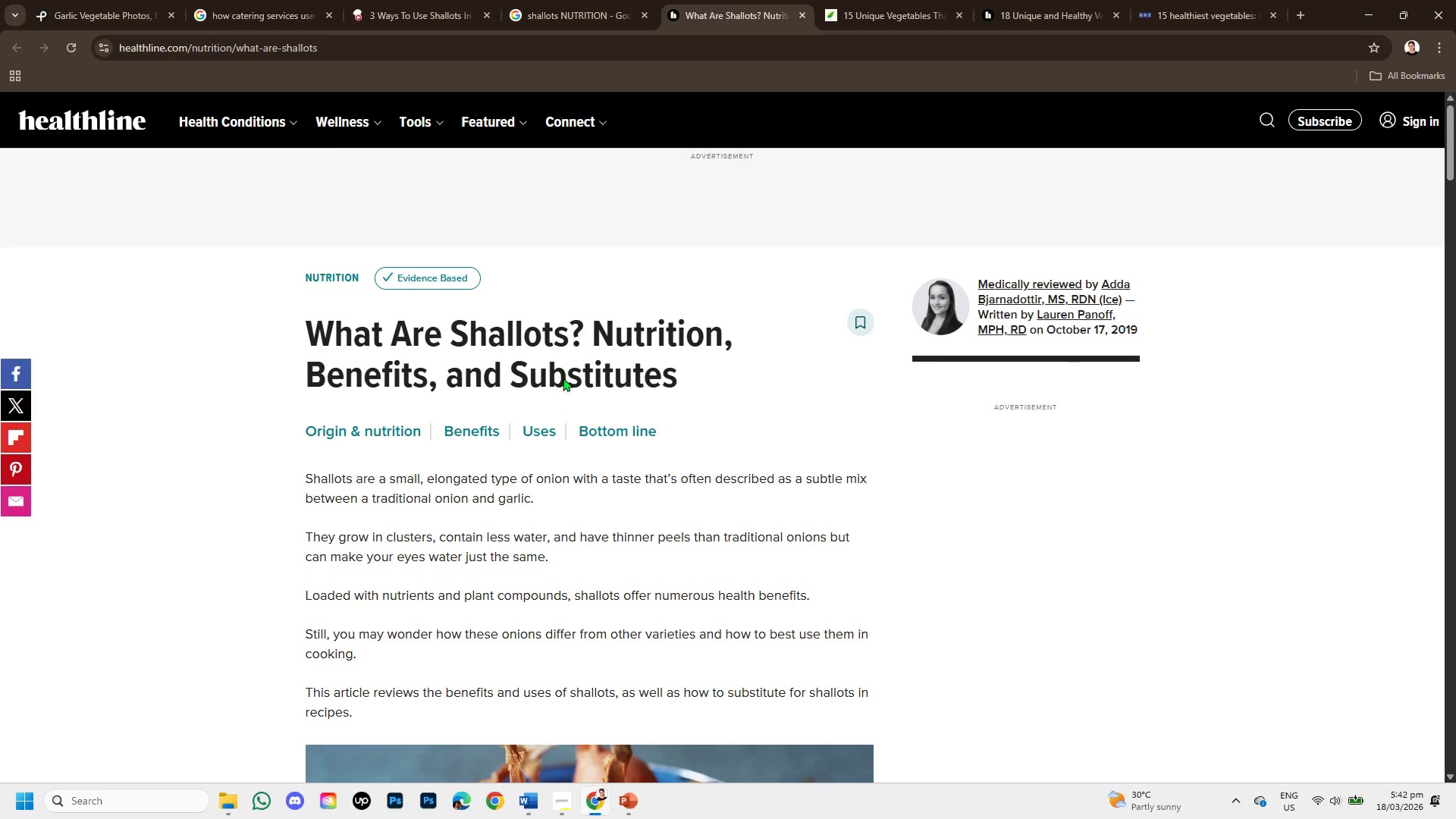 
scroll: coordinate [557, 395], scroll_direction: down, amount: 2.0
 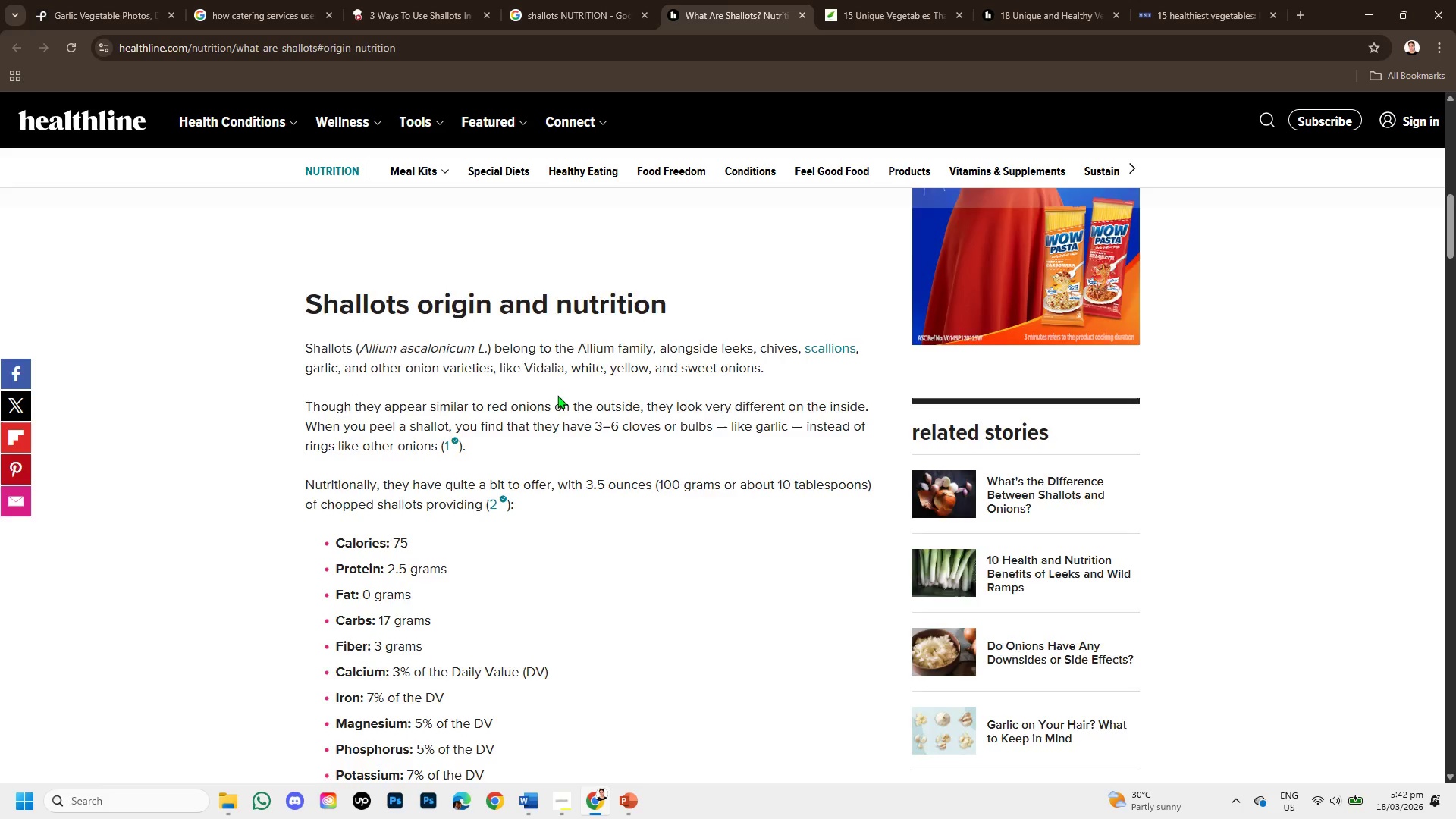 
scroll: coordinate [557, 395], scroll_direction: up, amount: 3.0
 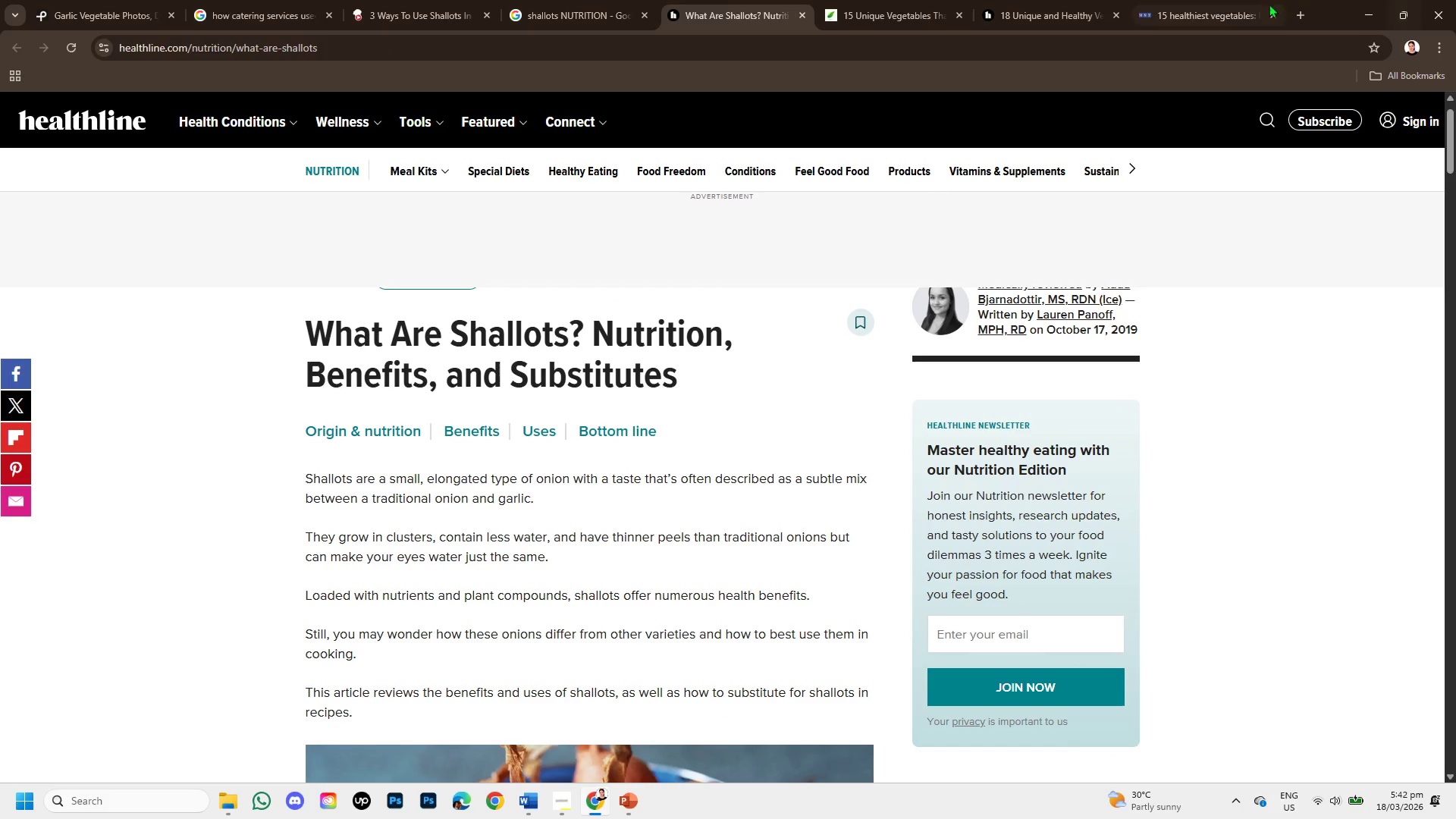 
left_click([1293, 11])
 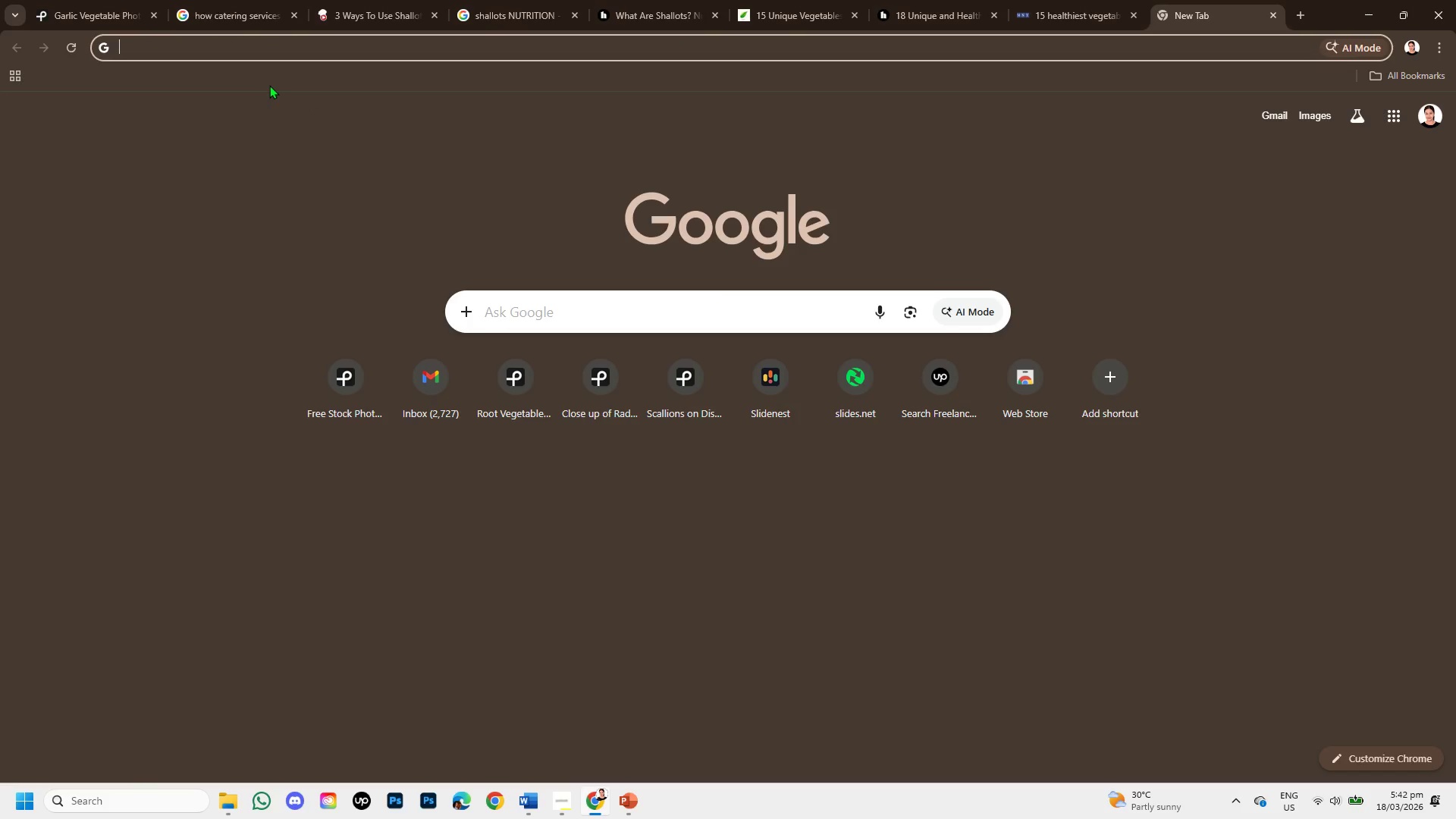 
key(G)
 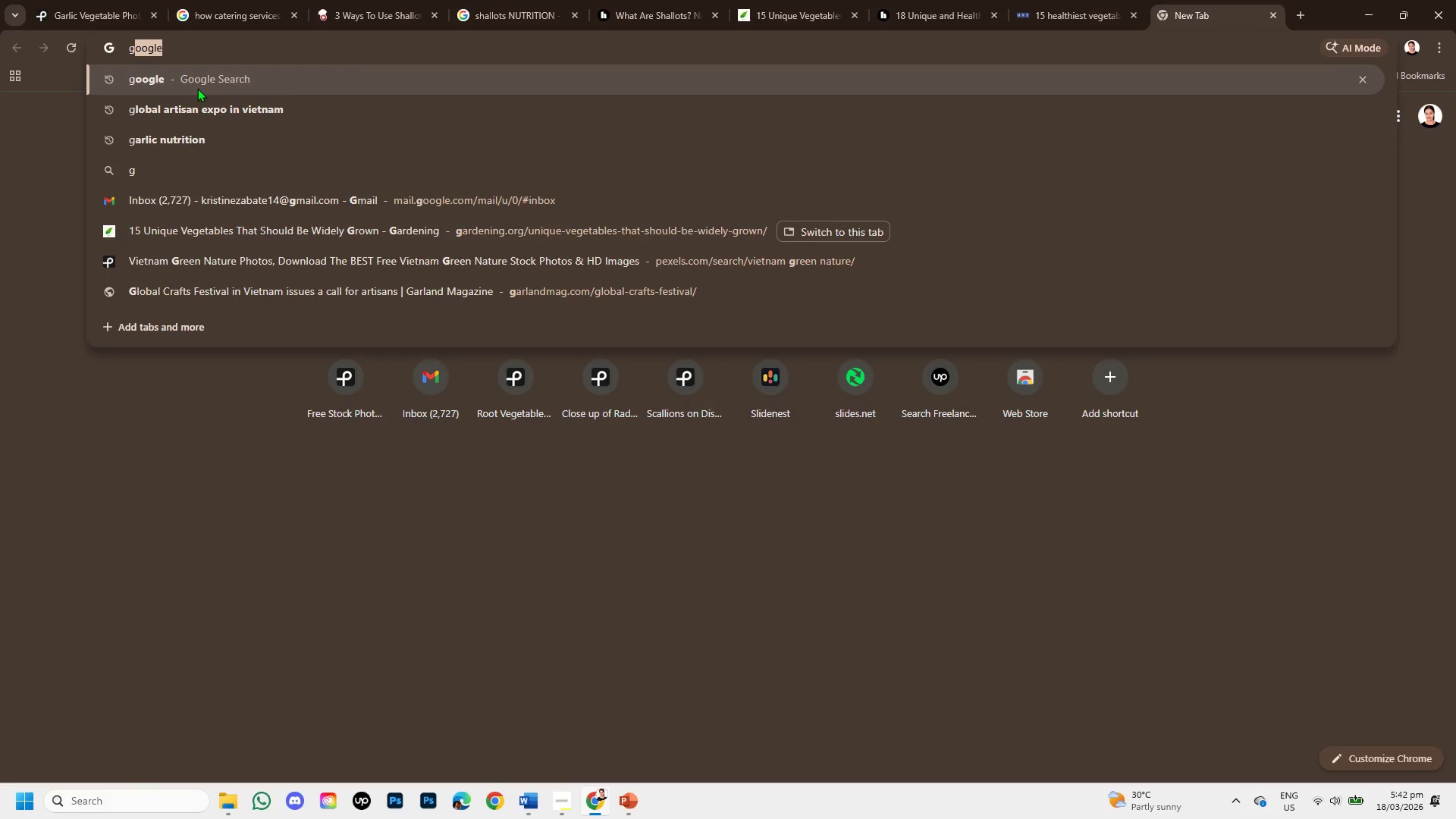 
left_click([197, 82])
 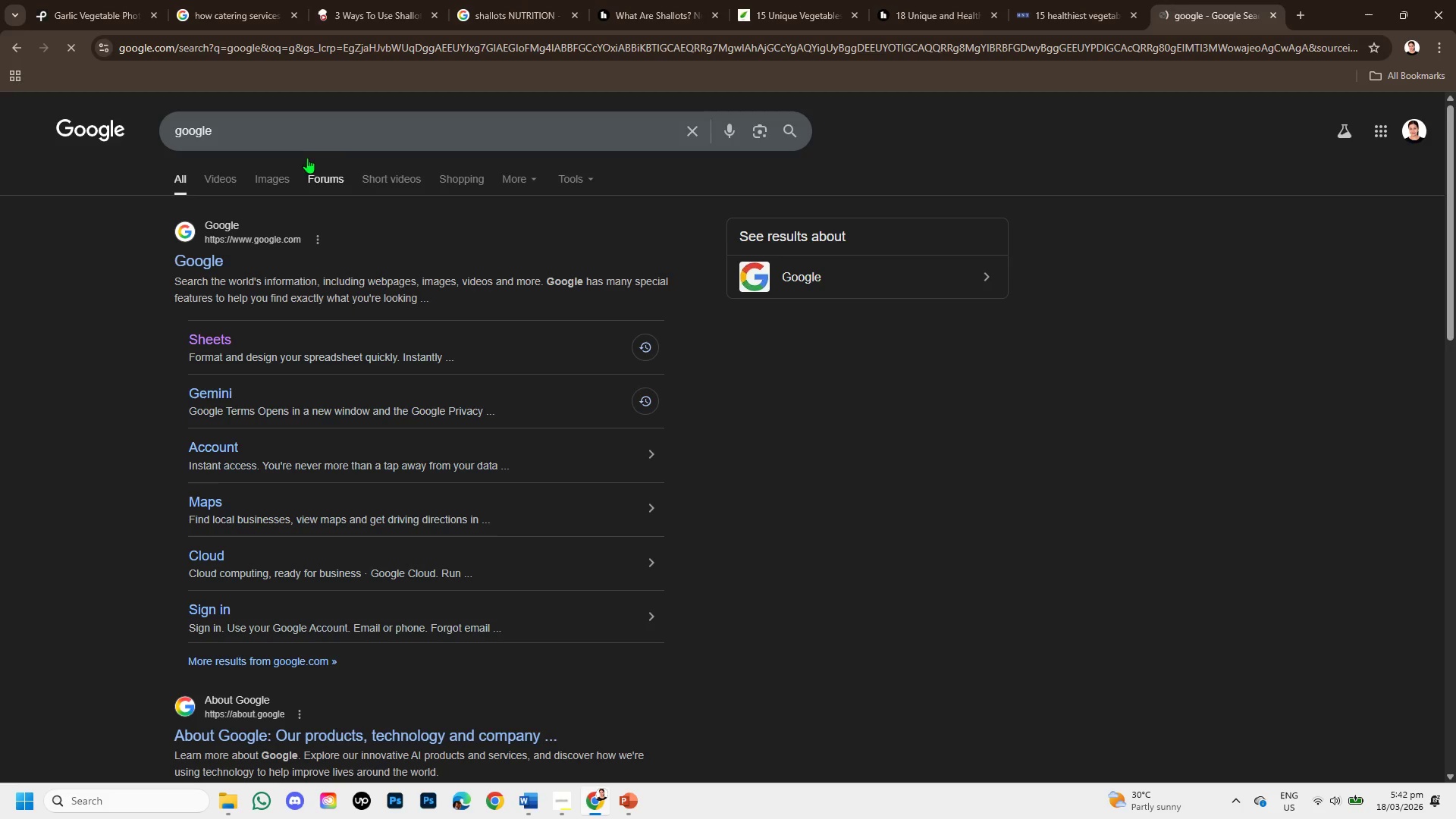 
left_click([291, 136])
 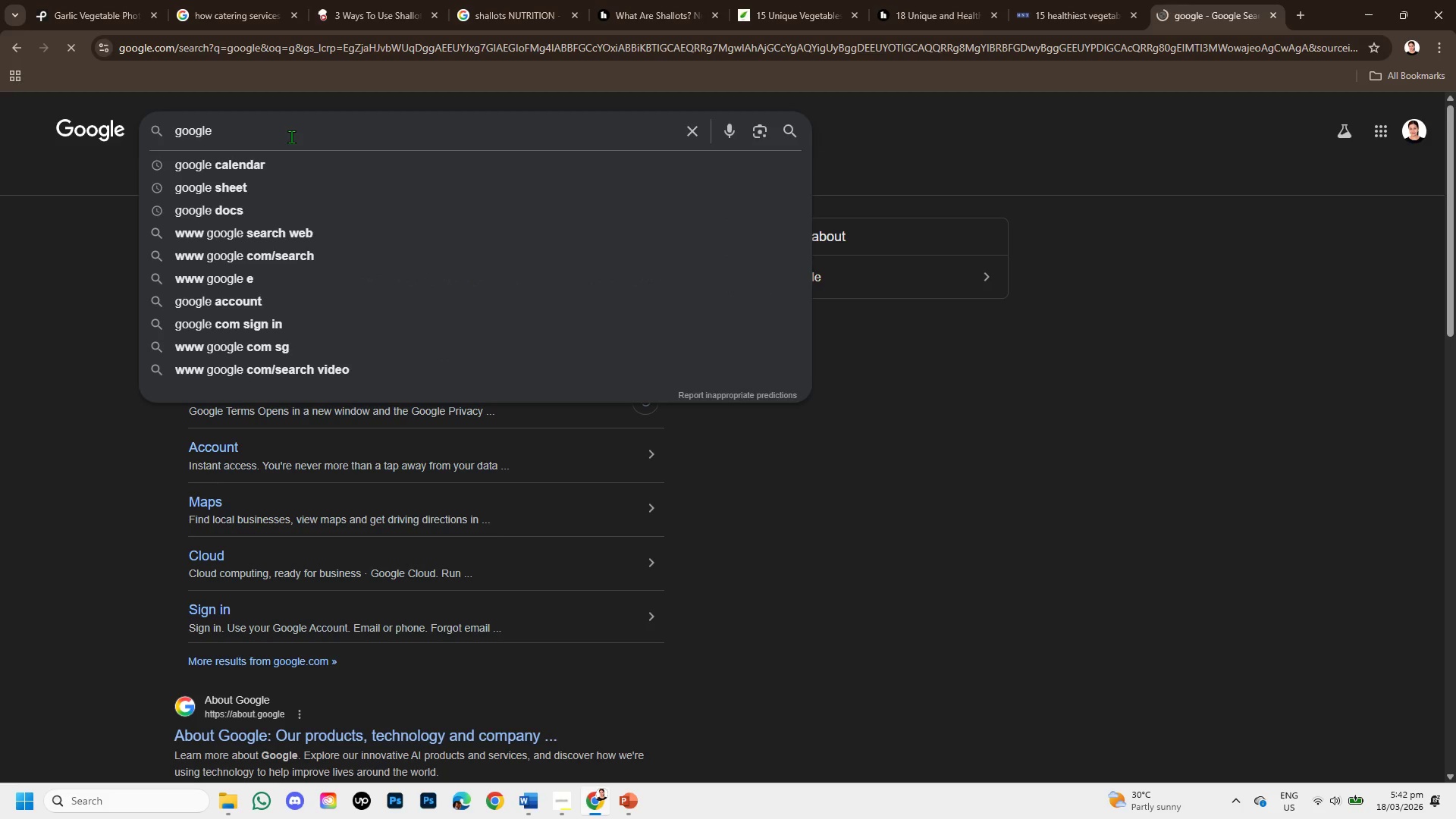 
hold_key(key=Backspace, duration=0.84)
 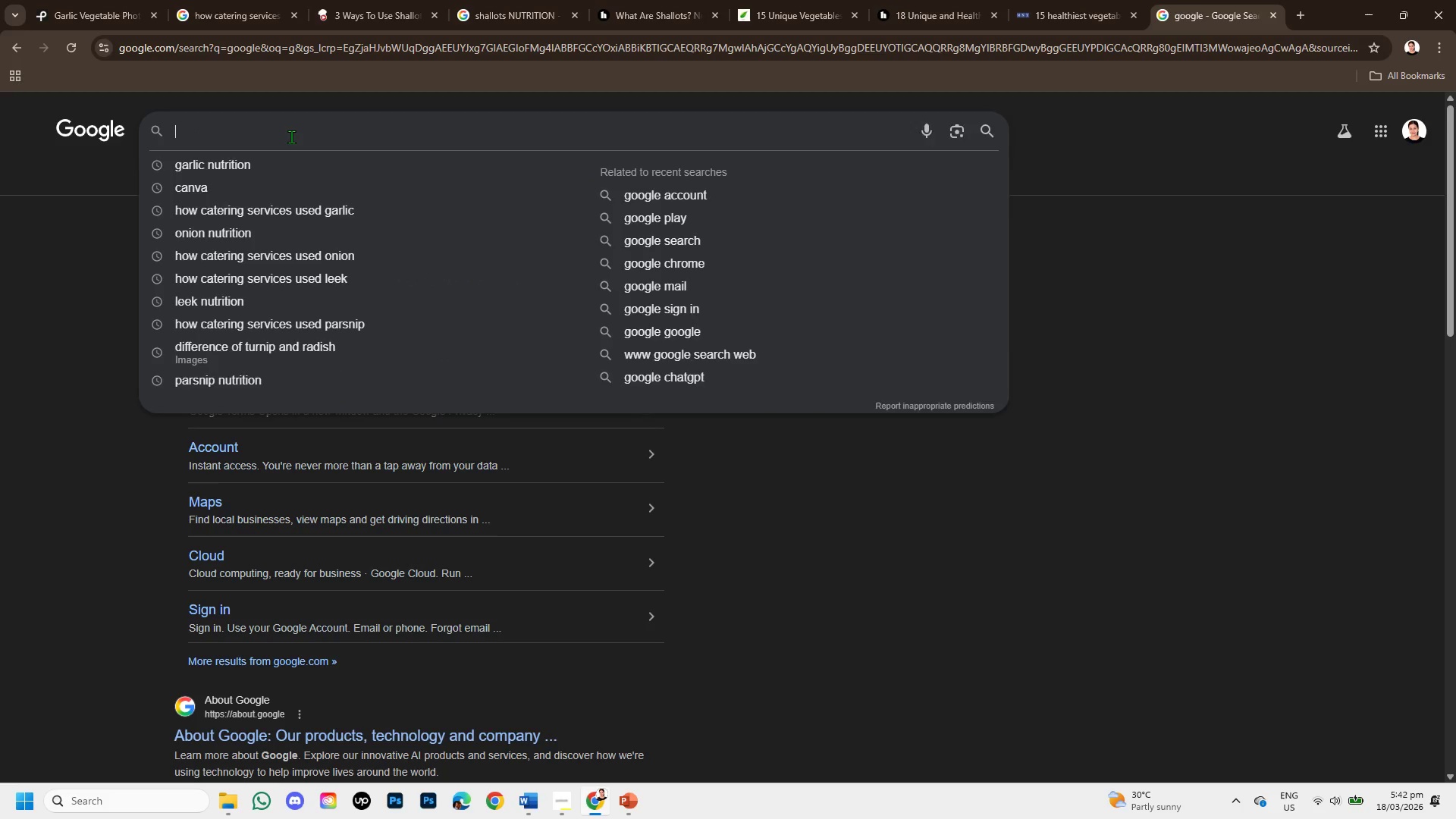 
hold_key(key=Backspace, duration=7.02)
 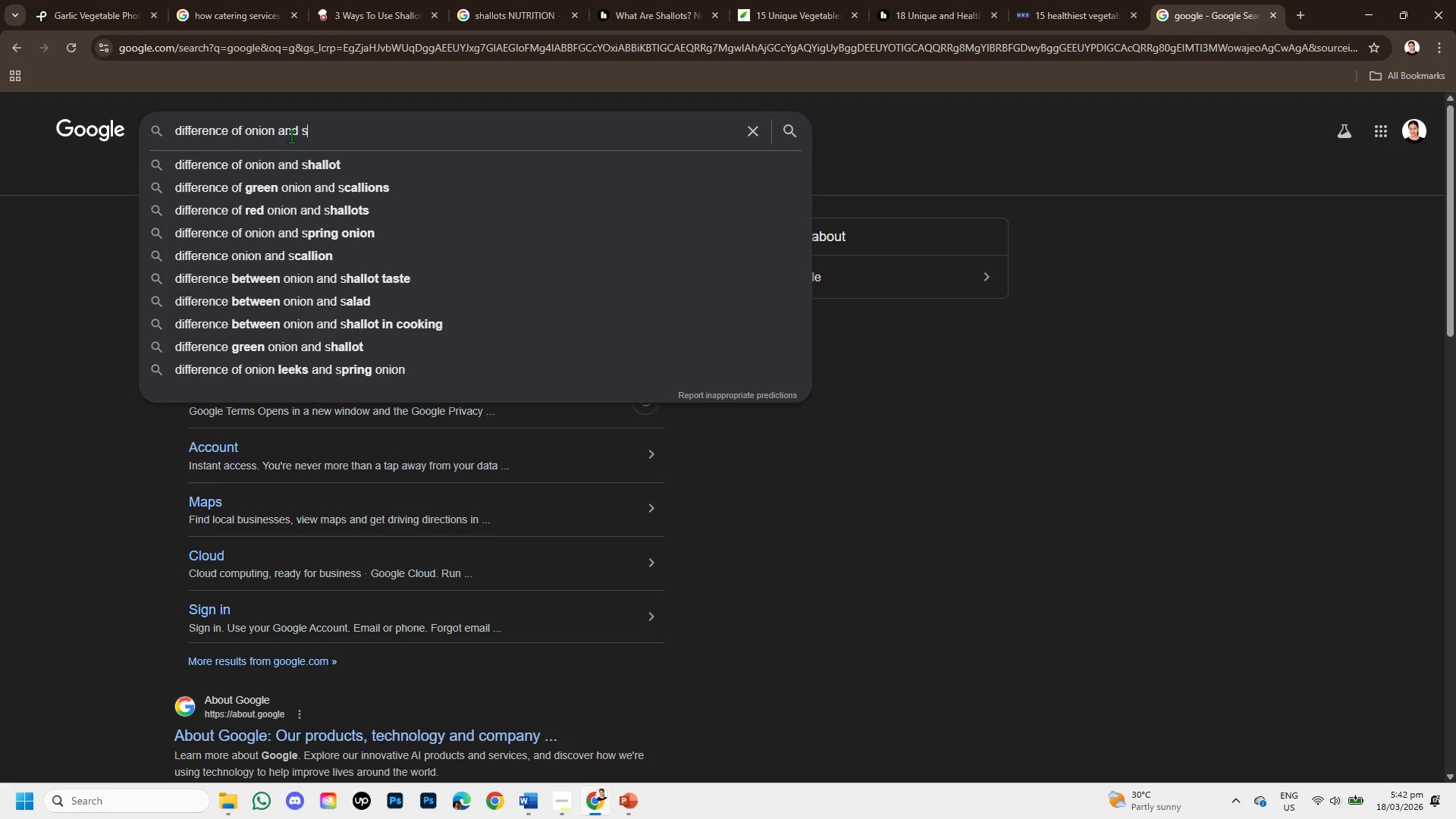 
type(difference of onion and sah)
key(Backspace)
type(hallots )
 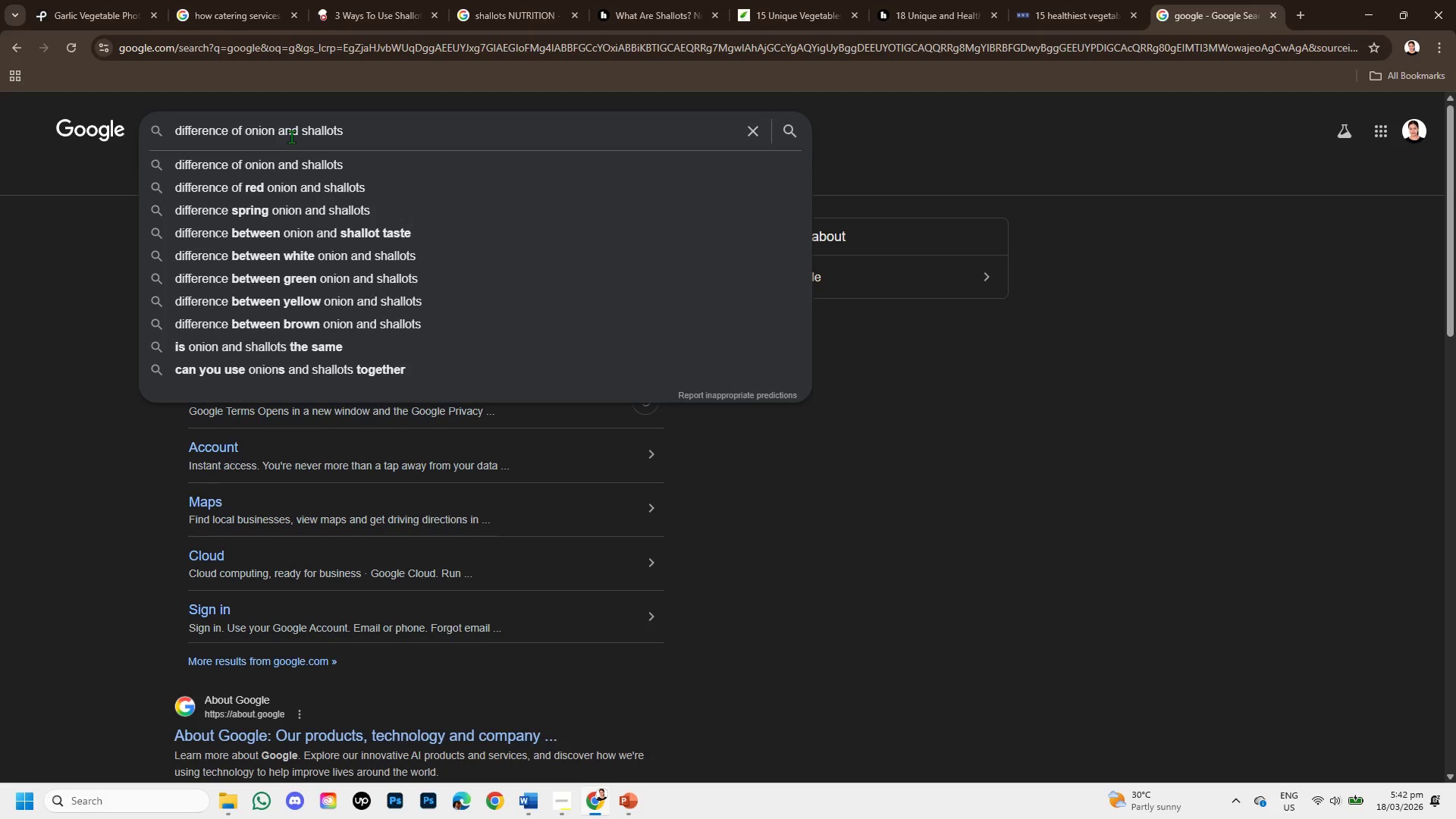 
key(Enter)
 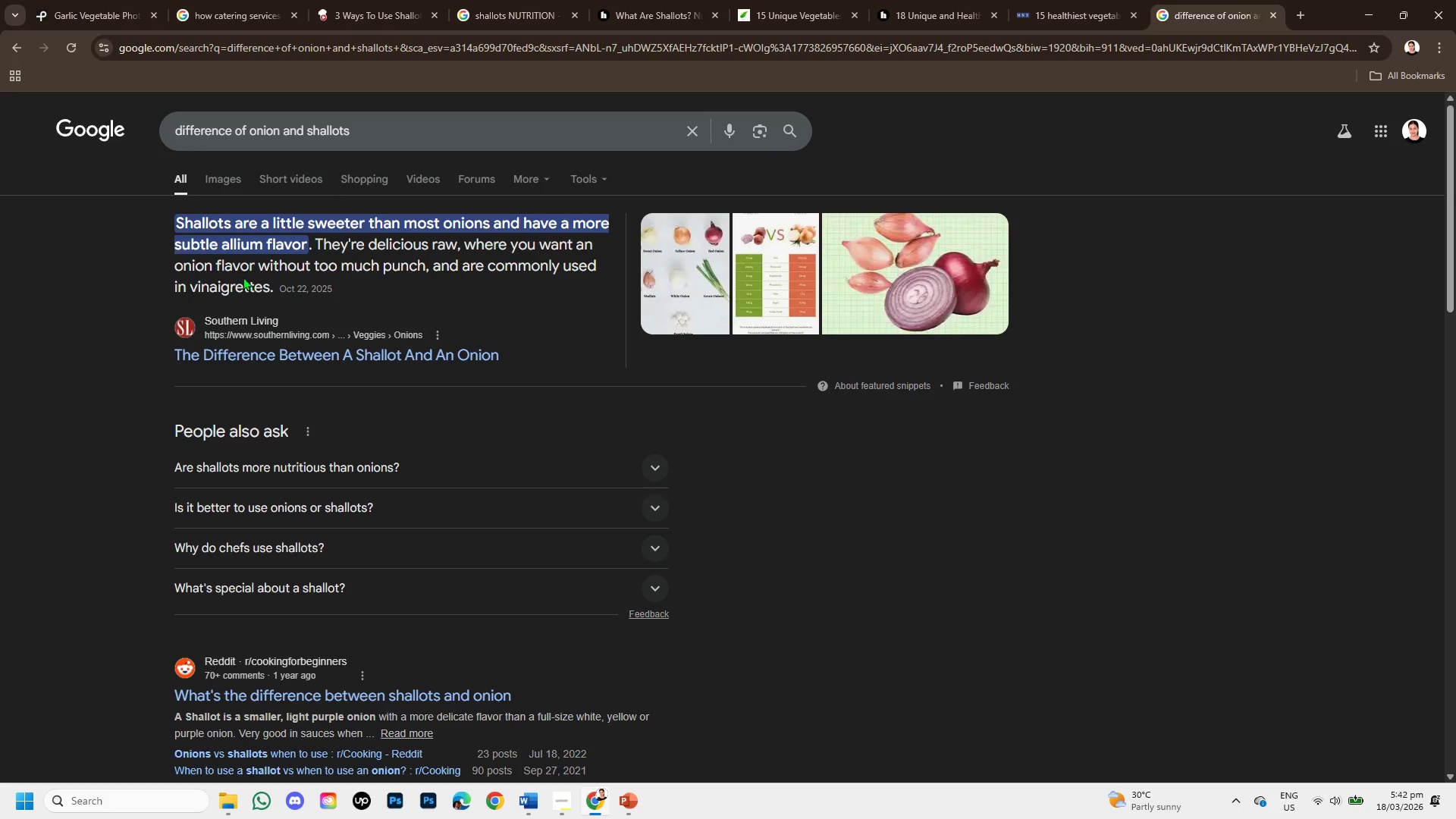 
wait(14.68)
 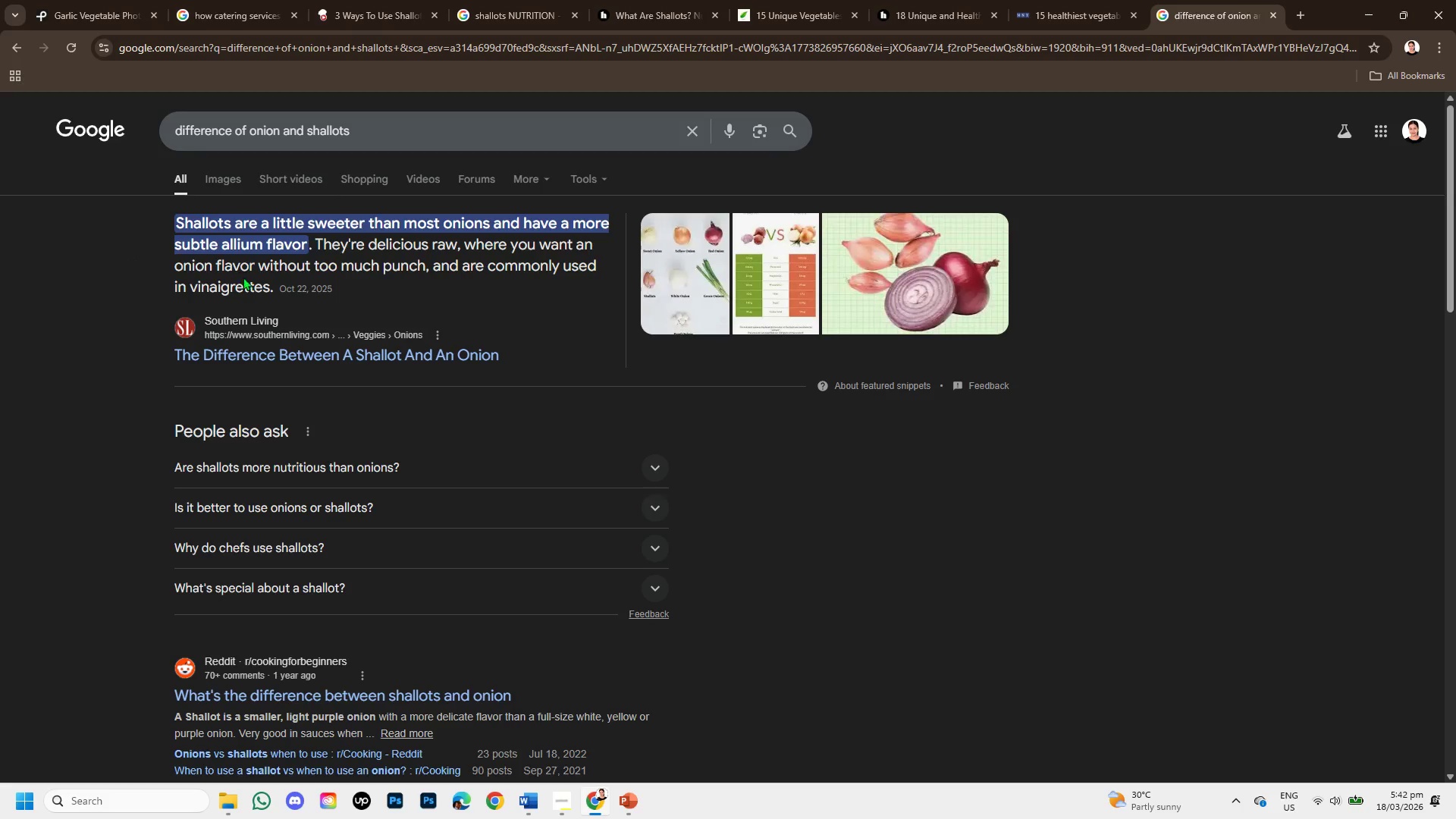 
mouse_move([1085, 4])
 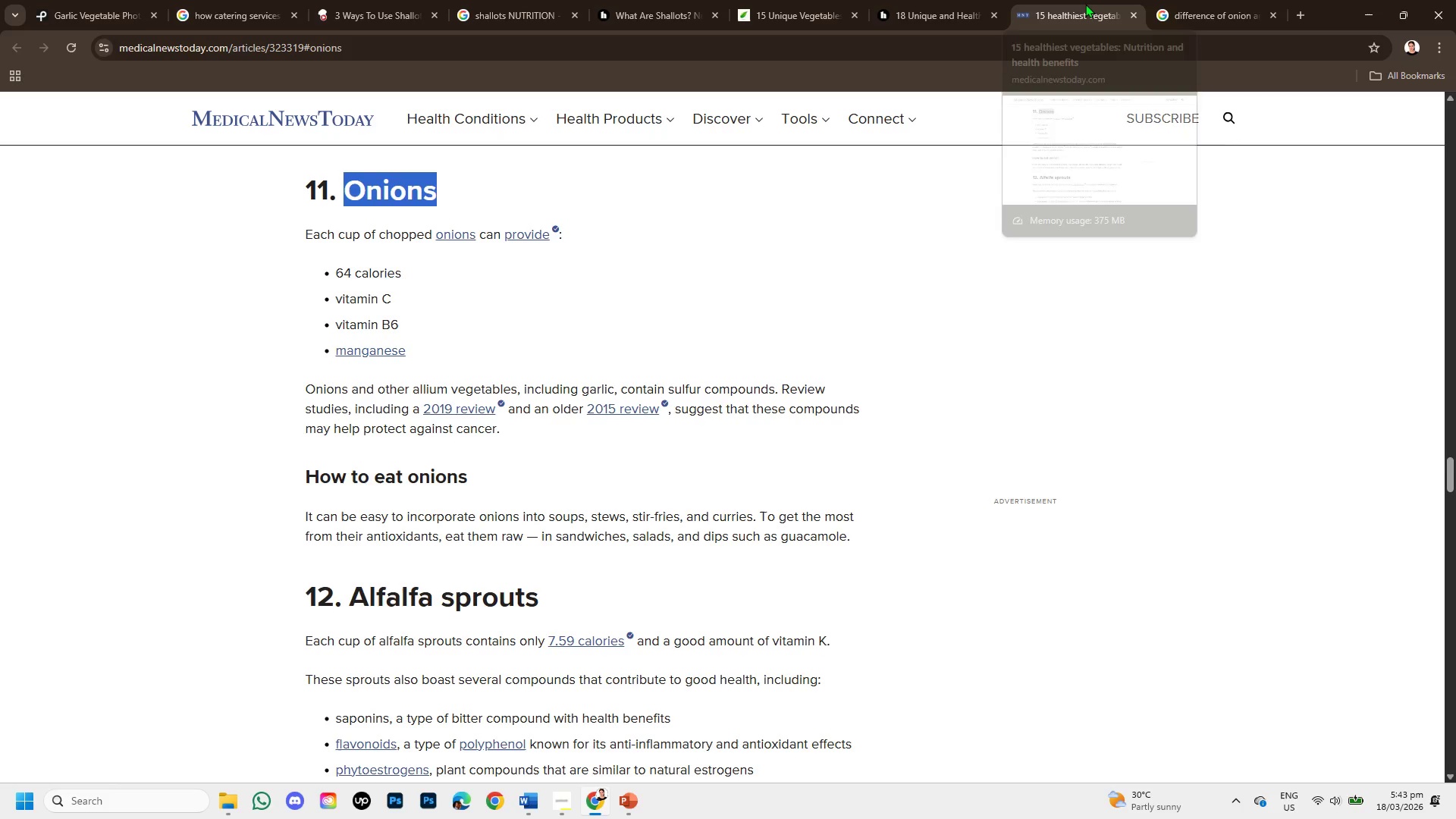 
left_click([1085, 4])
 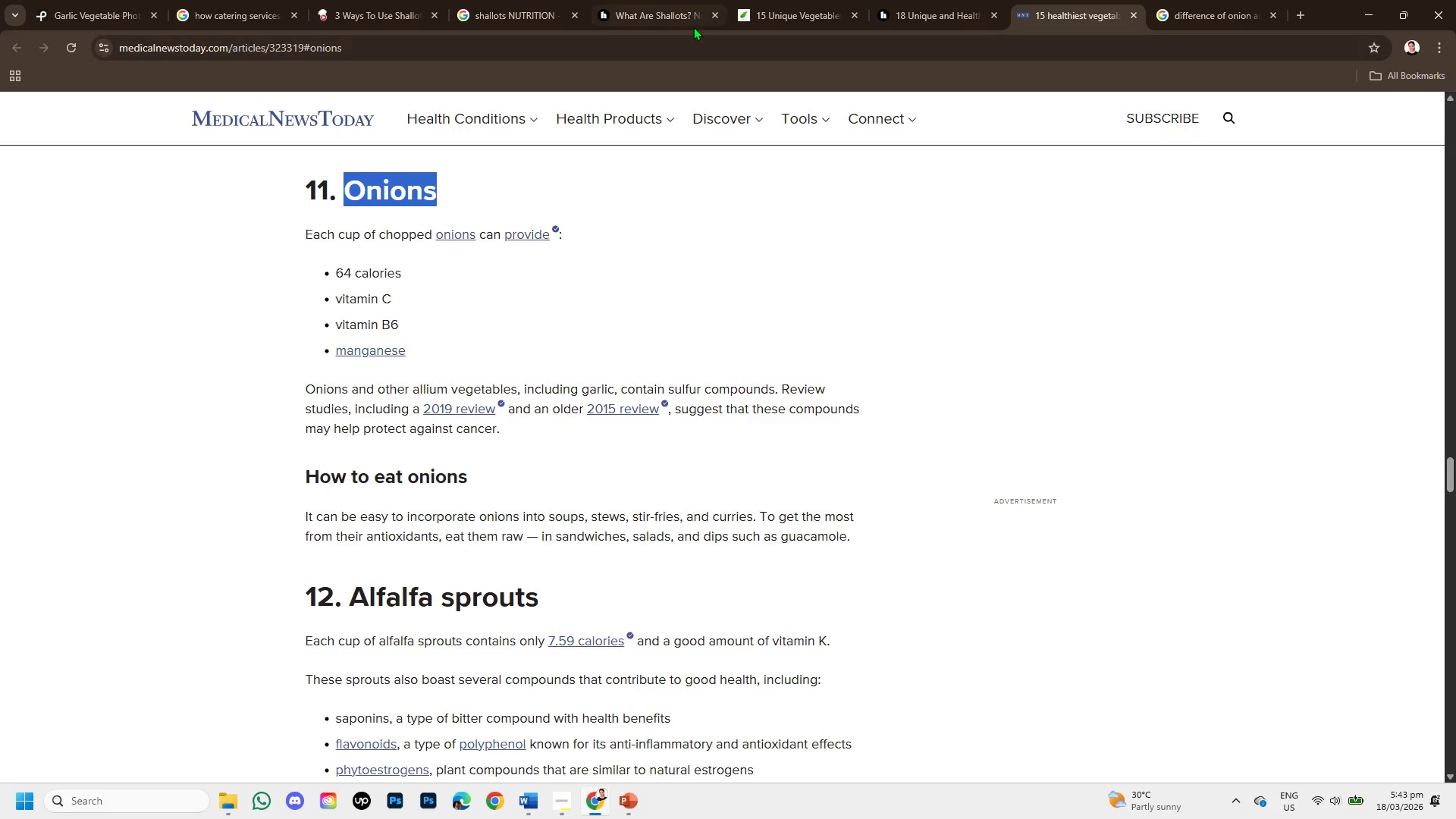 
scroll: coordinate [620, 406], scroll_direction: up, amount: 8.0
 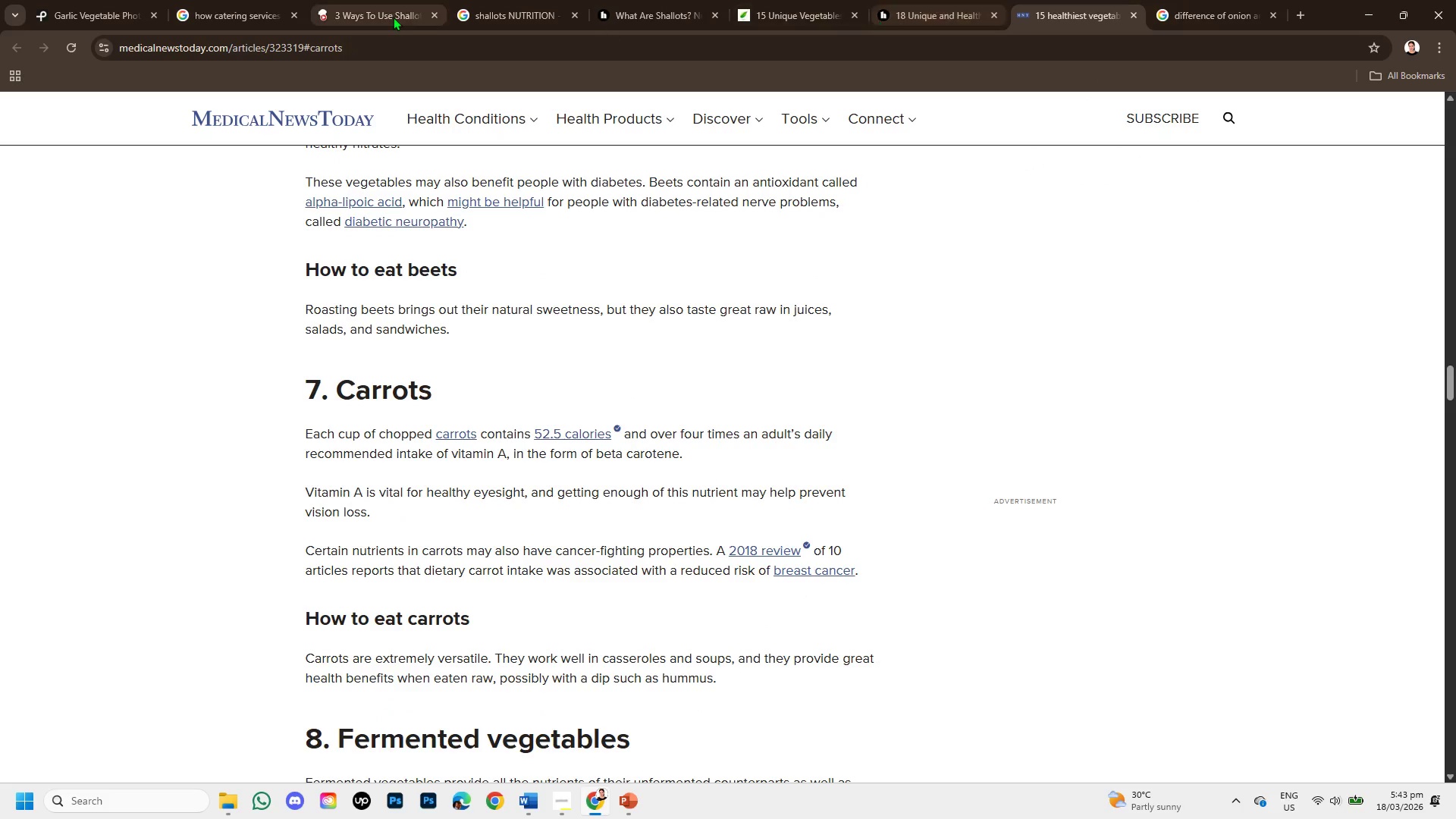 
left_click([403, 6])
 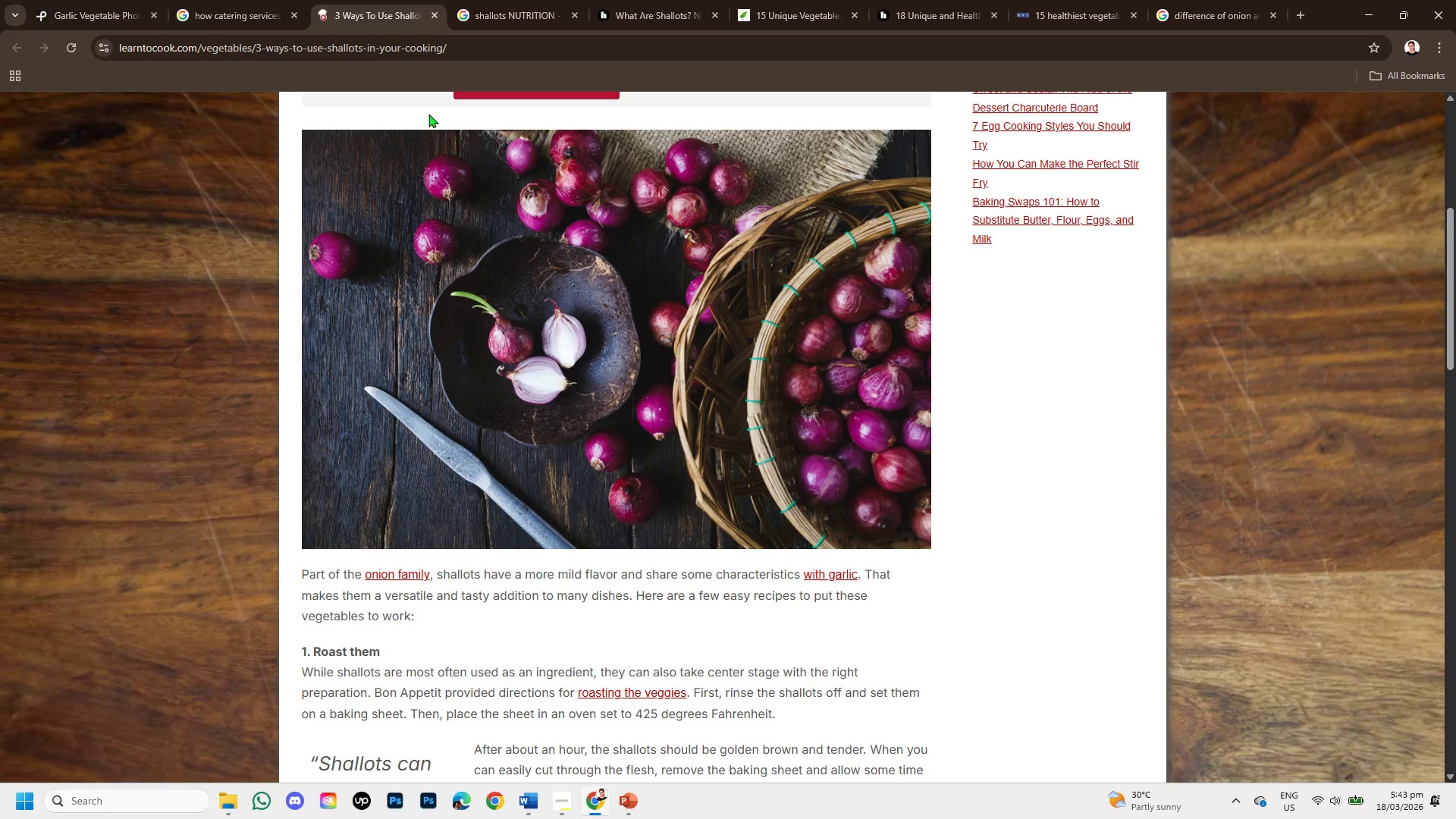 
wait(5.34)
 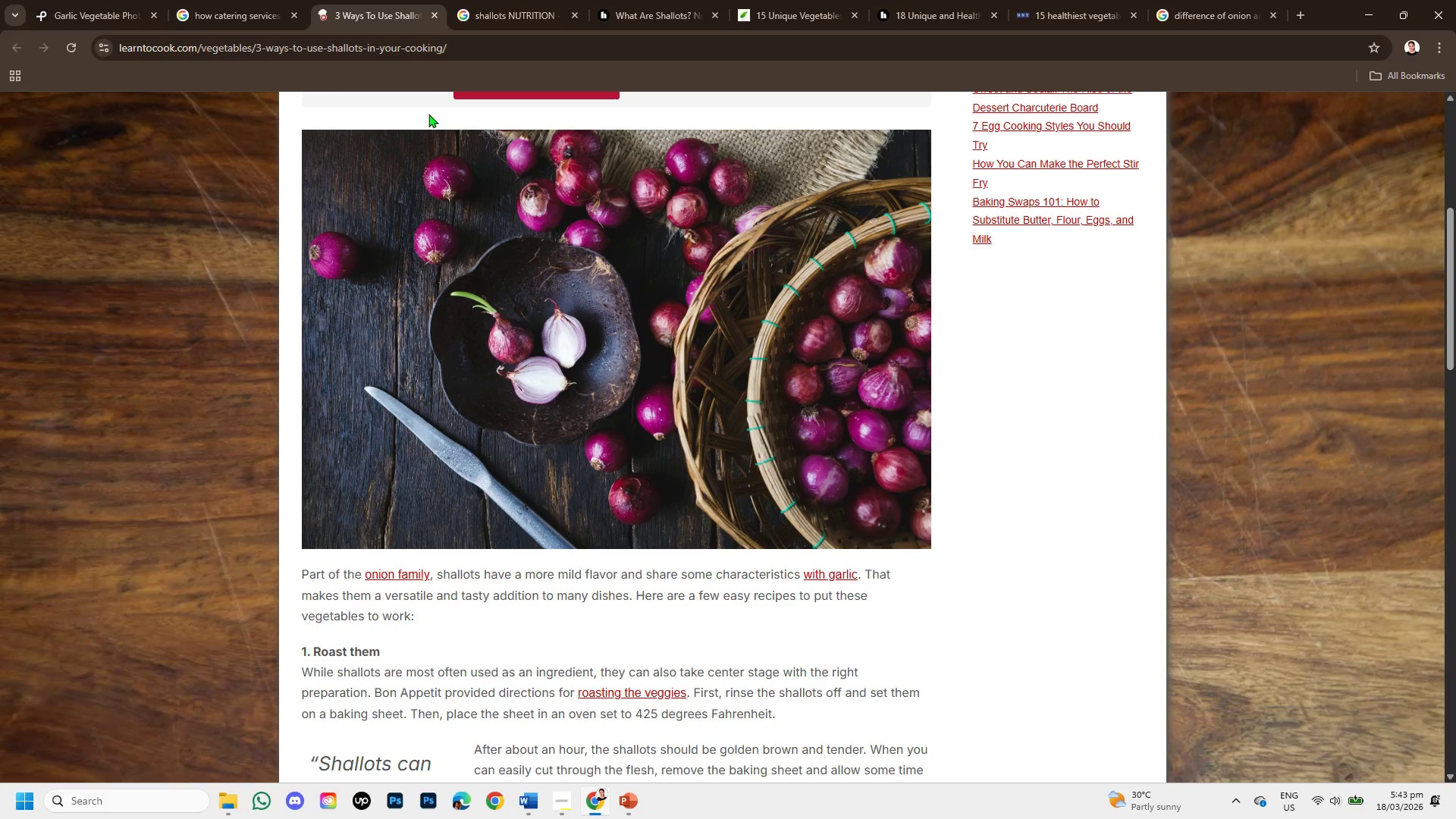 
scroll: coordinate [477, 325], scroll_direction: up, amount: 4.0
 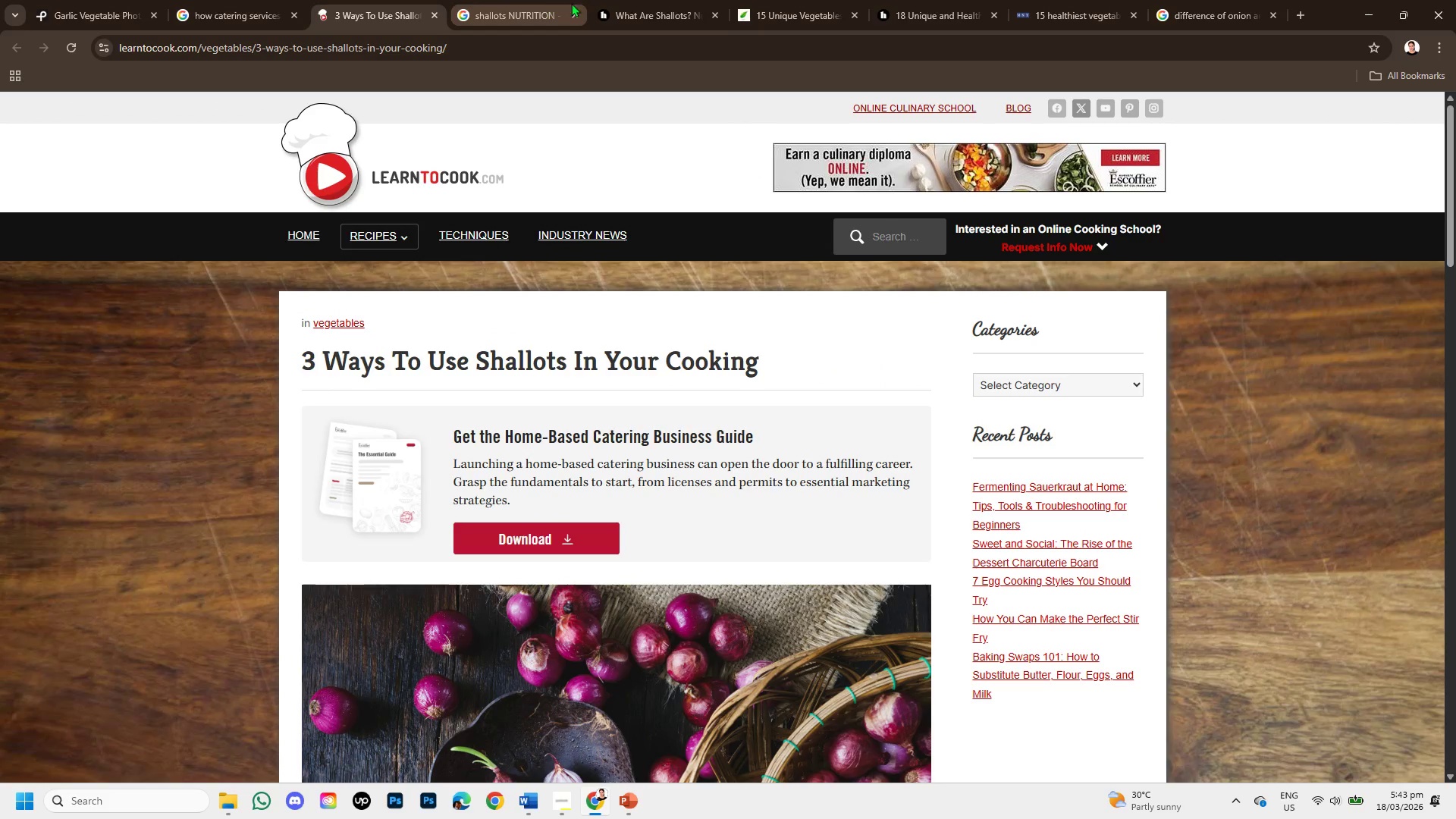 
left_click([604, 0])
 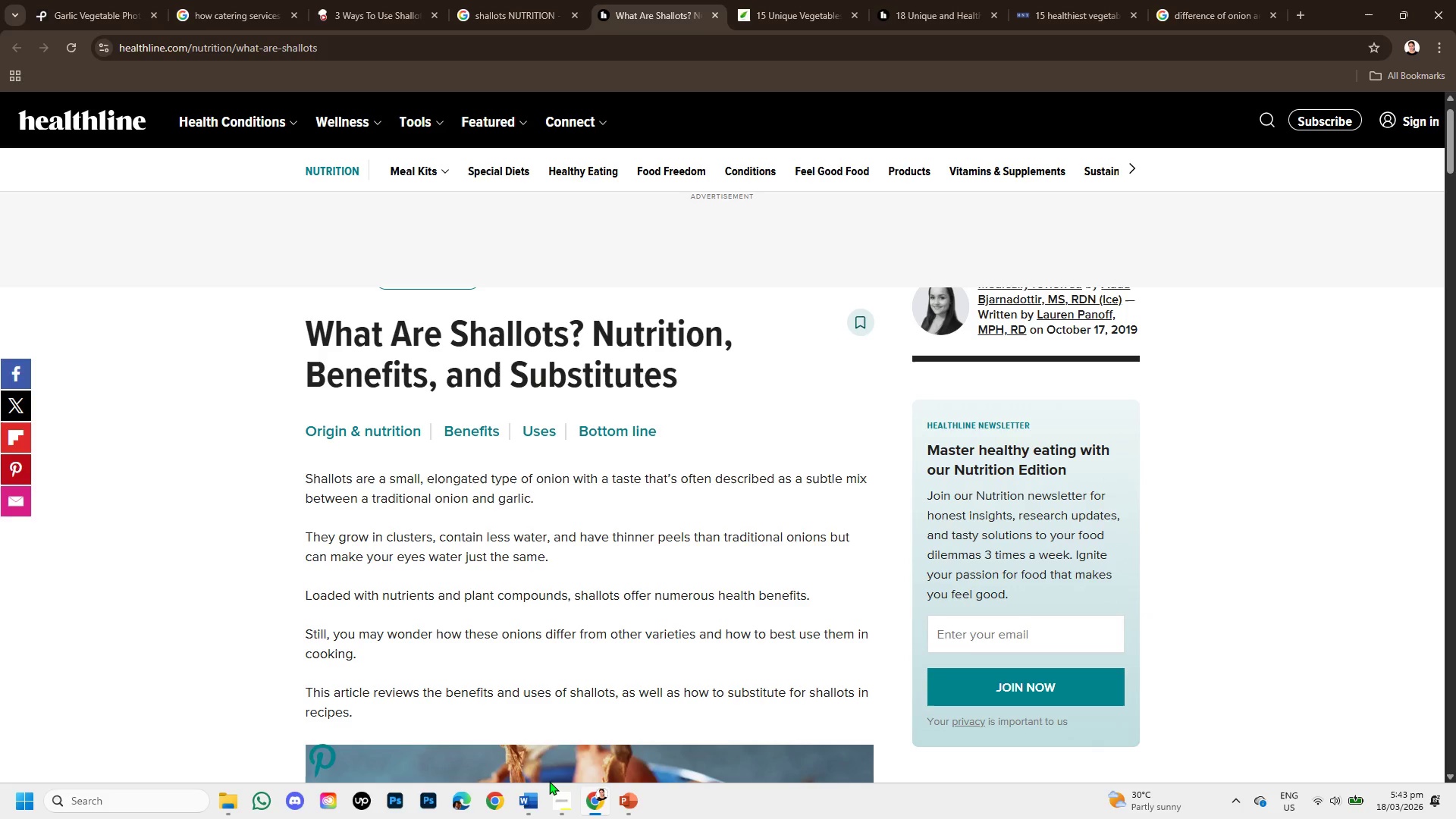 
wait(9.97)
 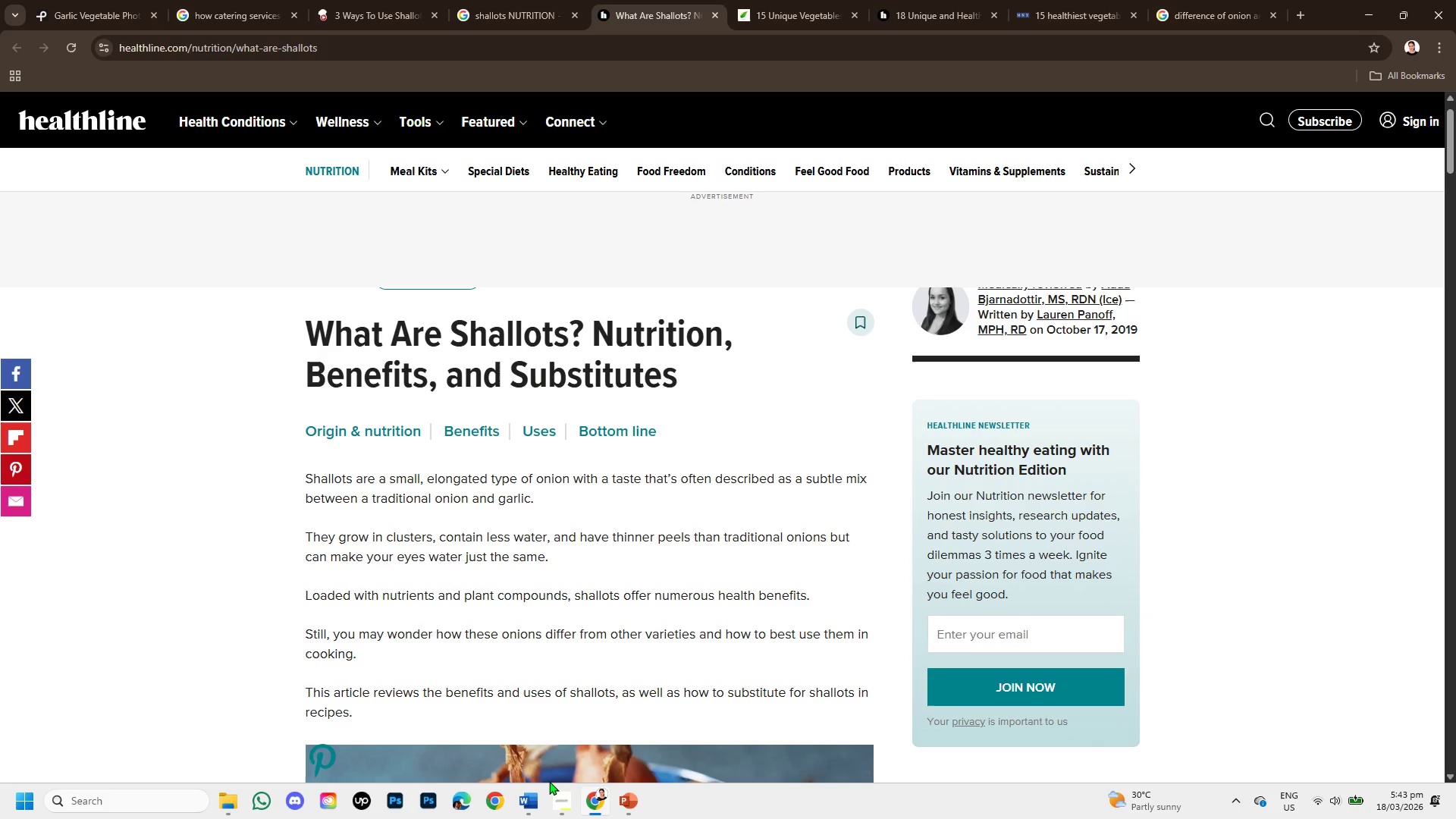 
scroll: coordinate [805, 542], scroll_direction: down, amount: 1.0
 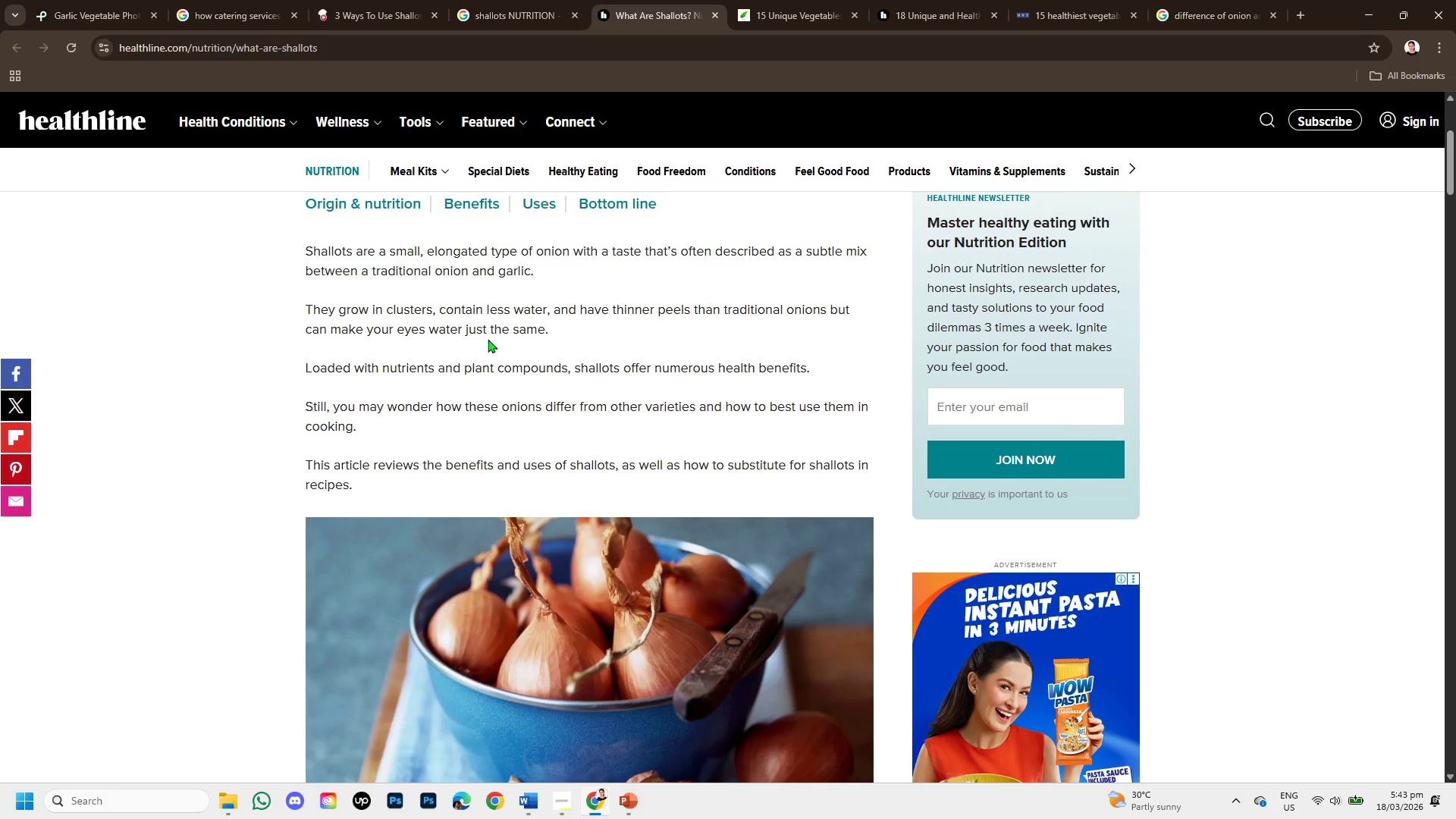 
wait(10.88)
 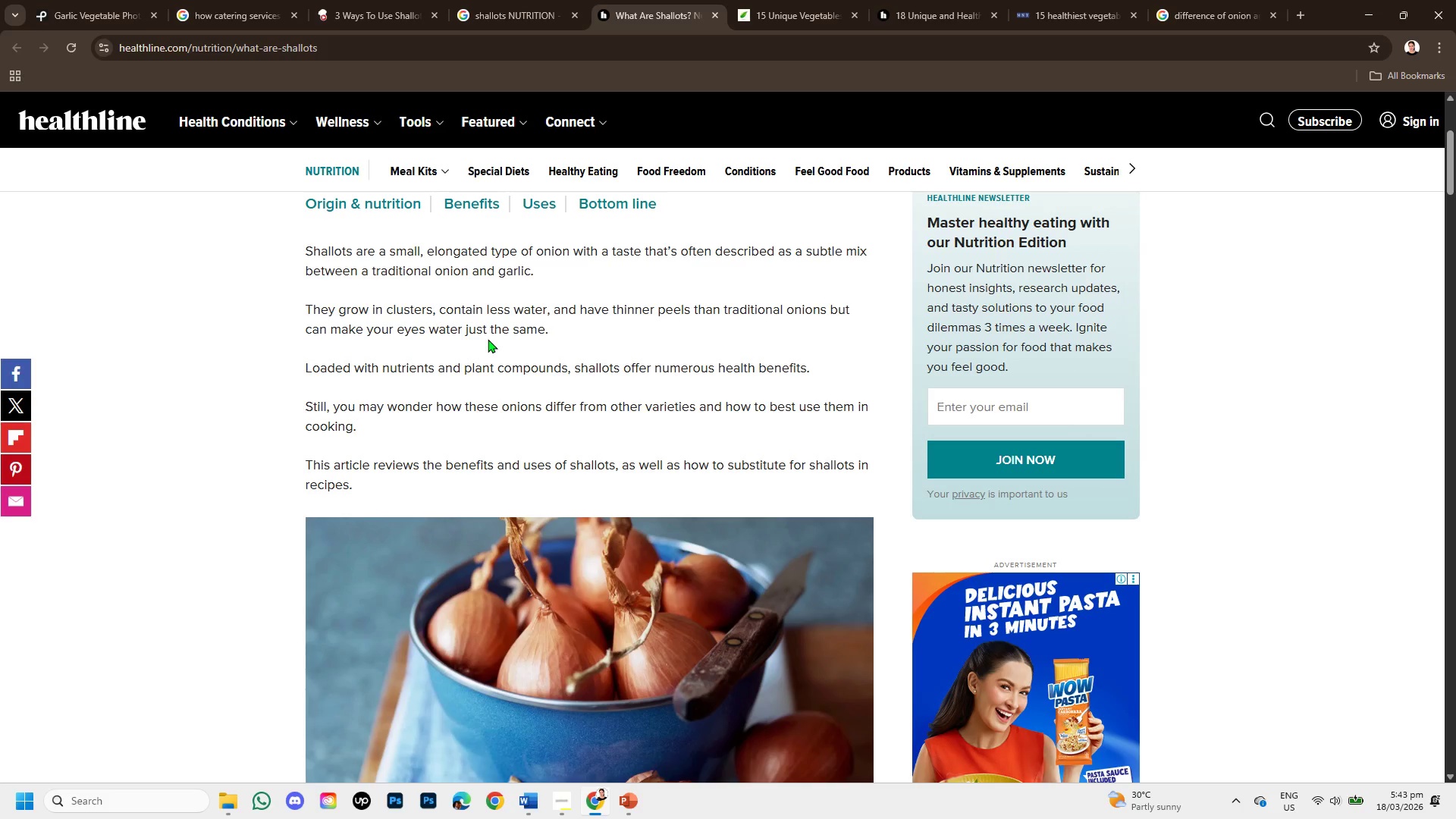 
scroll: coordinate [527, 424], scroll_direction: down, amount: 2.0
 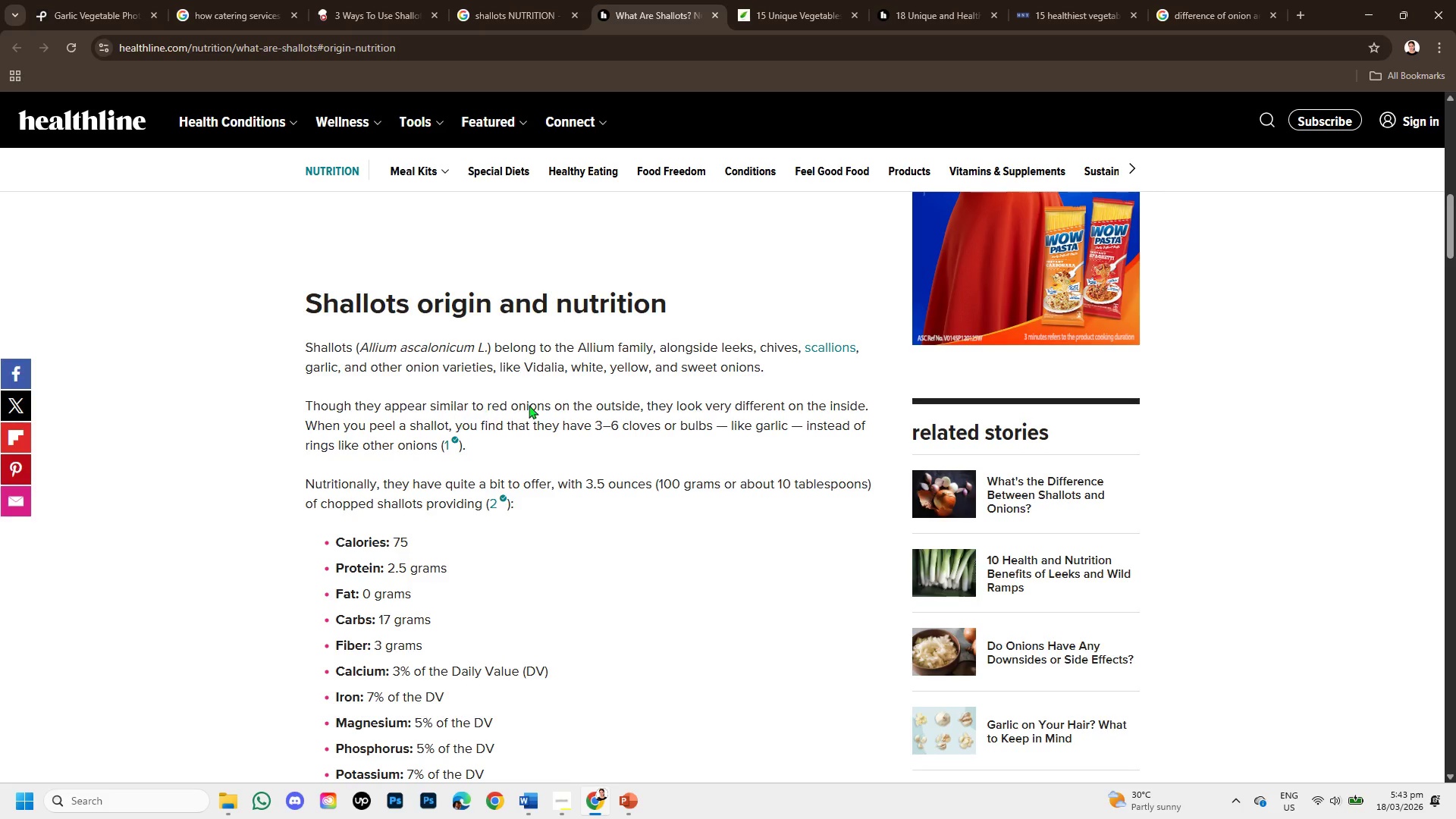 
wait(5.83)
 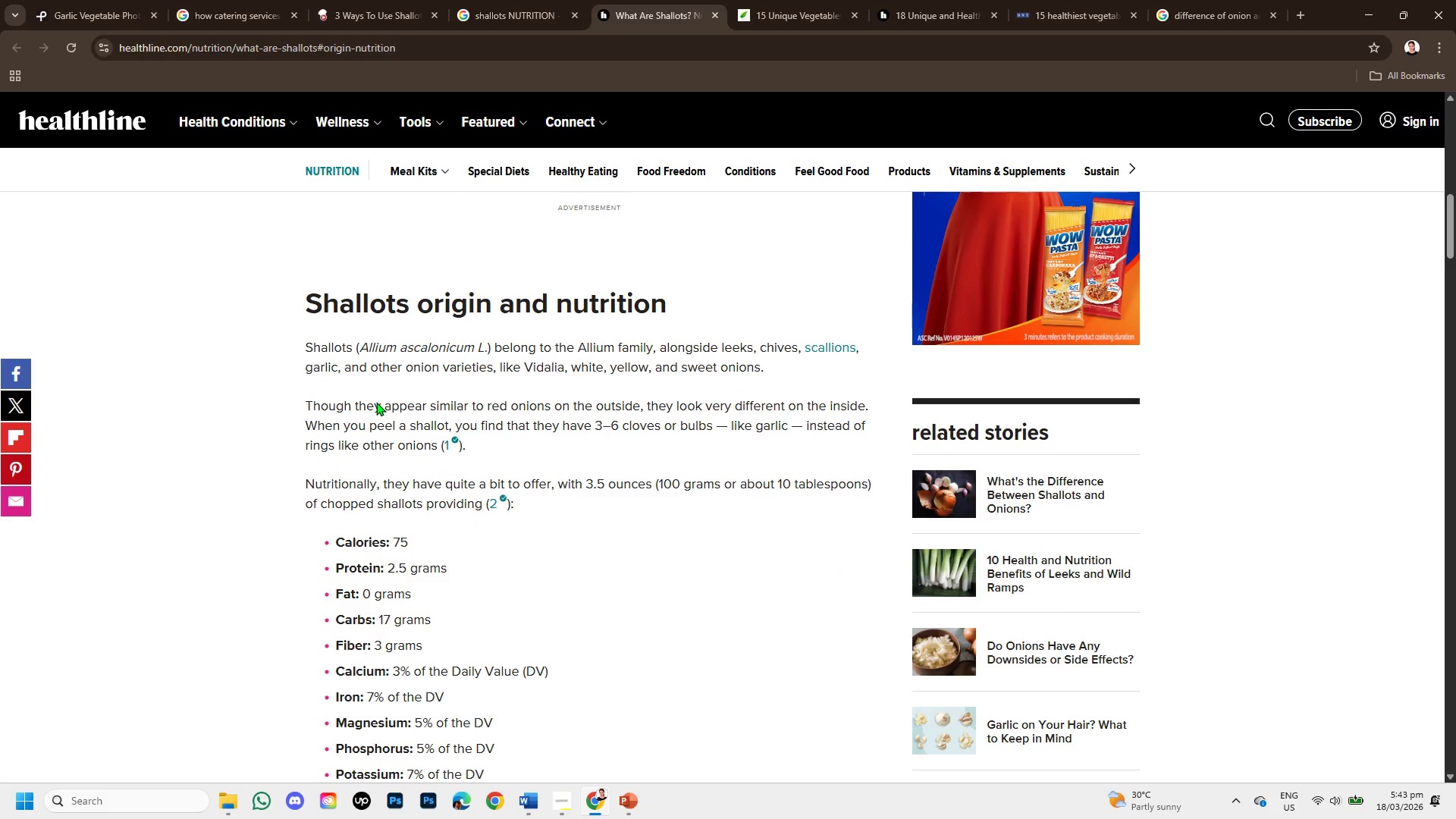 
left_click_drag(start_coordinate=[733, 422], to_coordinate=[815, 457])
 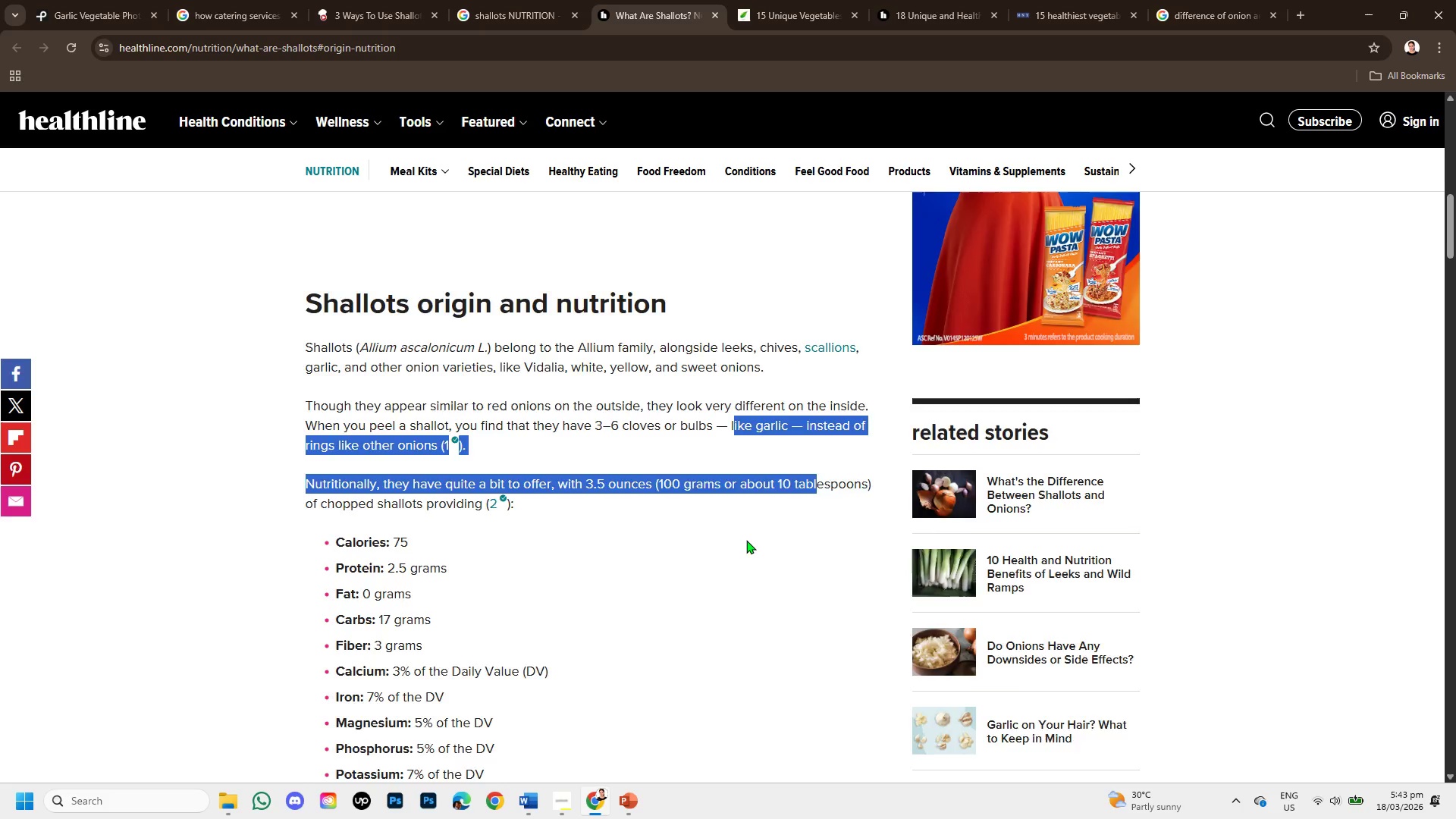 
scroll: coordinate [716, 474], scroll_direction: down, amount: 3.0
 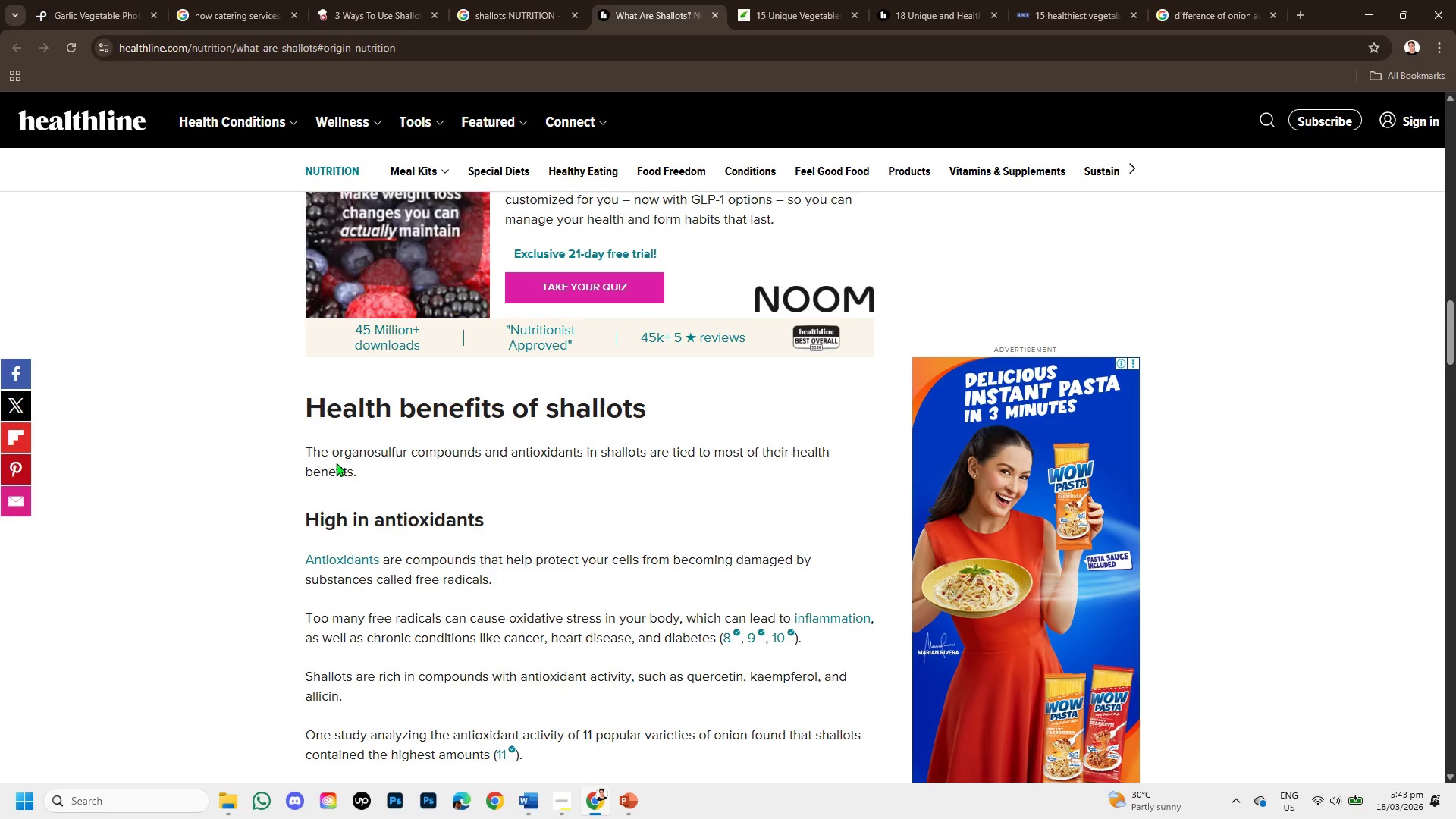 
wait(8.97)
 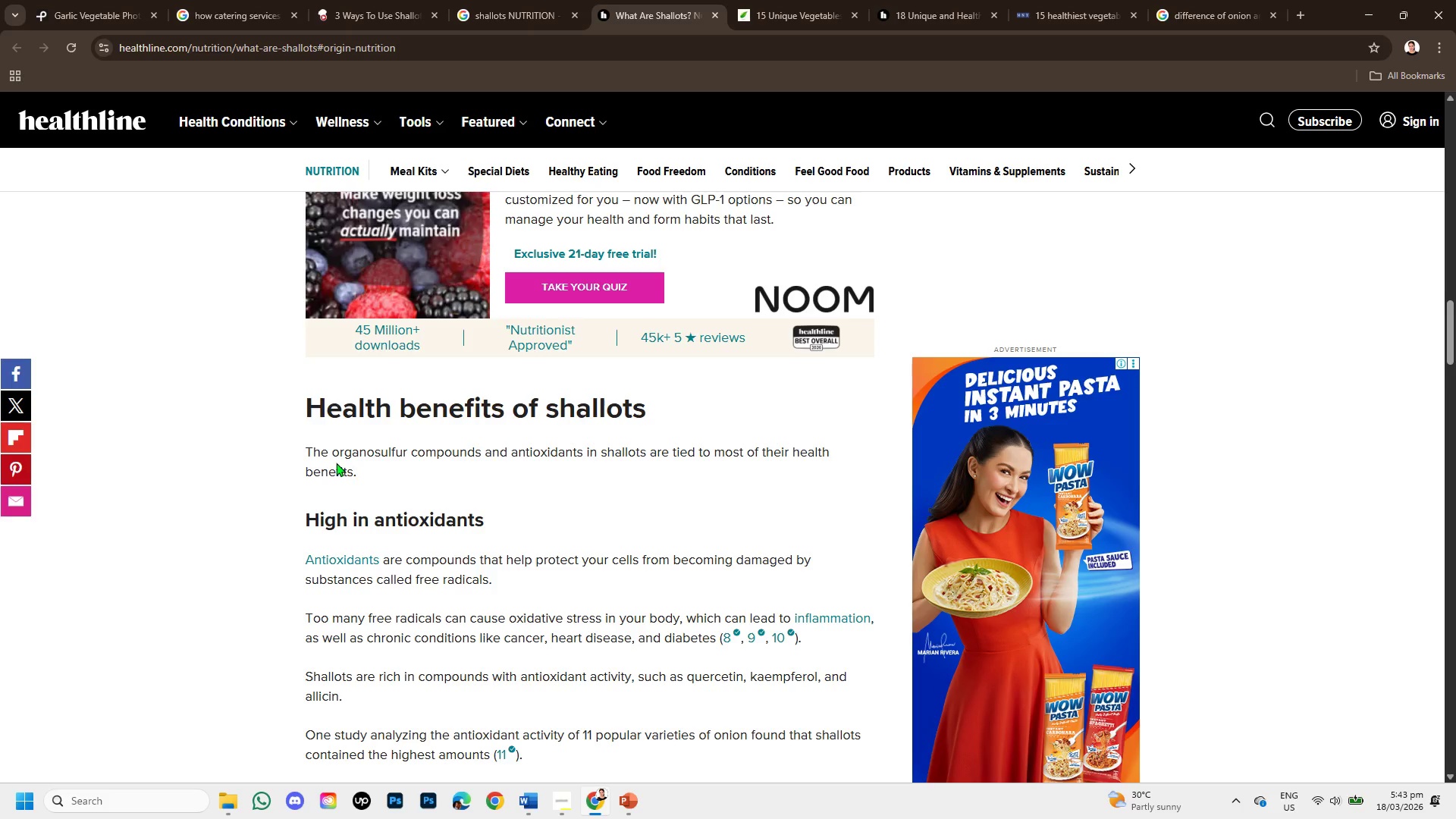 
scroll: coordinate [517, 409], scroll_direction: up, amount: 13.0
 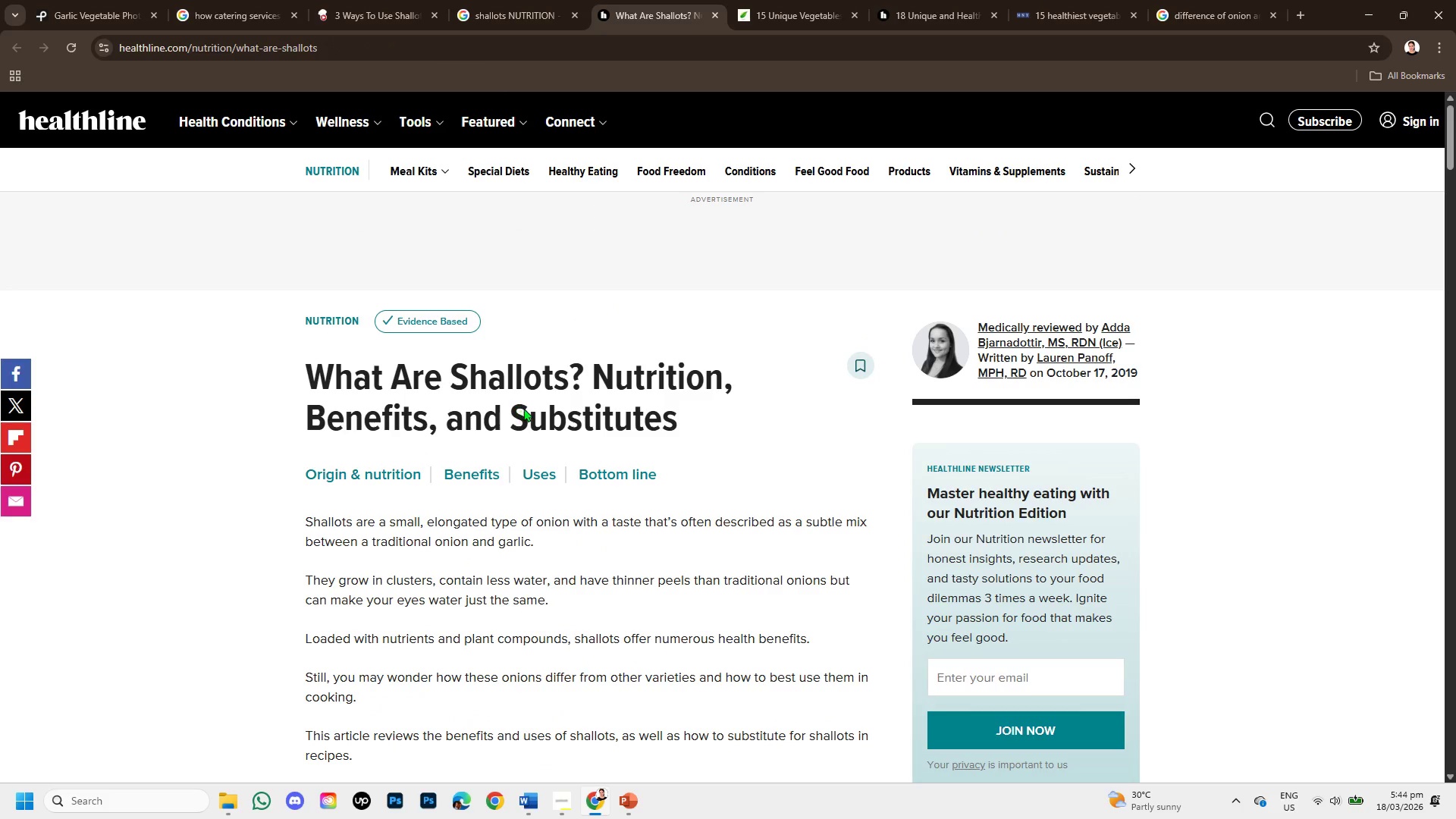 
scroll: coordinate [523, 408], scroll_direction: down, amount: 1.0
 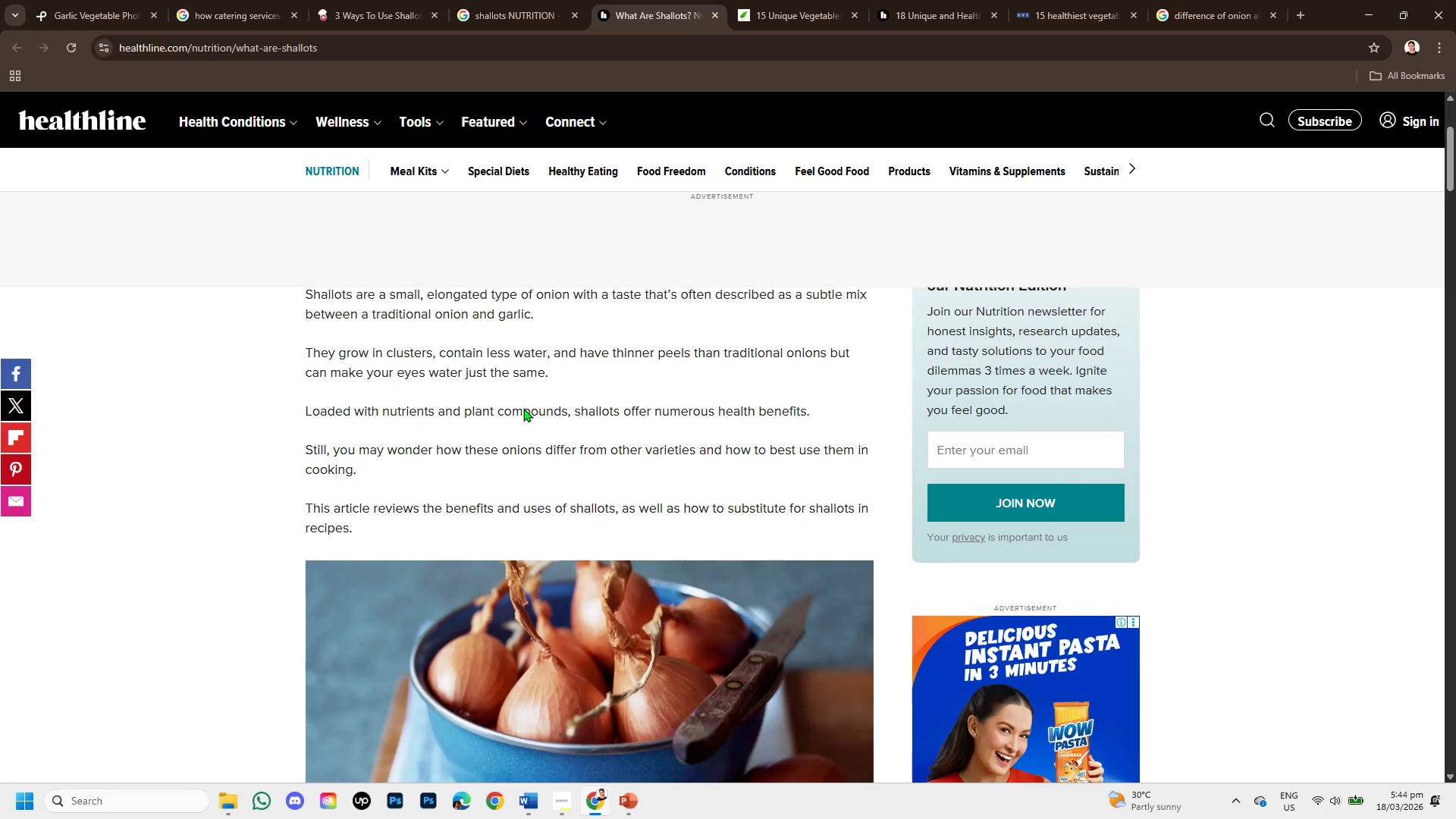 
scroll: coordinate [523, 408], scroll_direction: up, amount: 1.0
 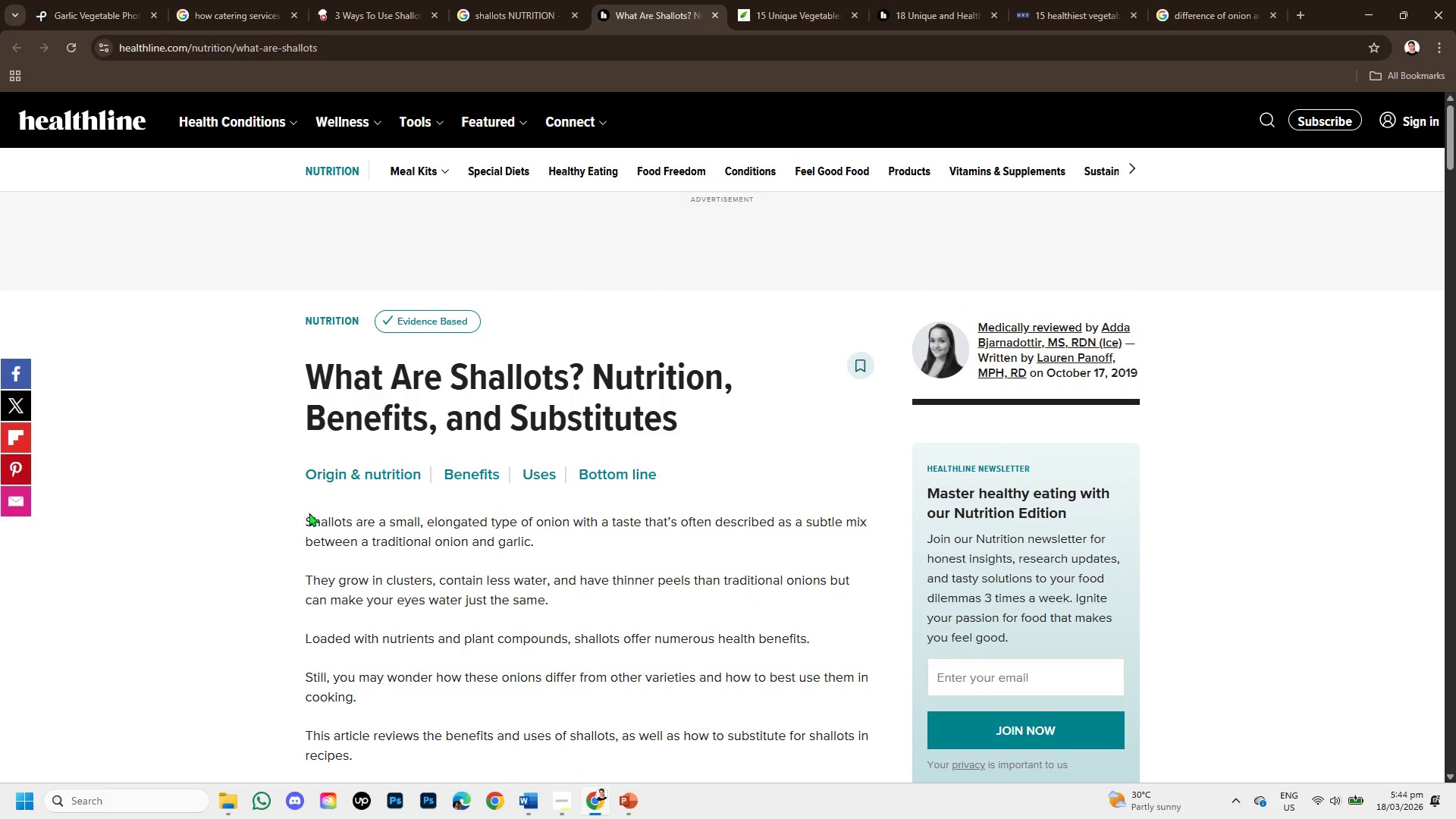 
left_click_drag(start_coordinate=[300, 515], to_coordinate=[689, 541])
 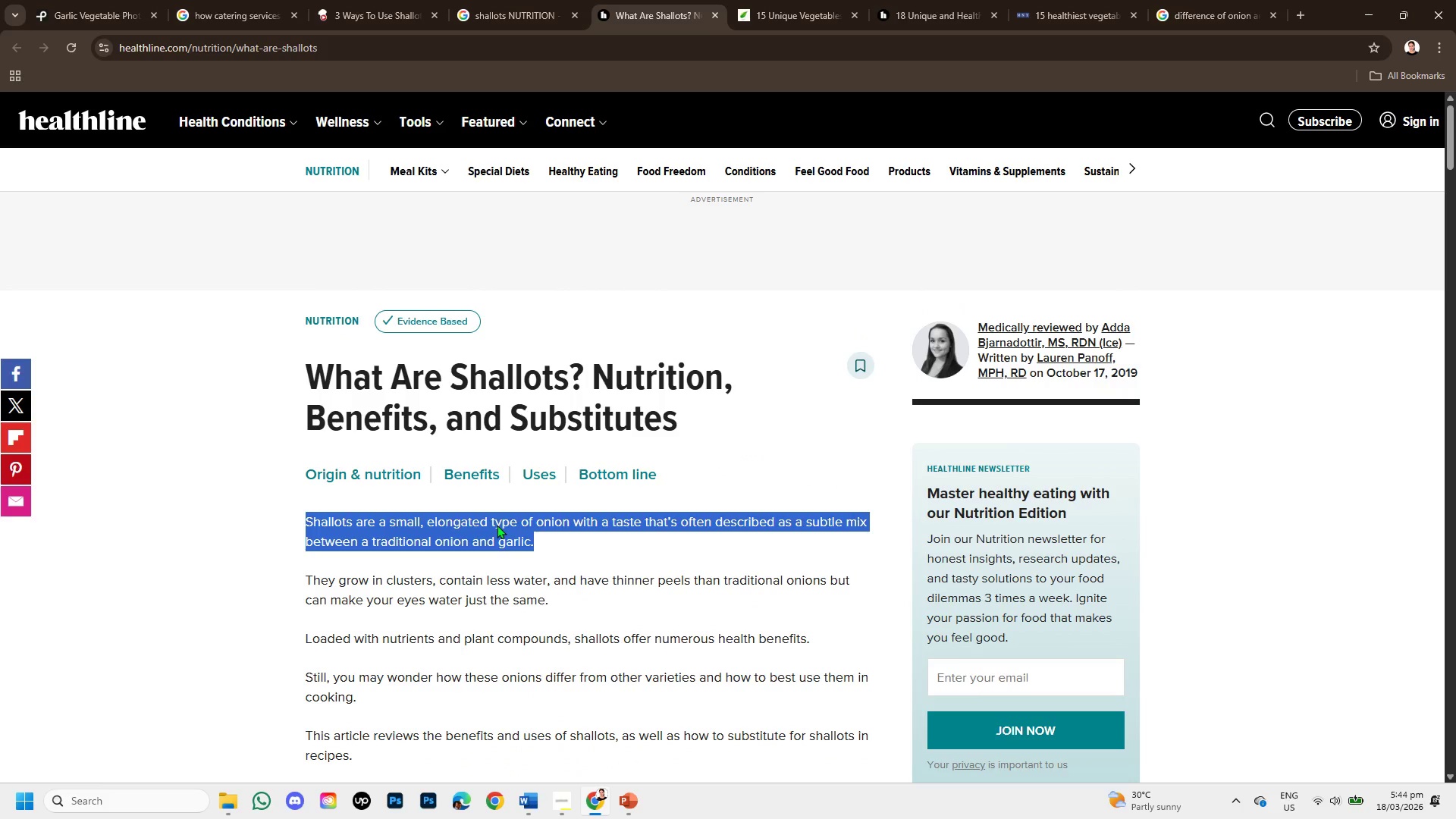 
right_click([497, 525])
 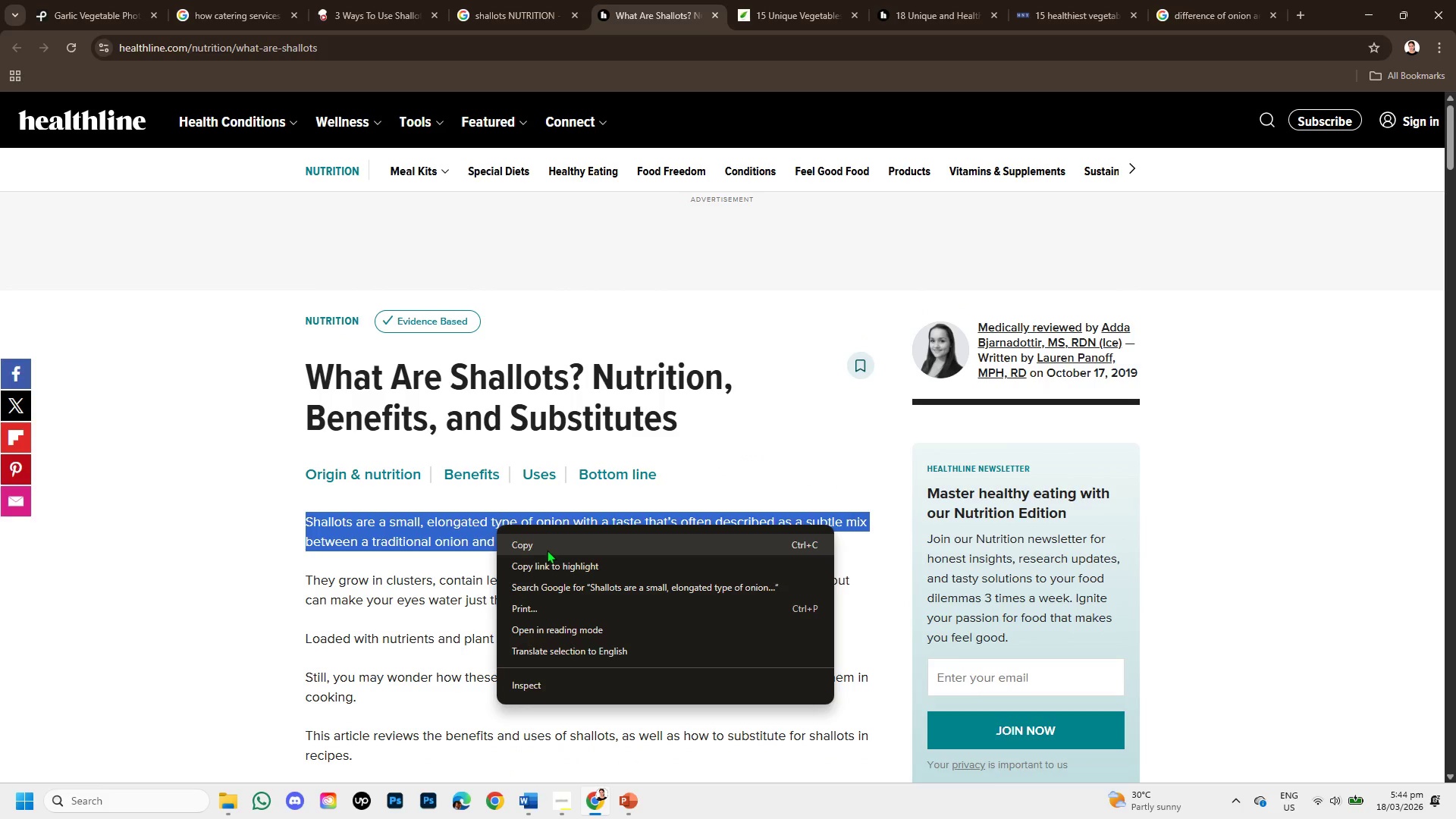 
left_click([547, 544])
 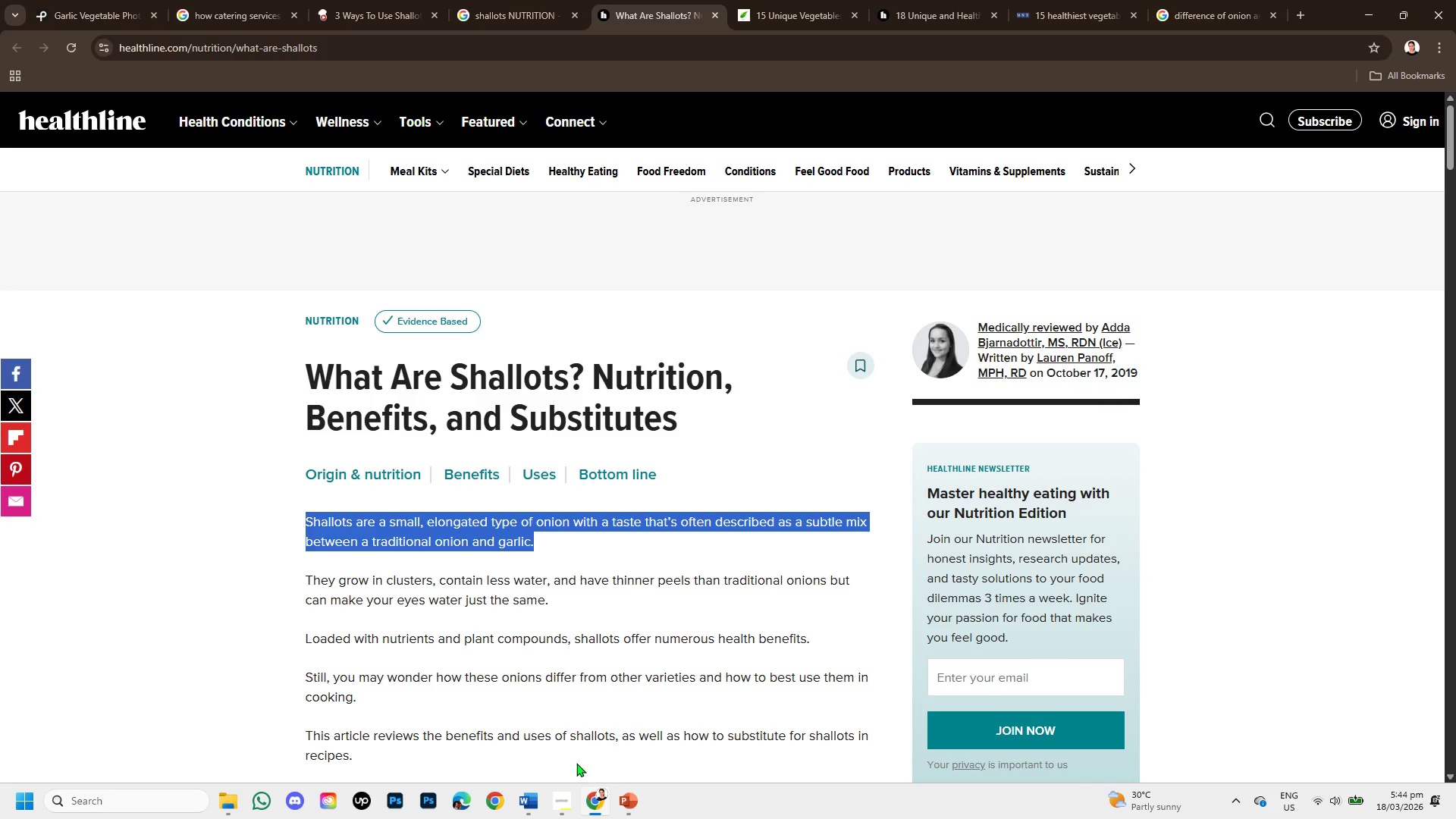 
left_click([616, 805])
 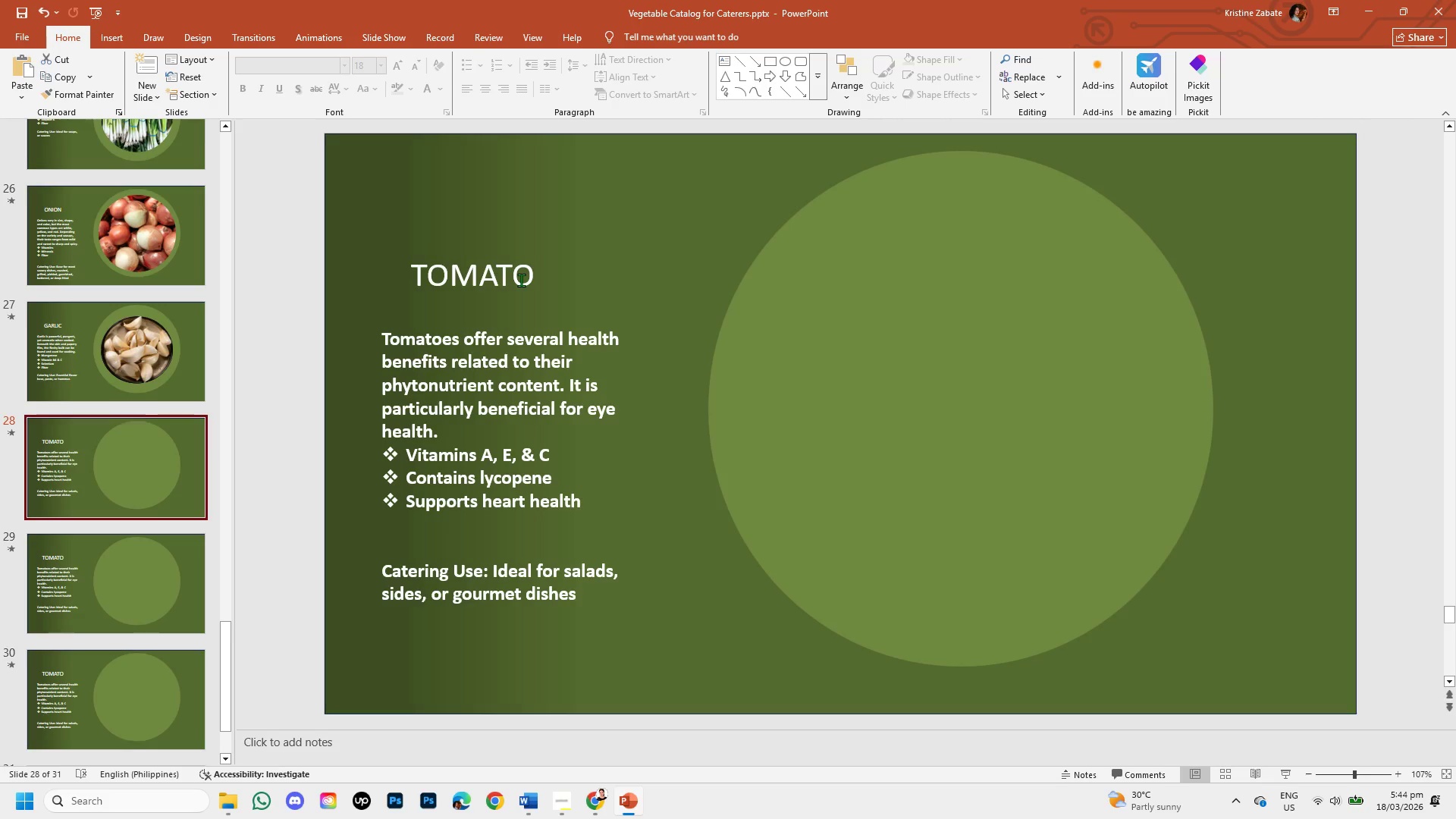 
left_click([521, 280])
 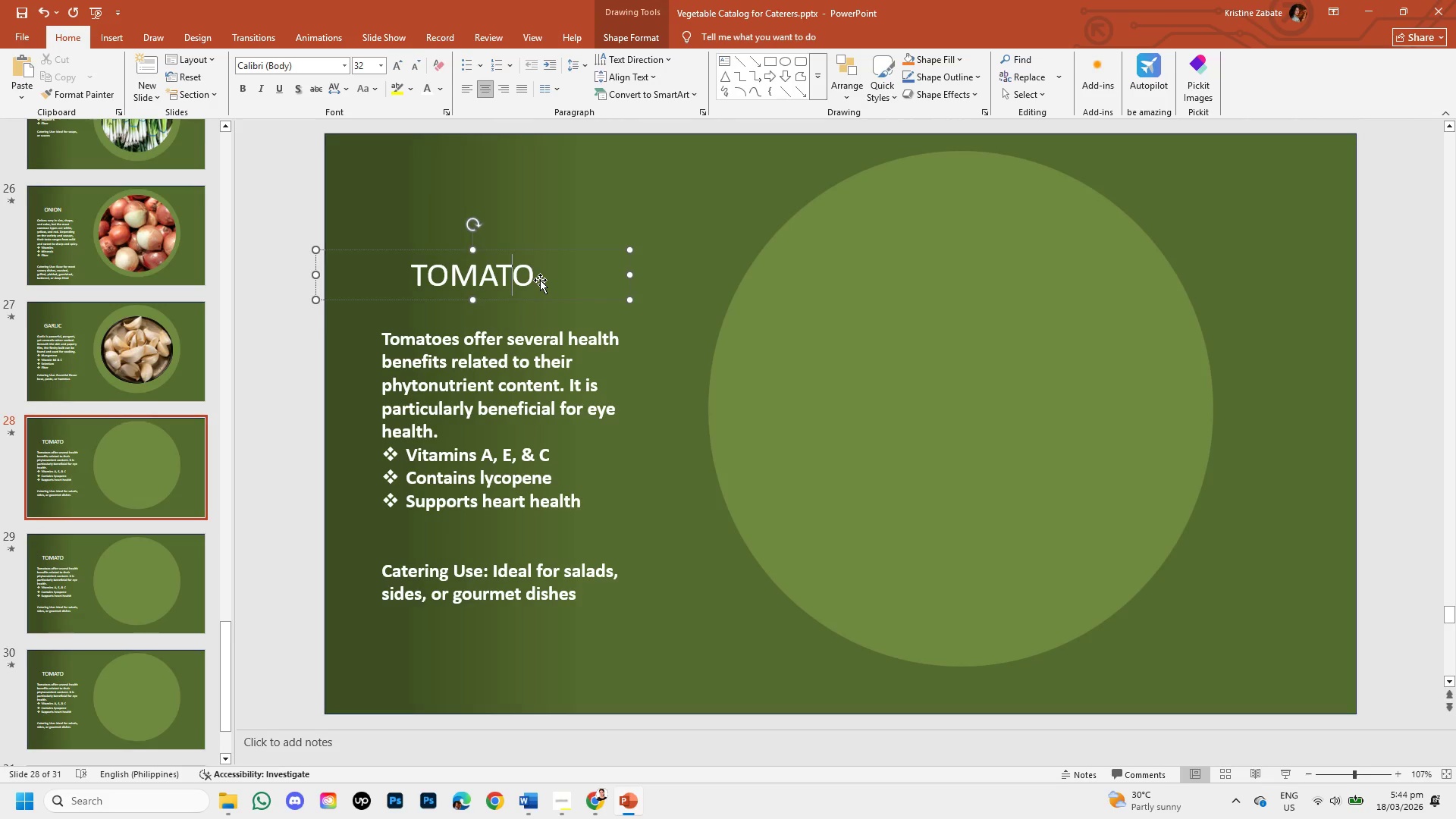 
left_click([540, 280])
 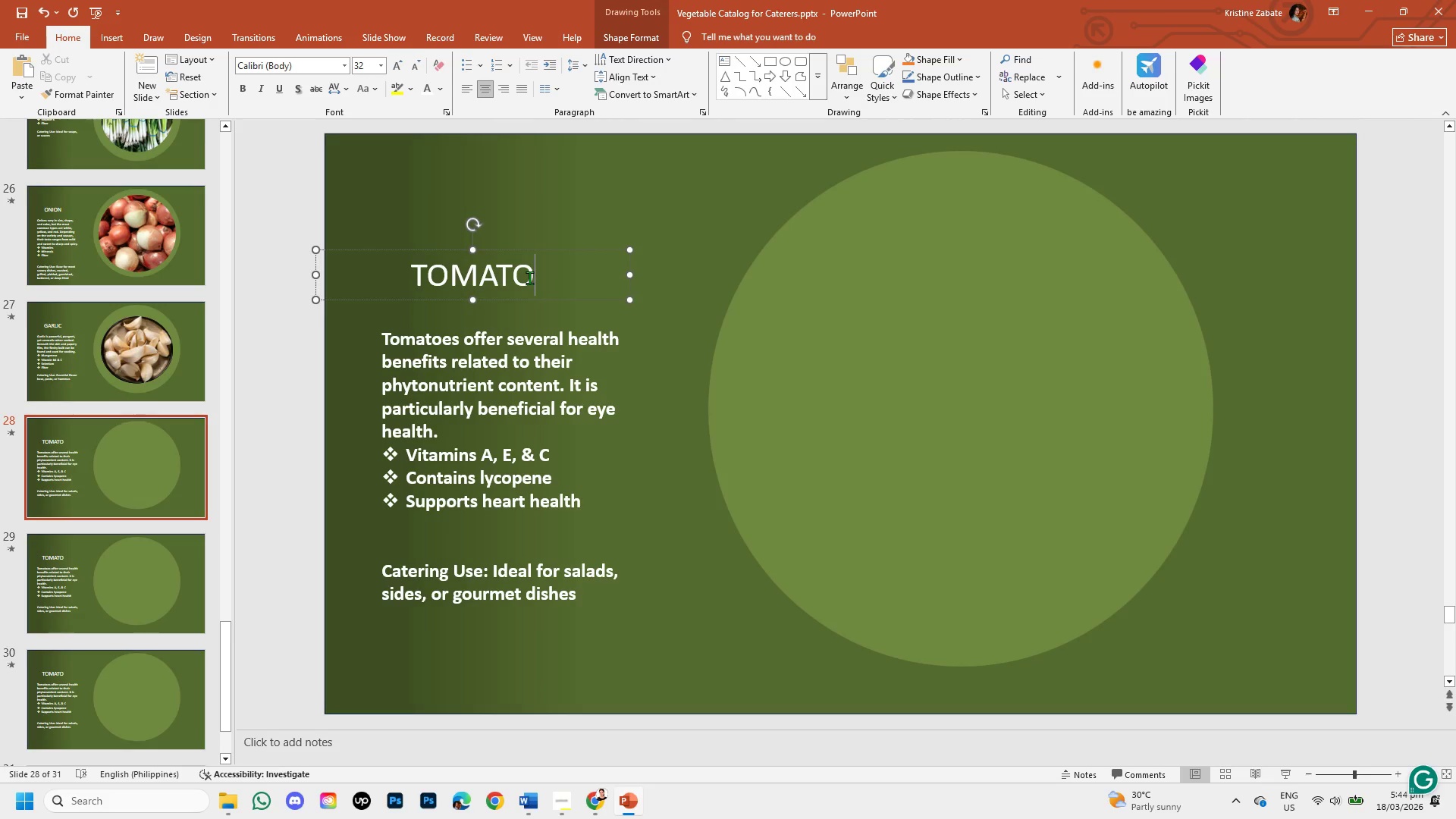 
hold_key(key=Backspace, duration=0.56)
 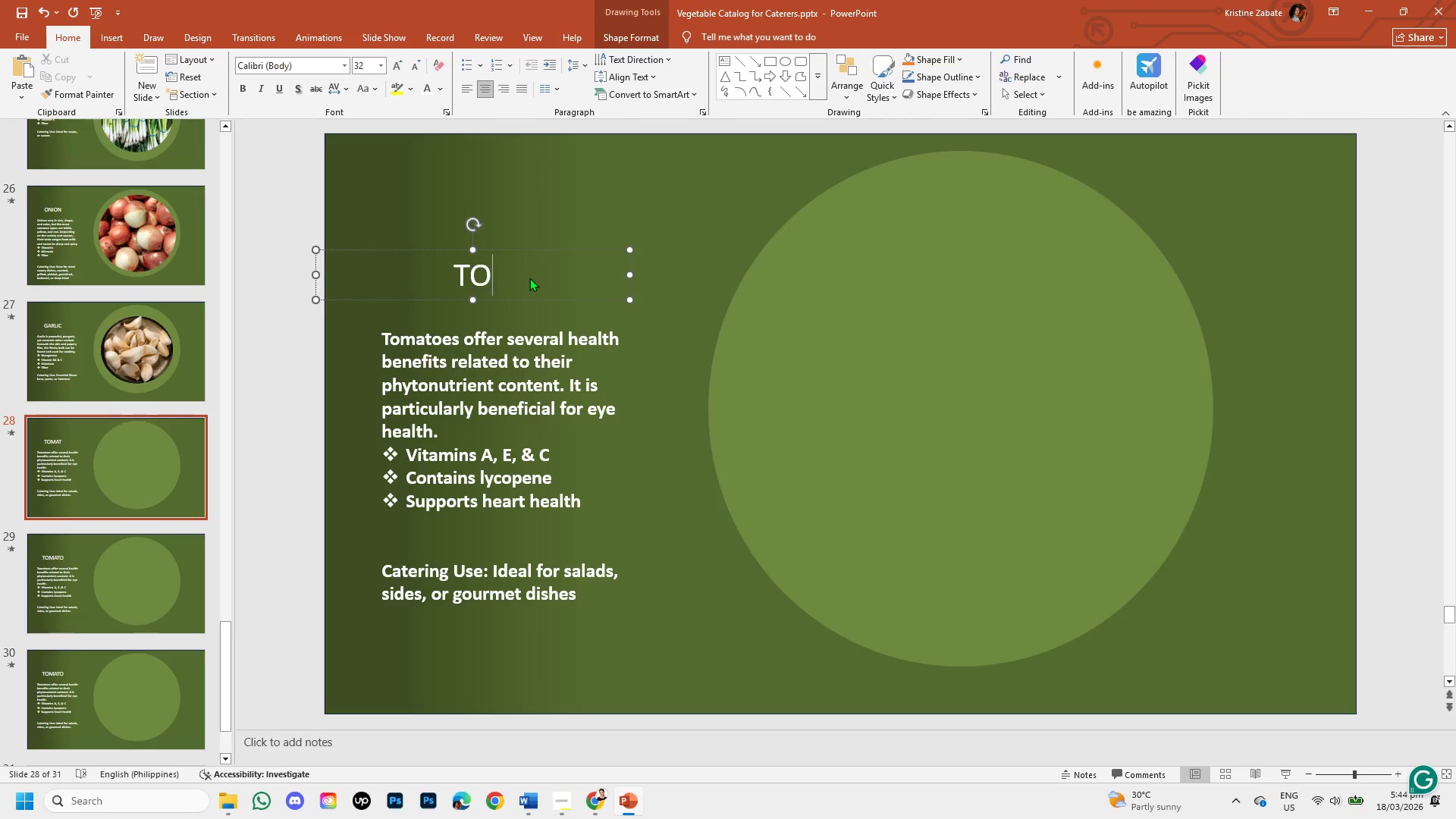 
key(Backspace)
key(Backspace)
type(sha)
key(Backspace)
key(Backspace)
key(Backspace)
type(SHALLOTS )
 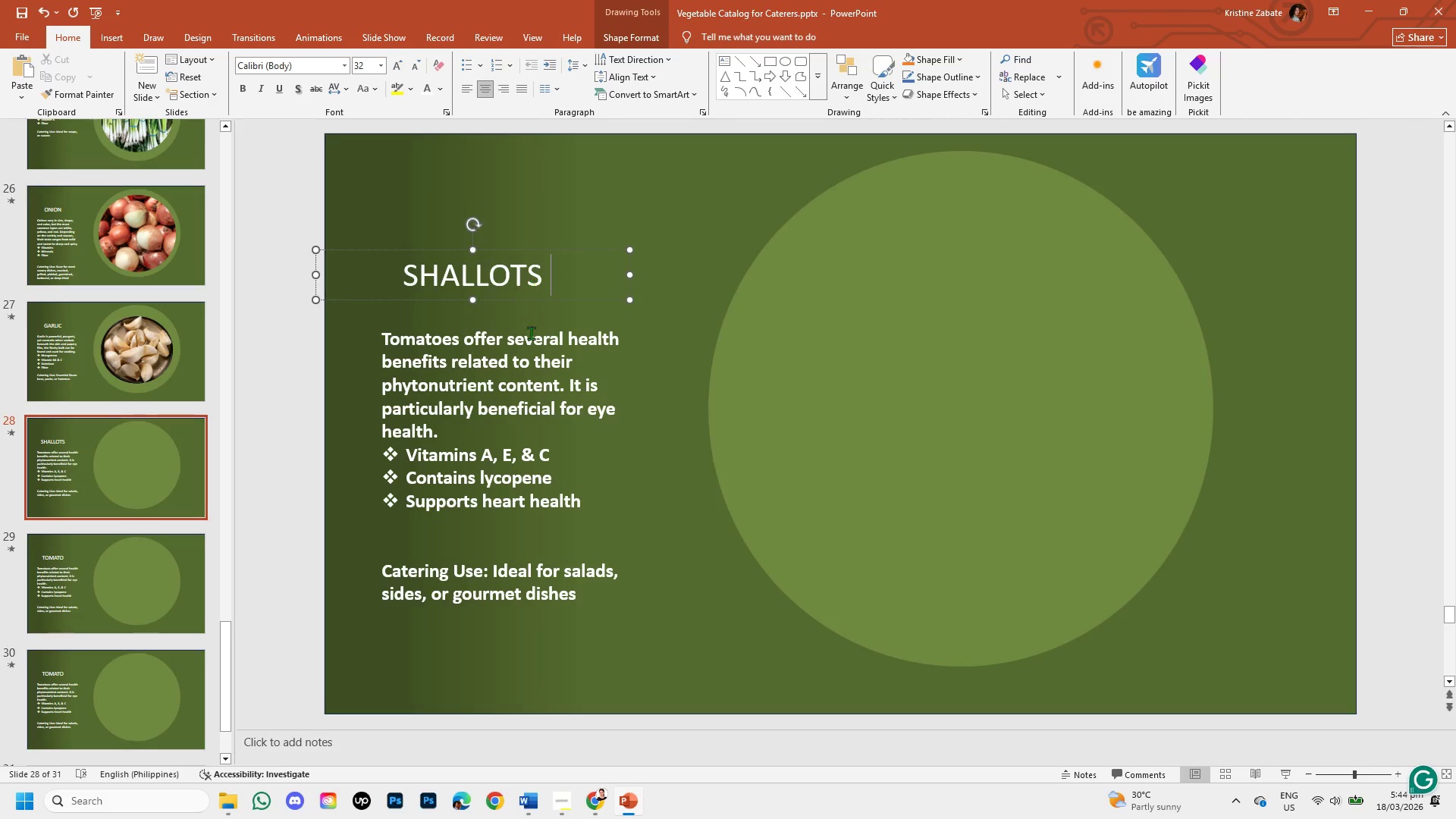 
left_click([535, 349])
 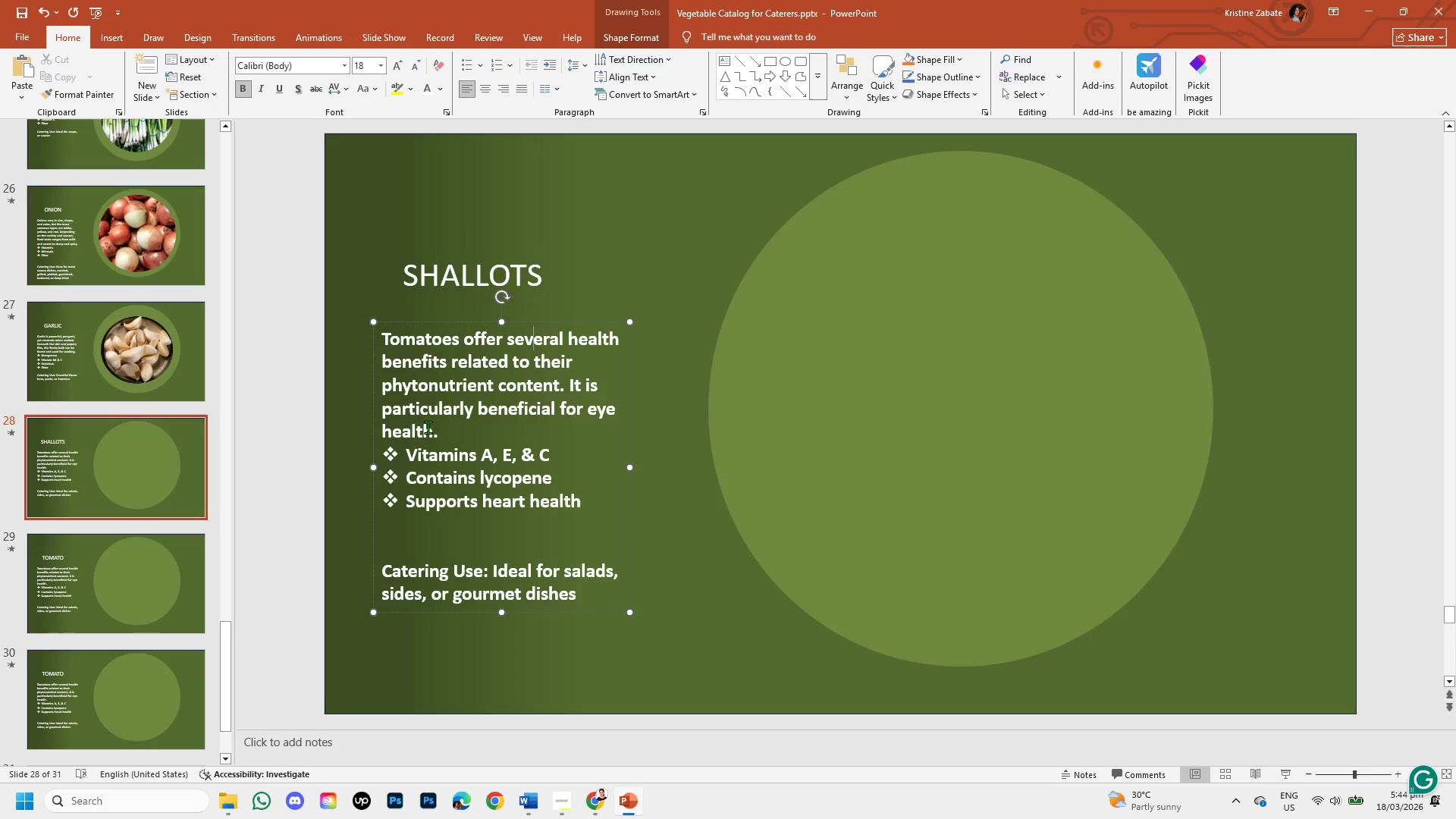 
left_click([429, 428])
 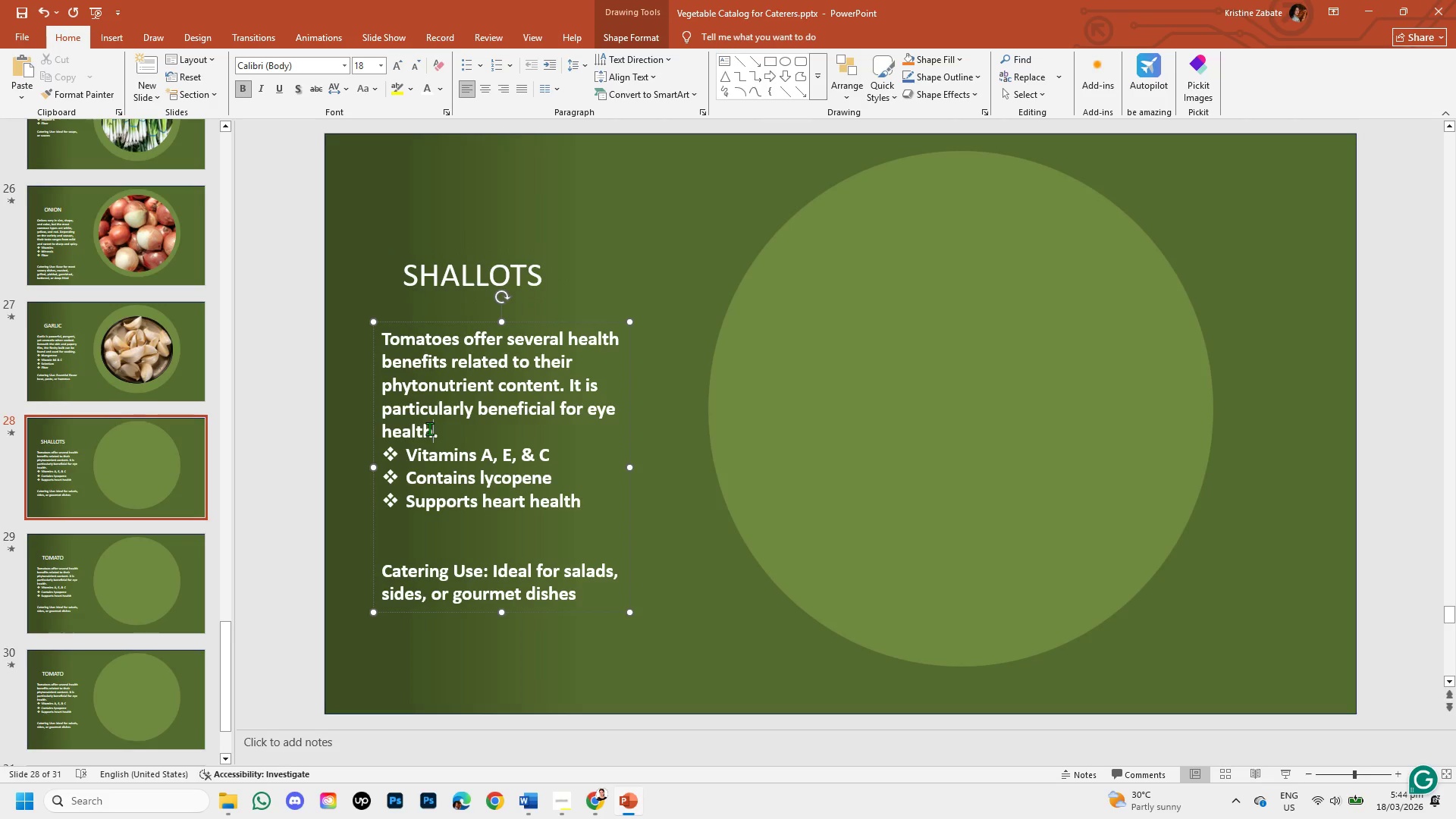 
left_click_drag(start_coordinate=[429, 428], to_coordinate=[409, 344])
 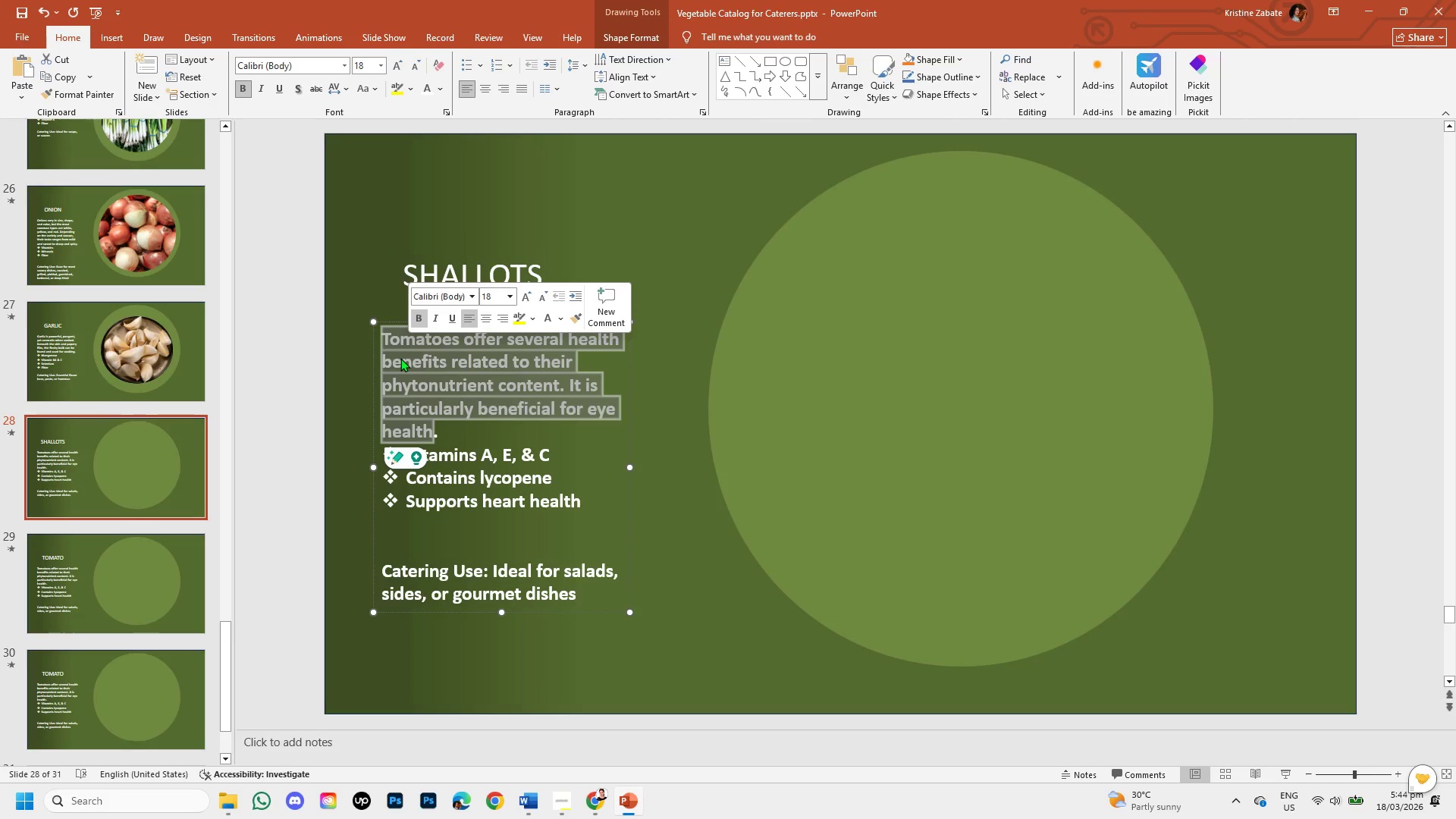 
key(Backspace)
 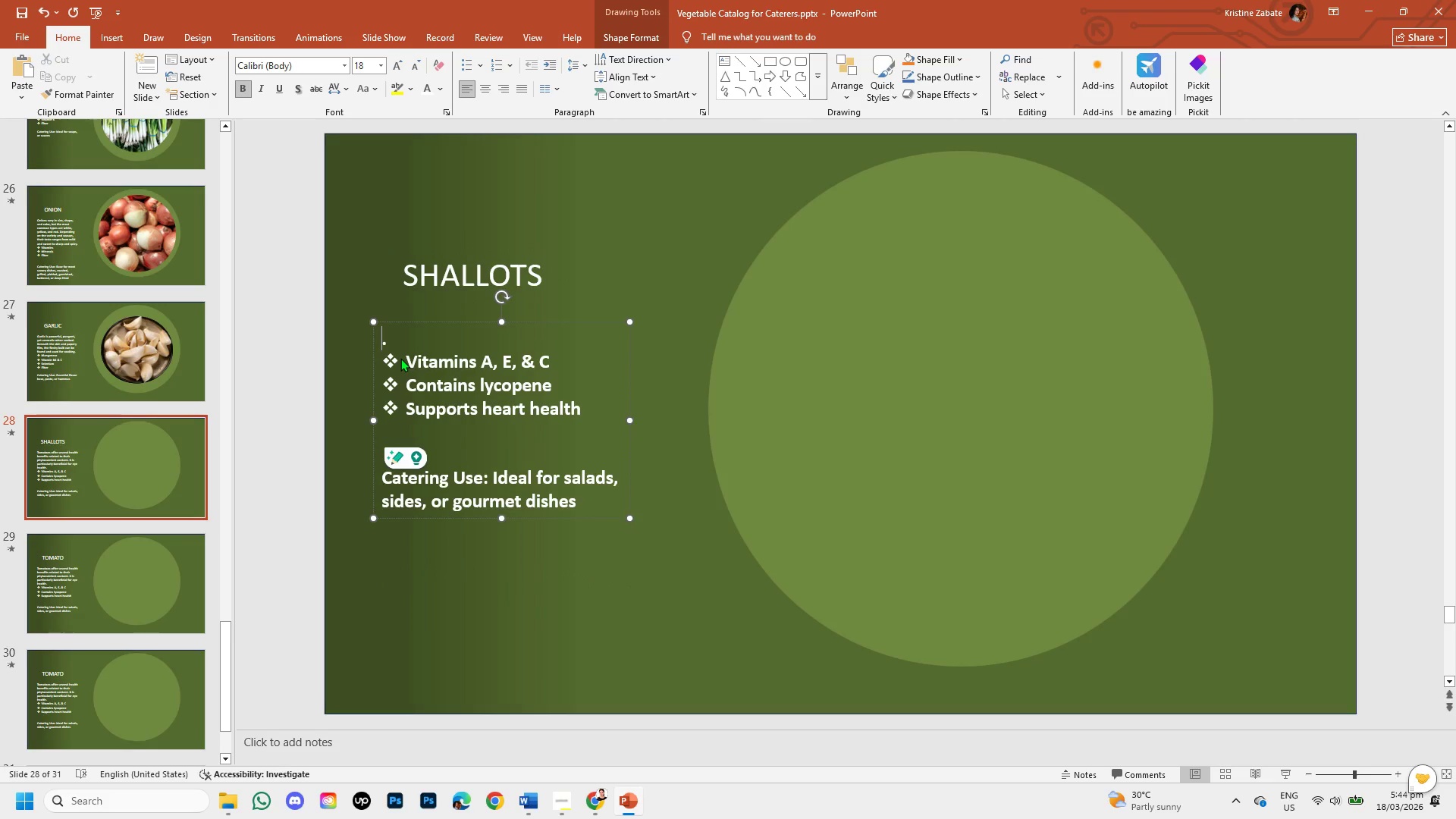 
key(Control+V)
 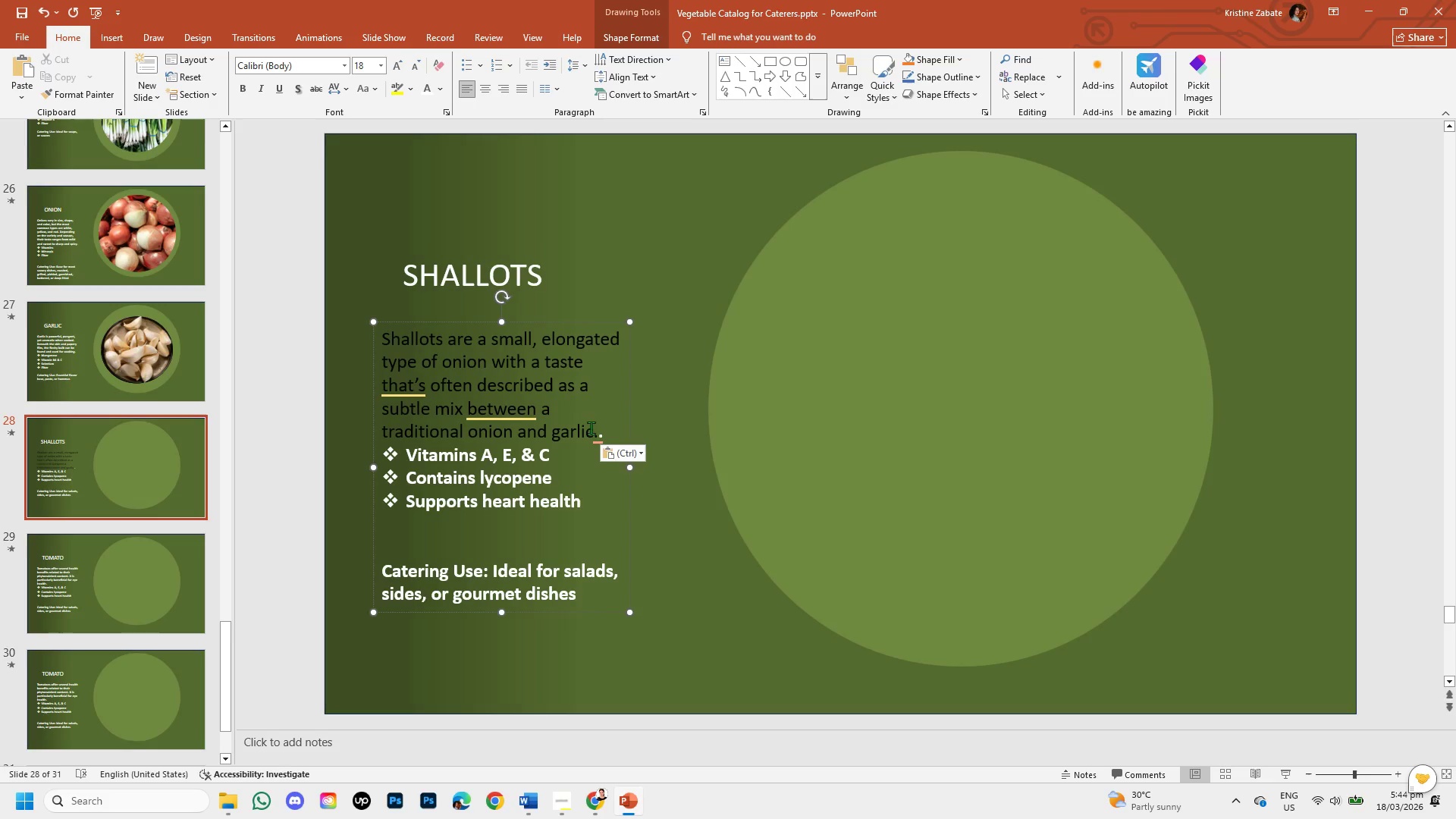 
left_click([642, 452])
 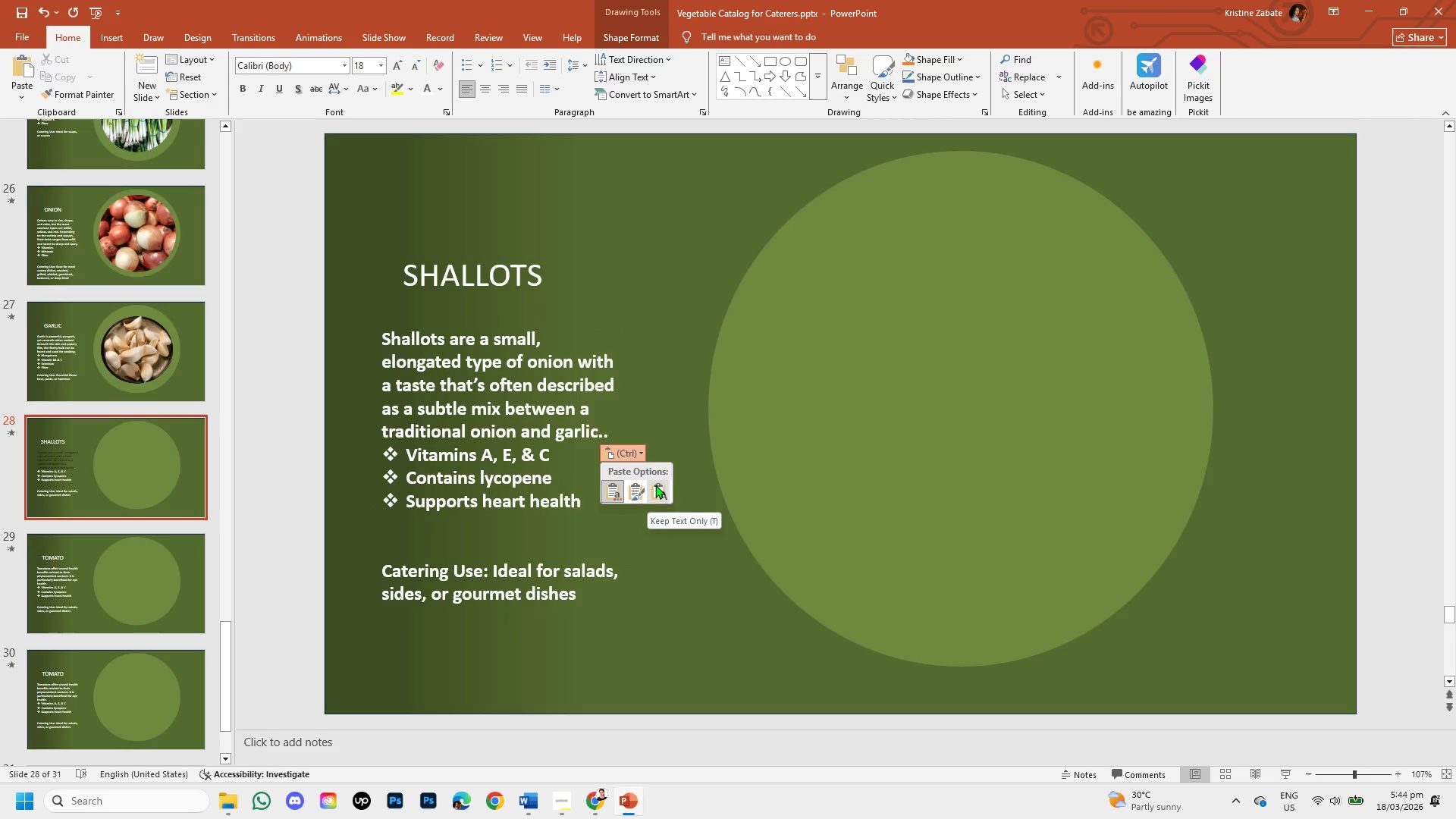 
left_click([655, 486])
 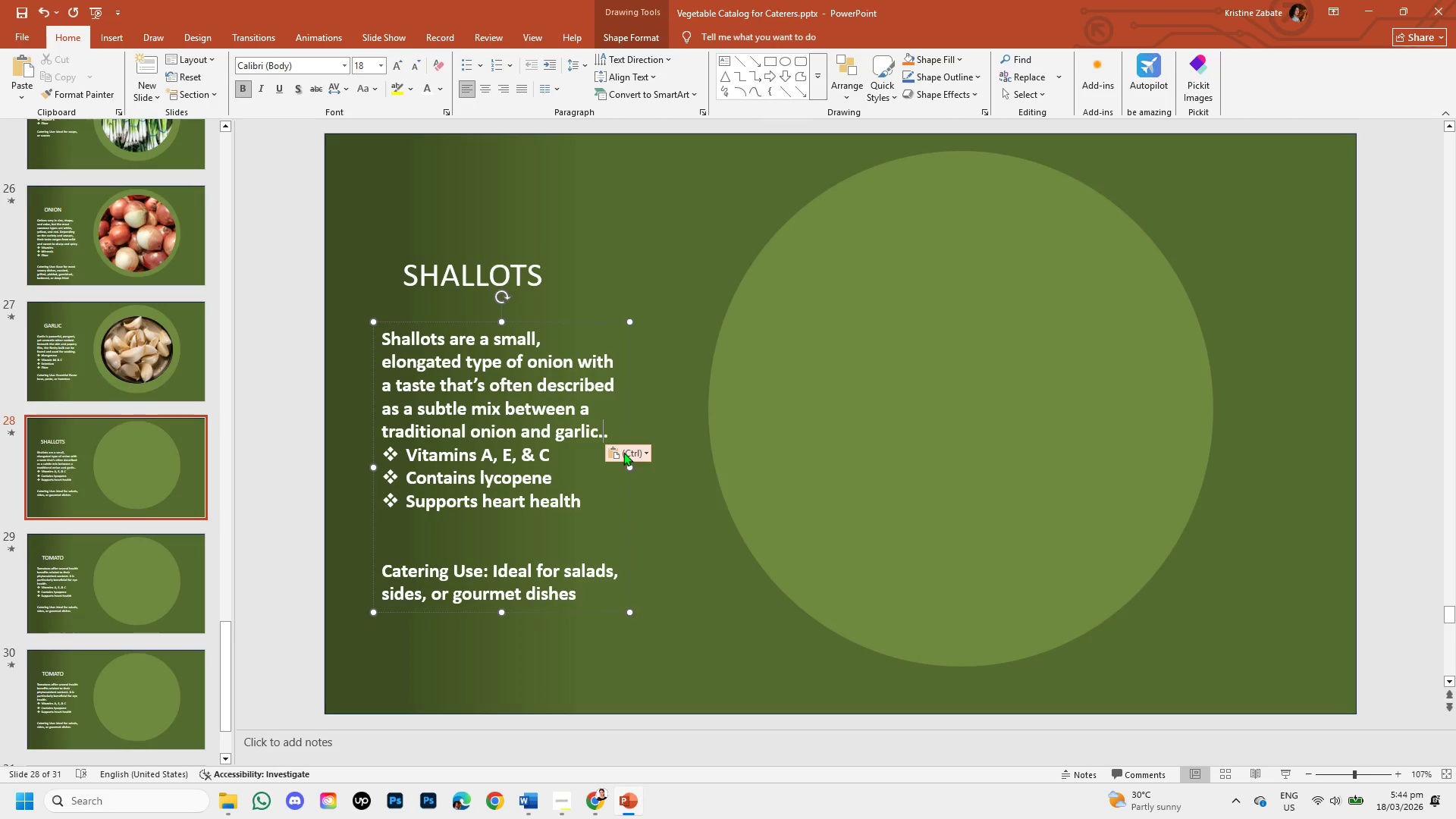 
key(Backspace)
 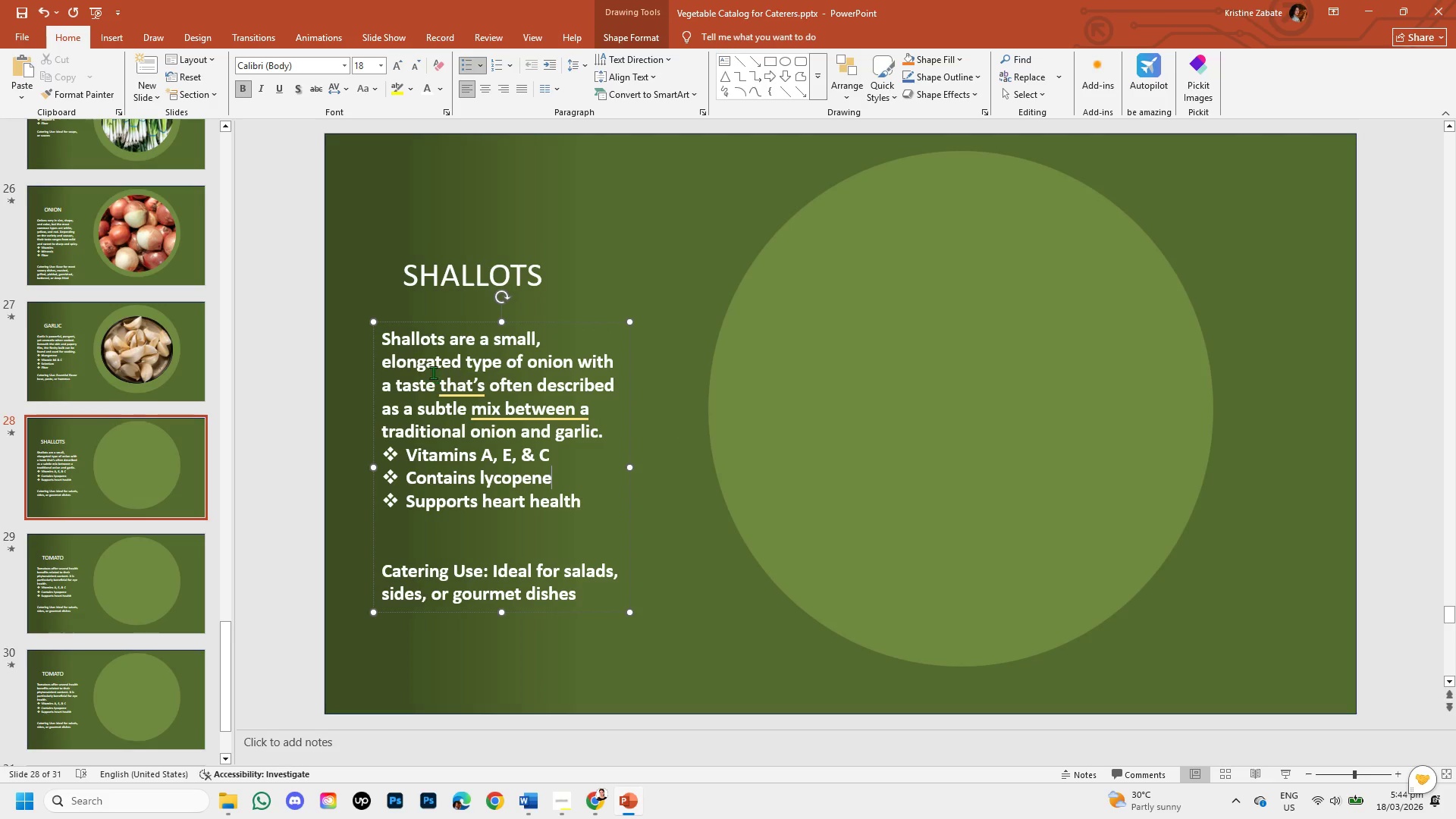 
left_click([469, 395])
 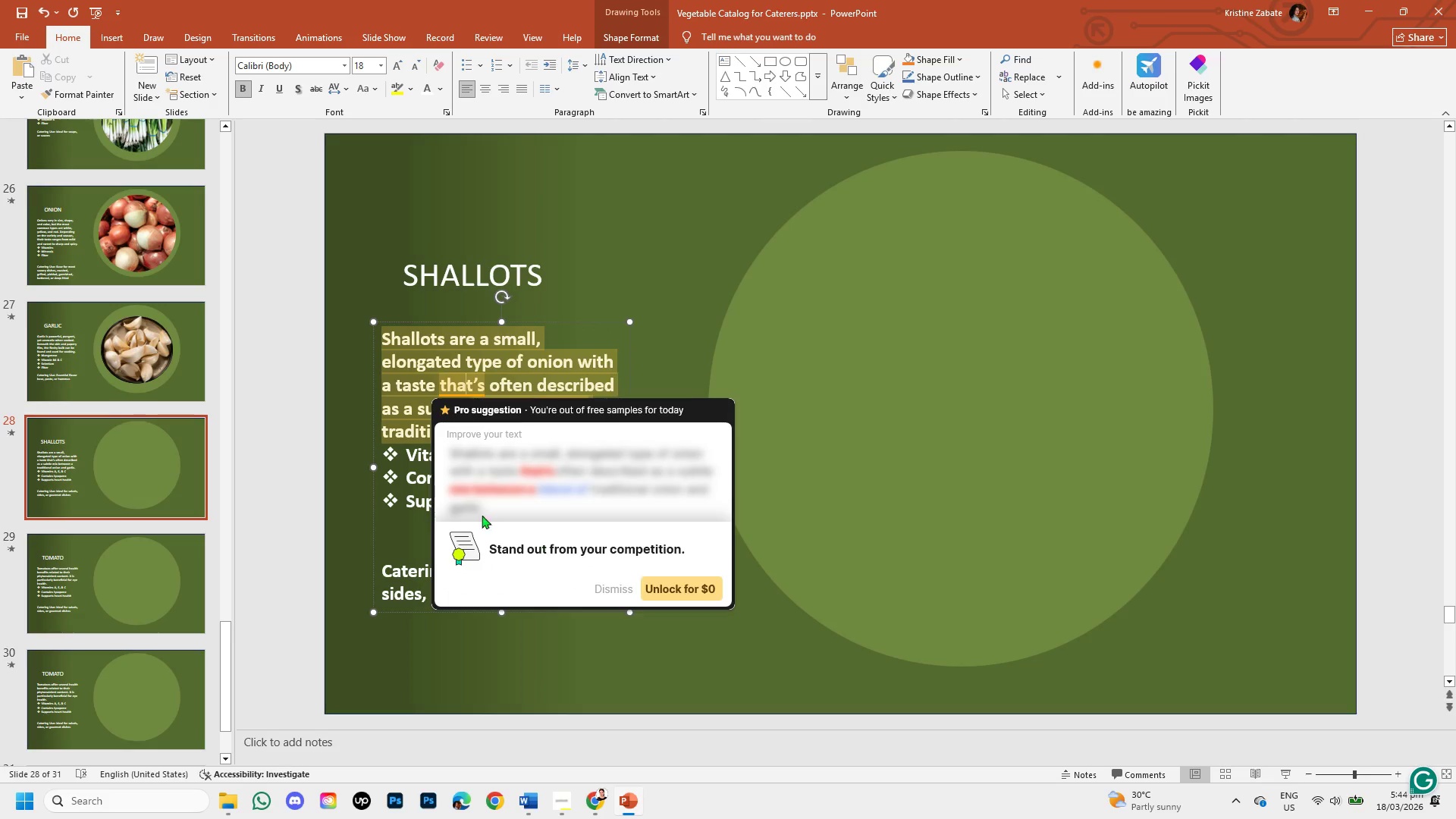 
left_click([392, 397])
 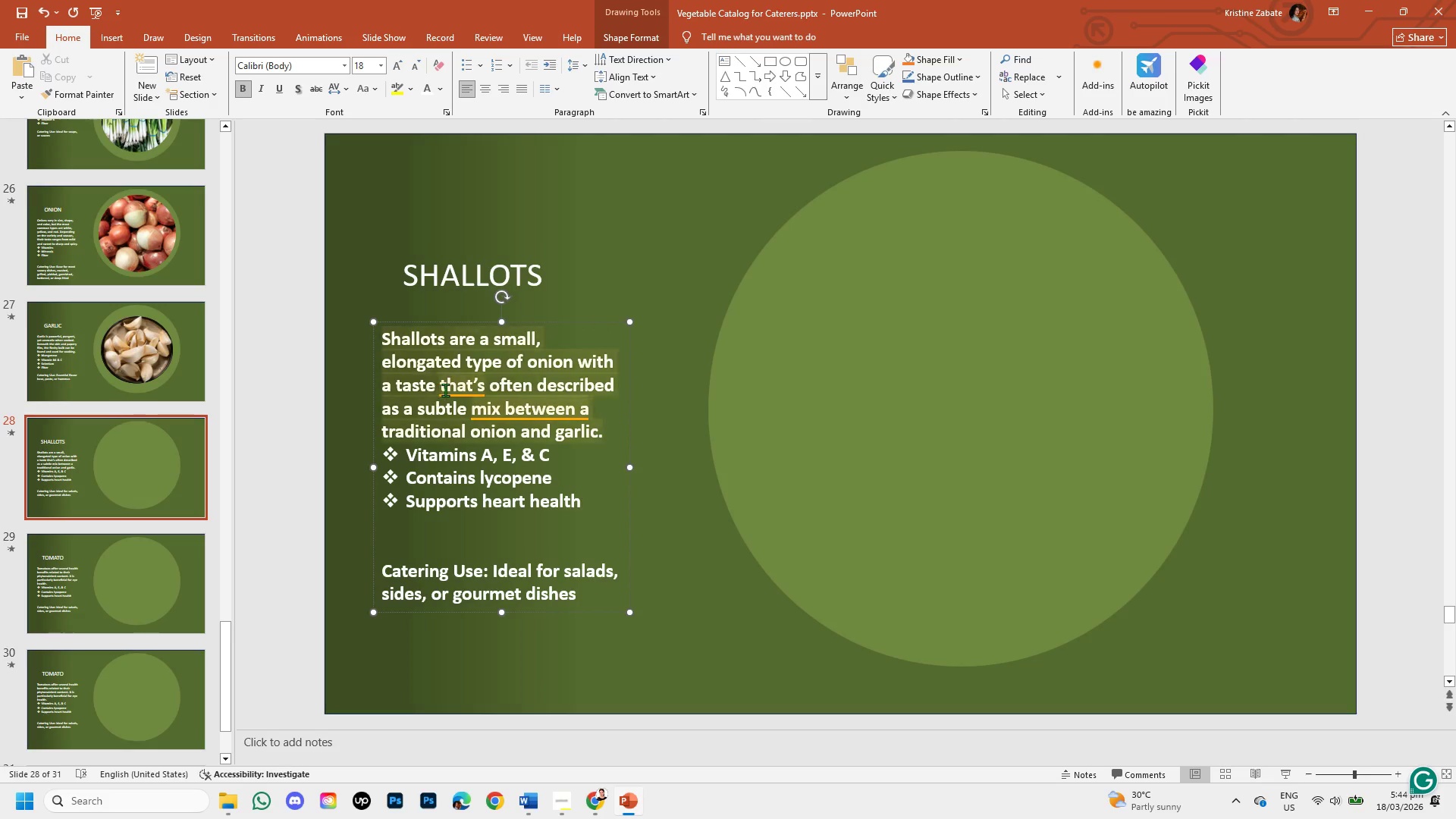 
right_click([450, 388])
 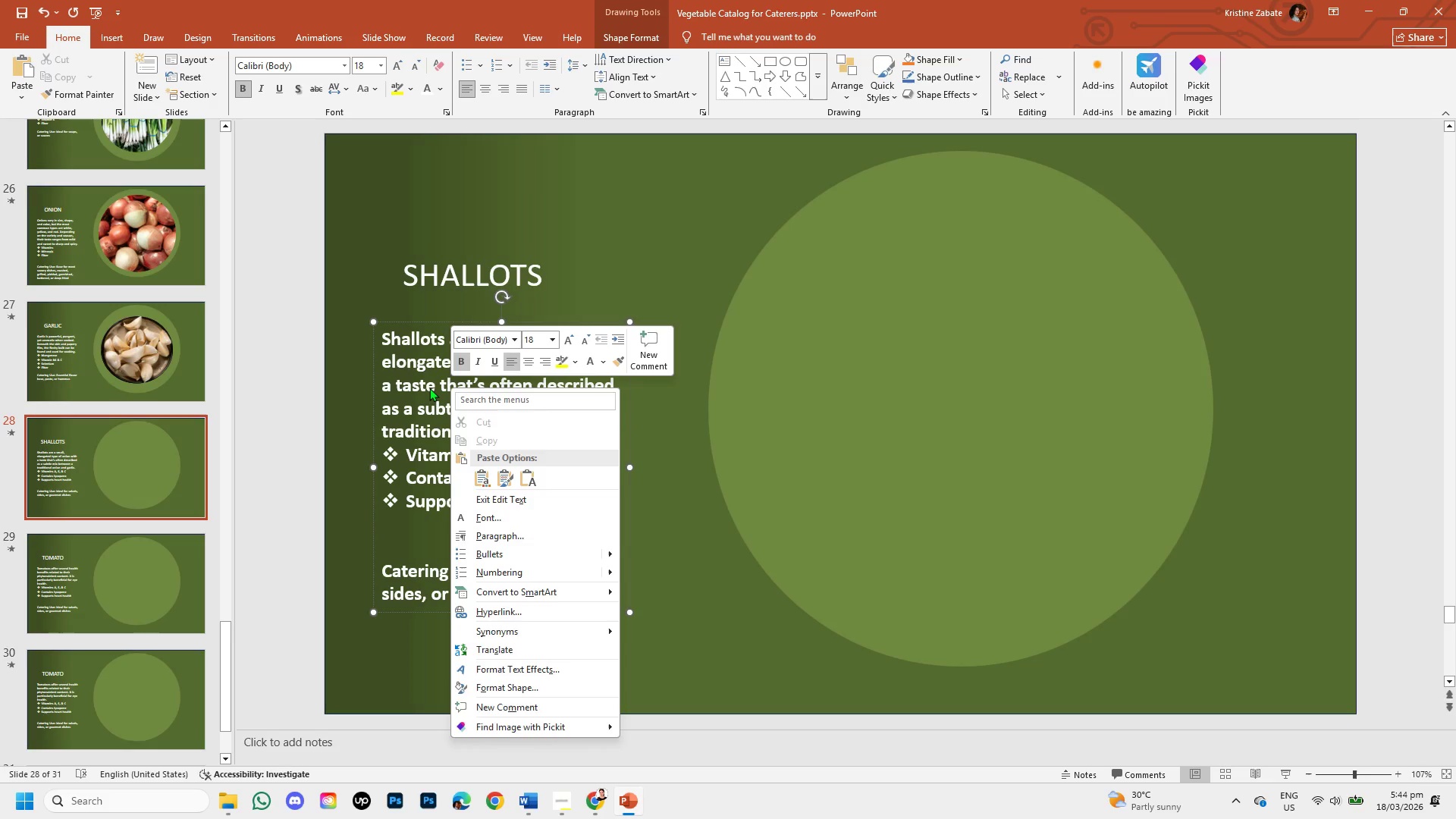 
left_click([429, 388])
 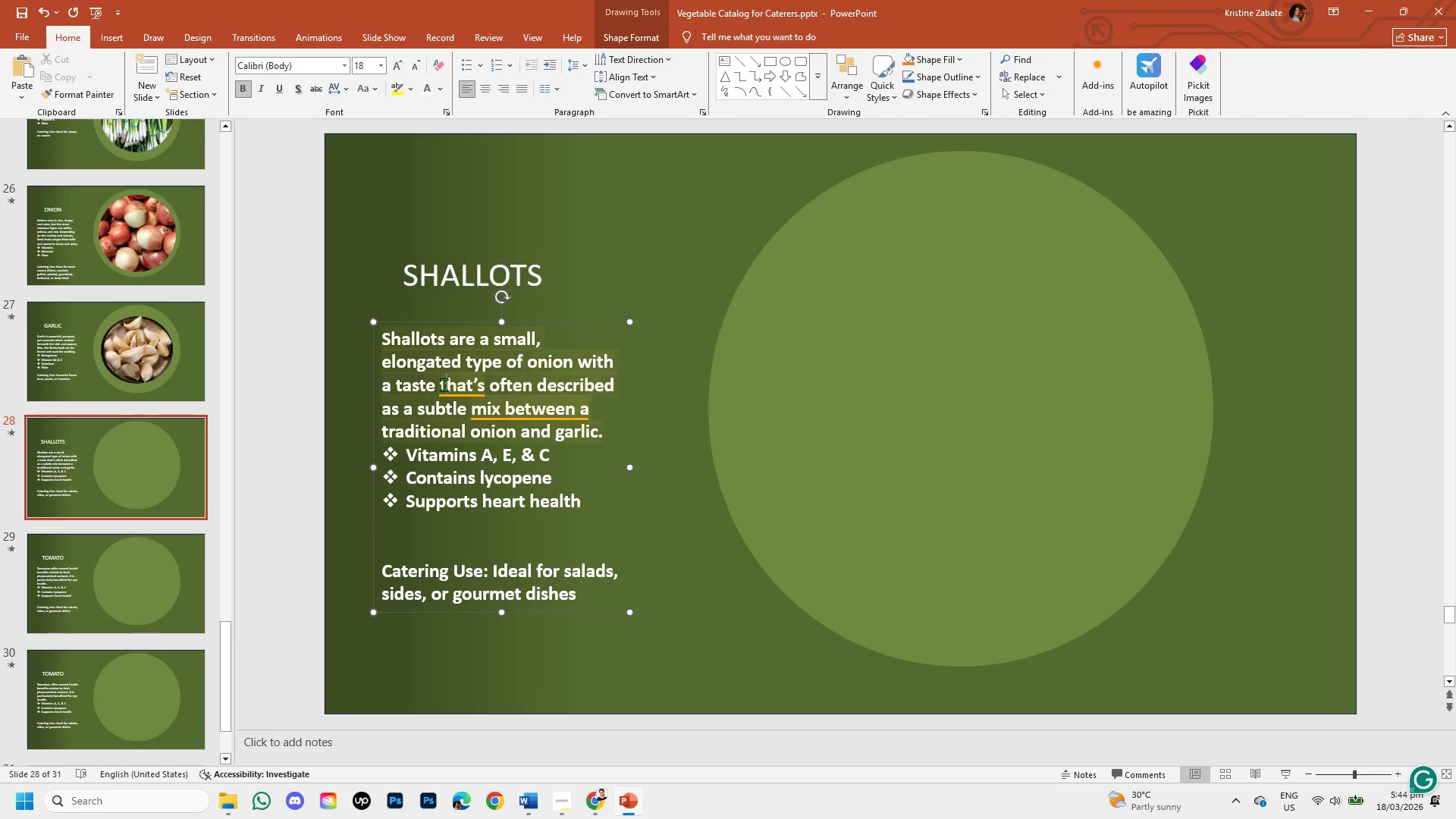 
wait(5.84)
 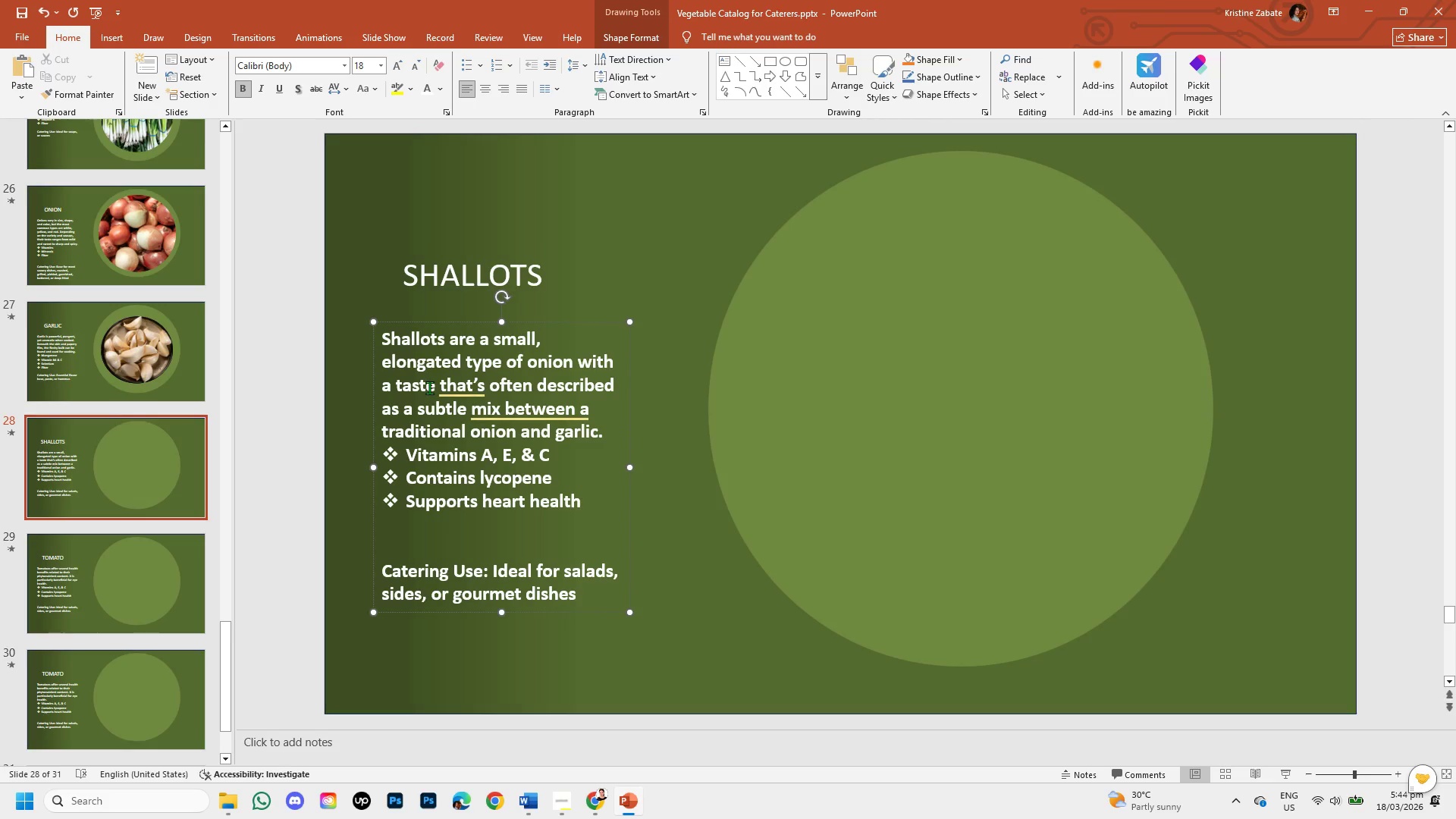 
left_click([405, 407])
 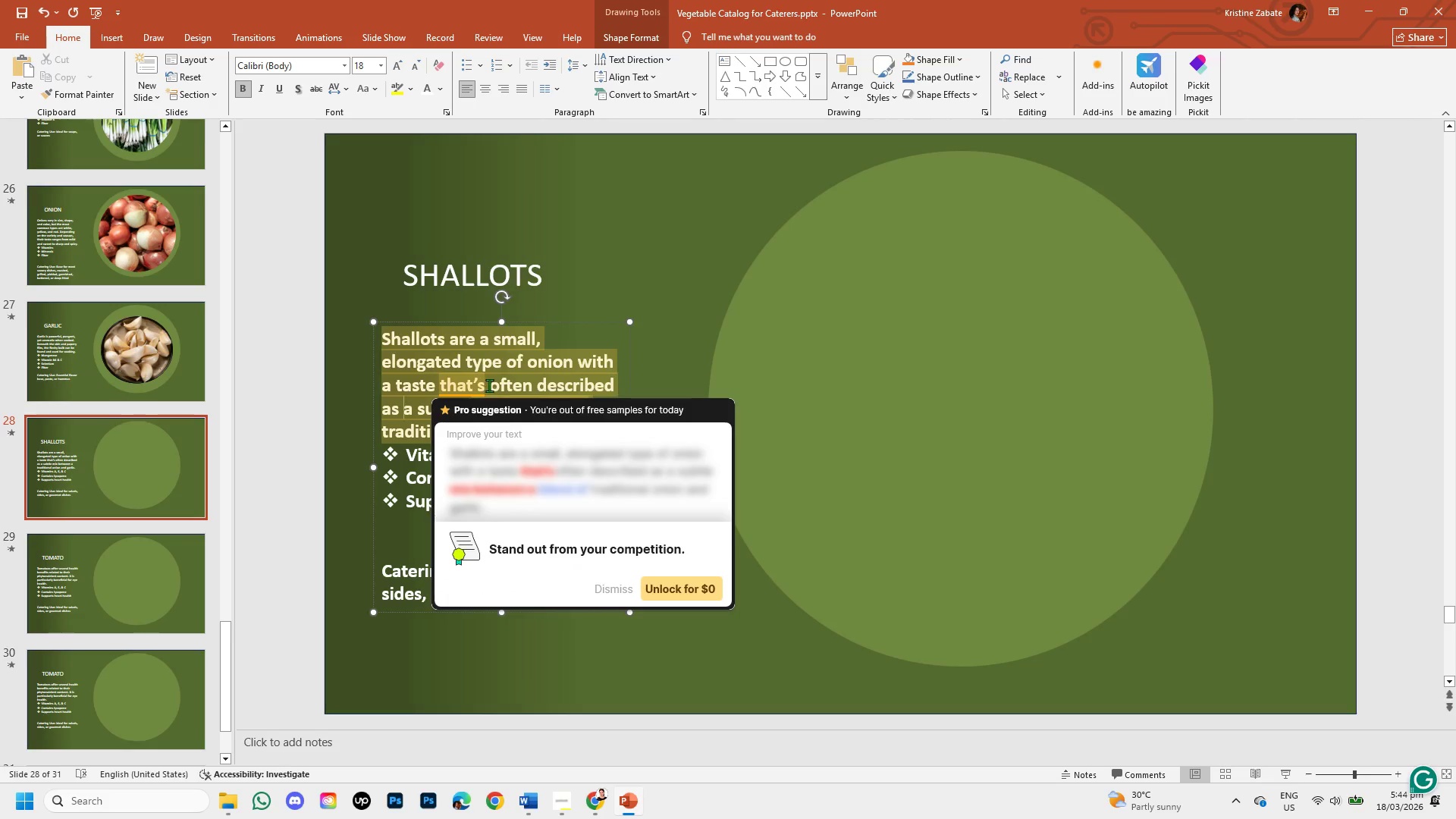 
left_click([489, 385])
 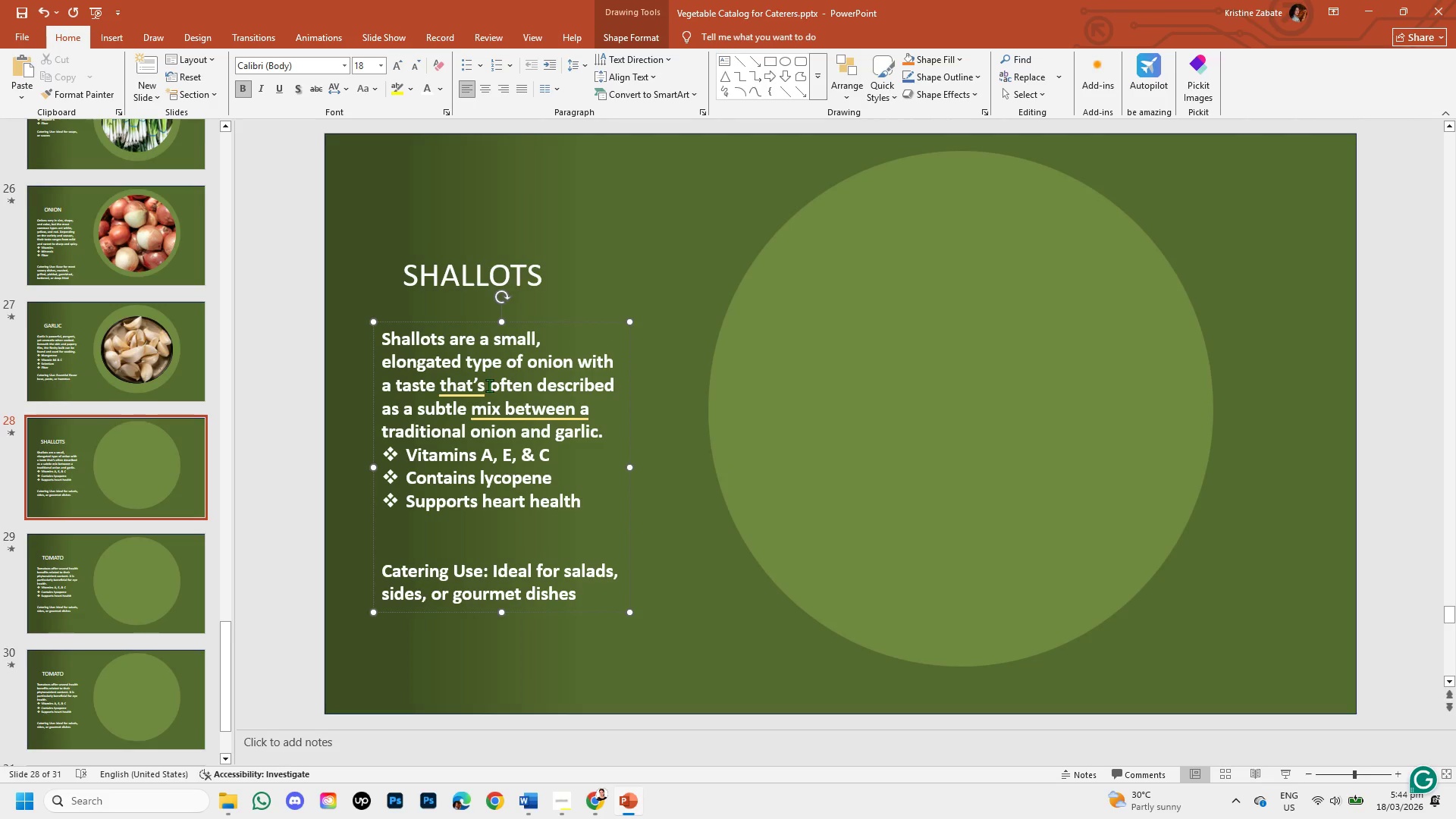 
key(Backspace)
 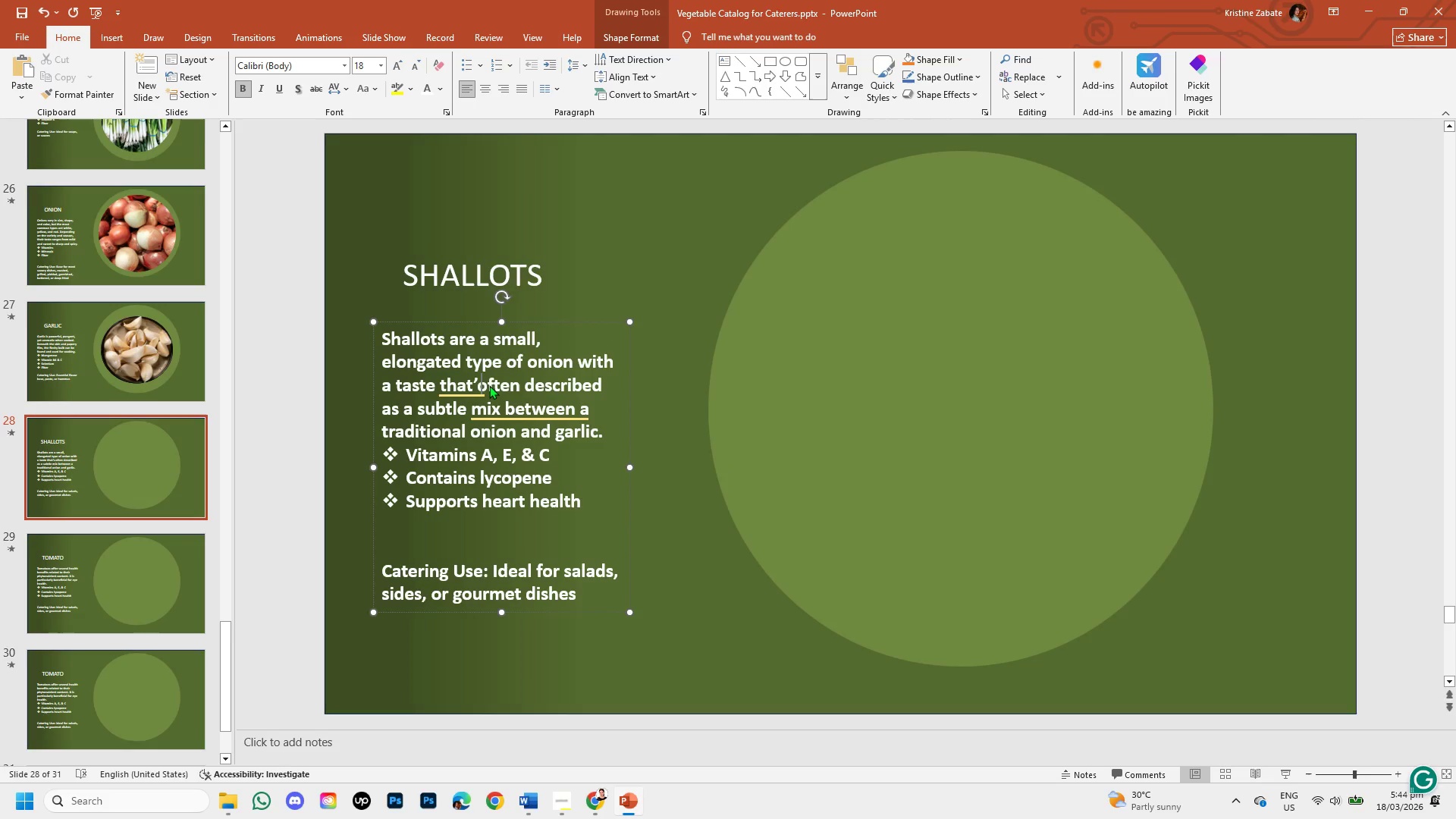 
key(Backspace)
 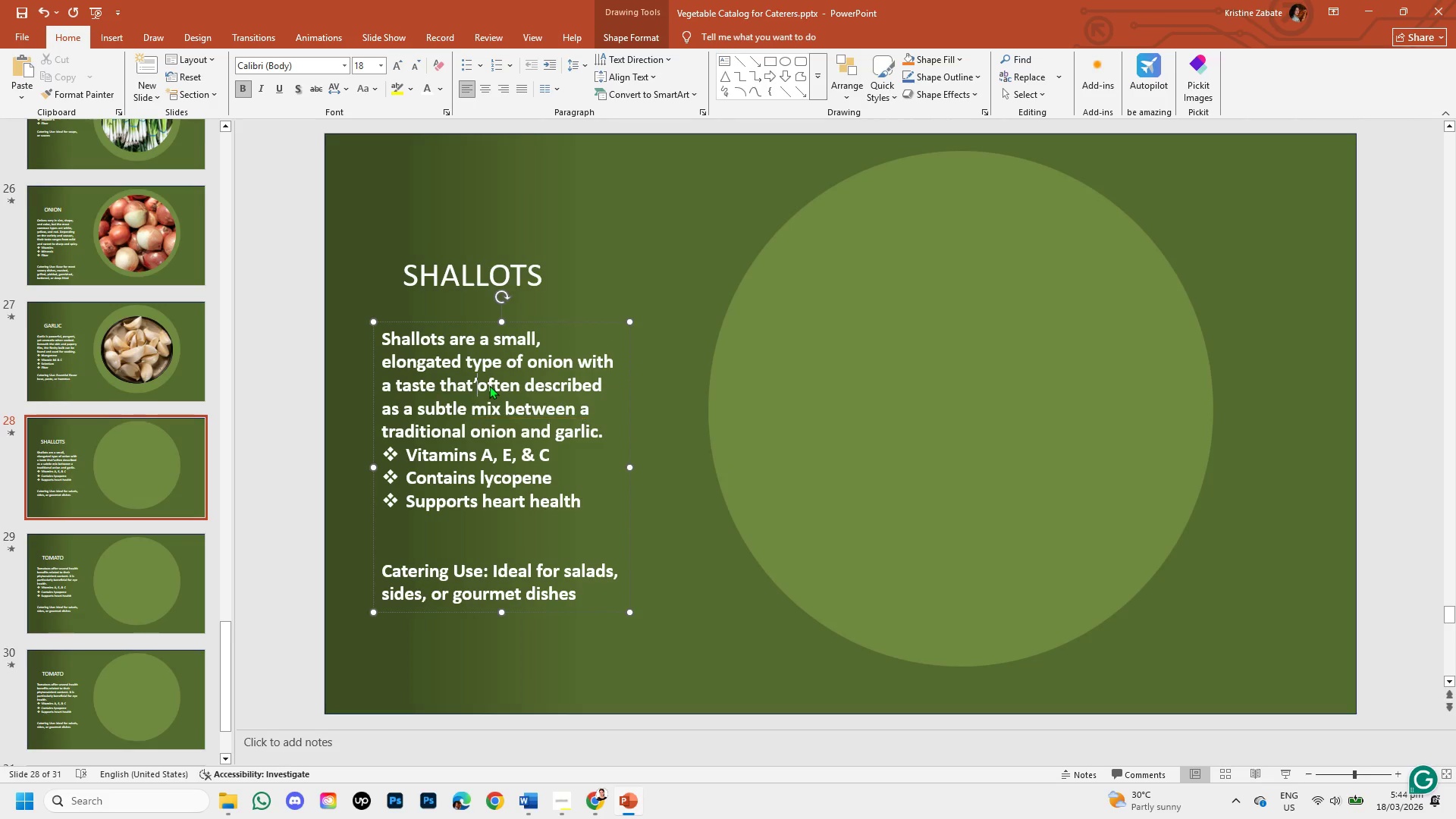 
key(Backspace)
 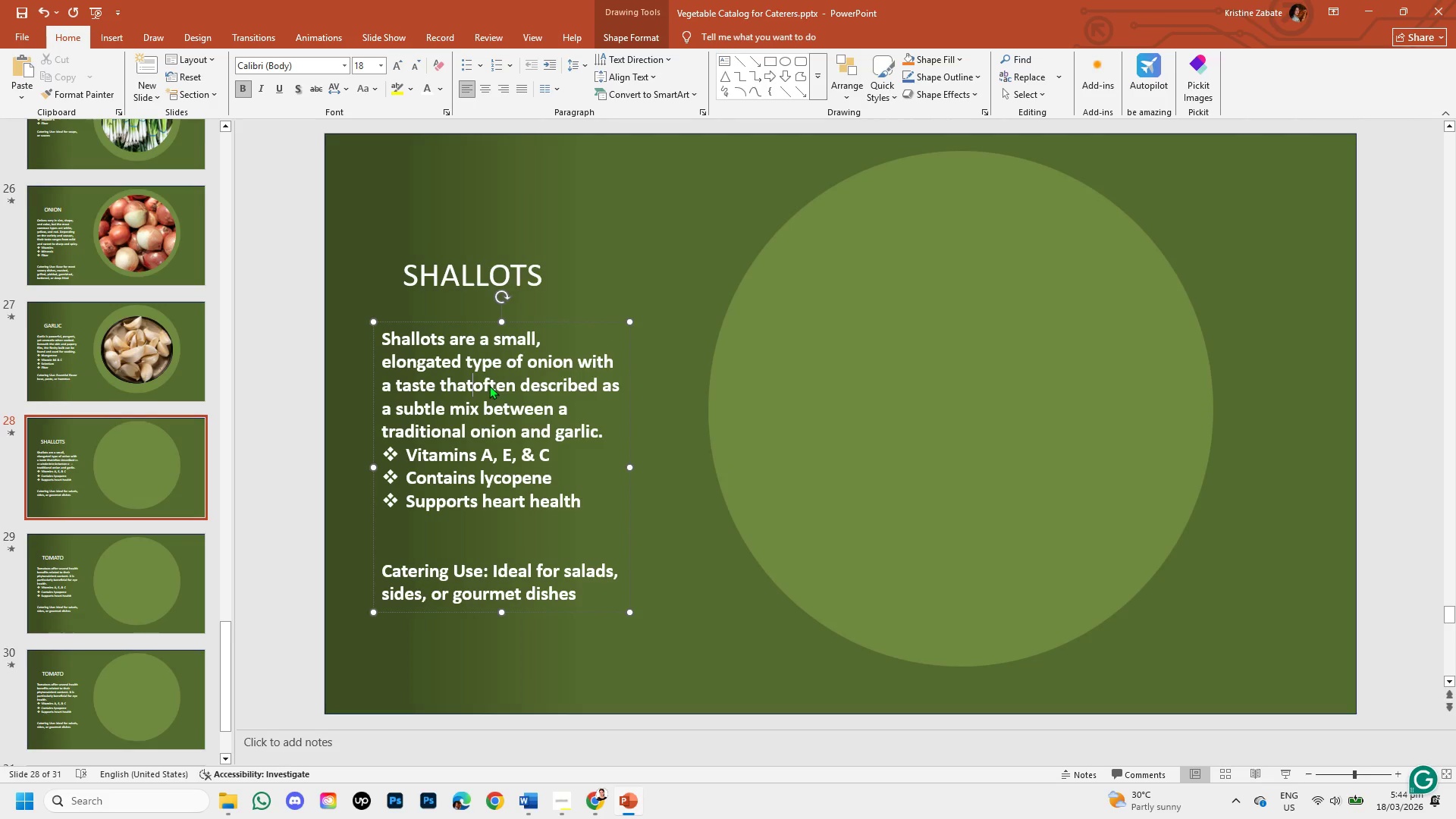 
key(Space)
 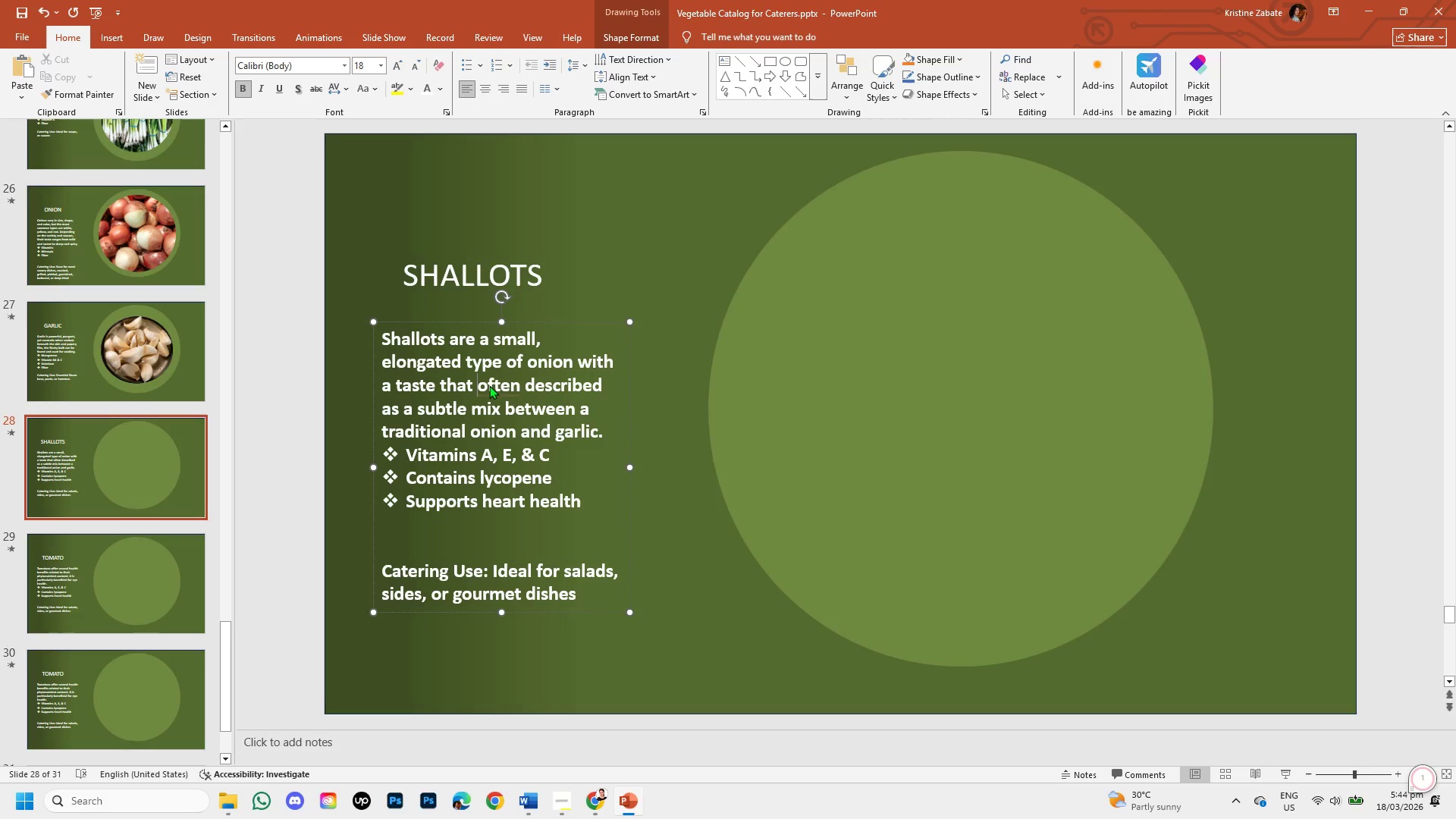 
mouse_move([495, 418])
 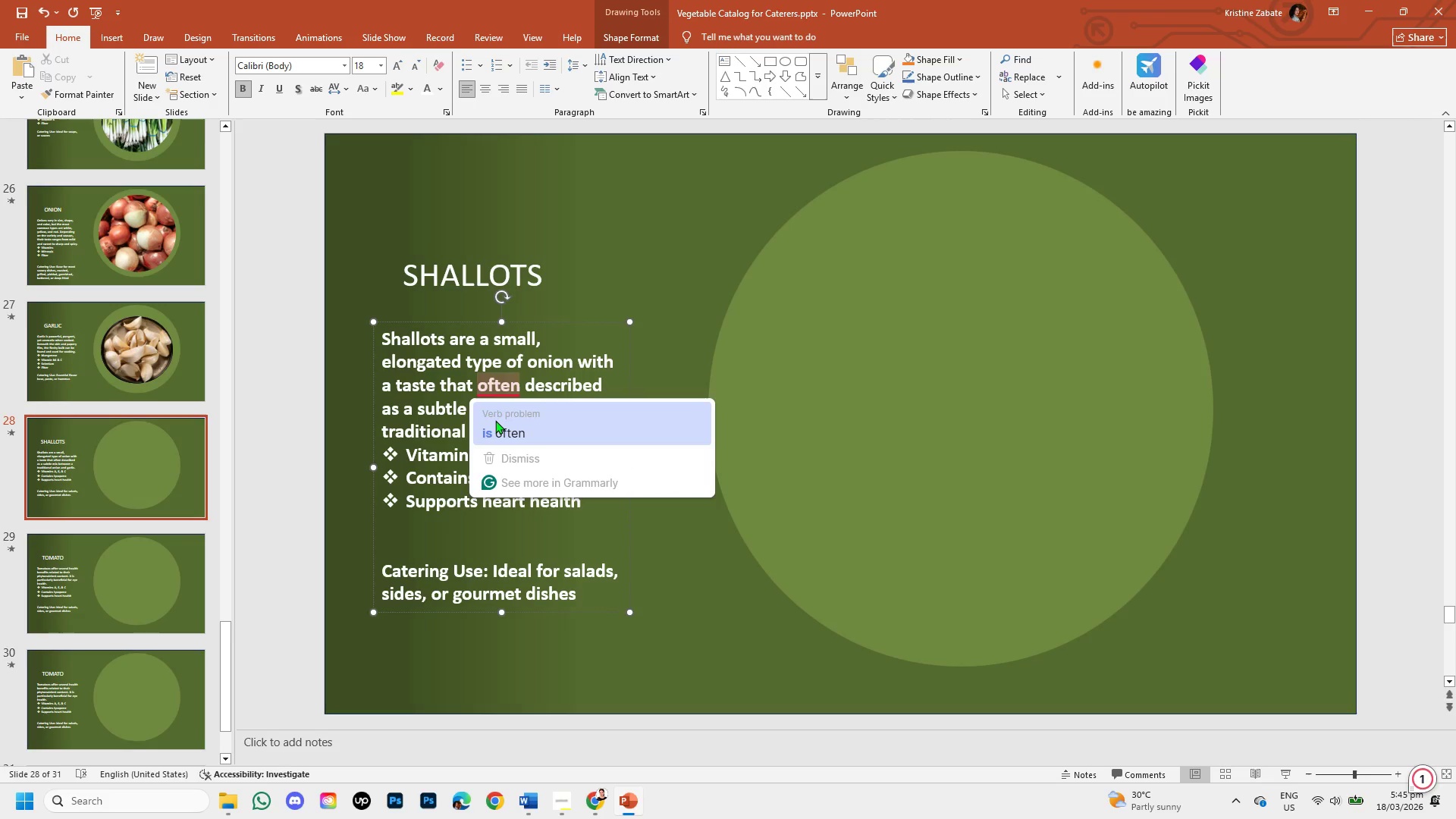 
left_click([495, 420])
 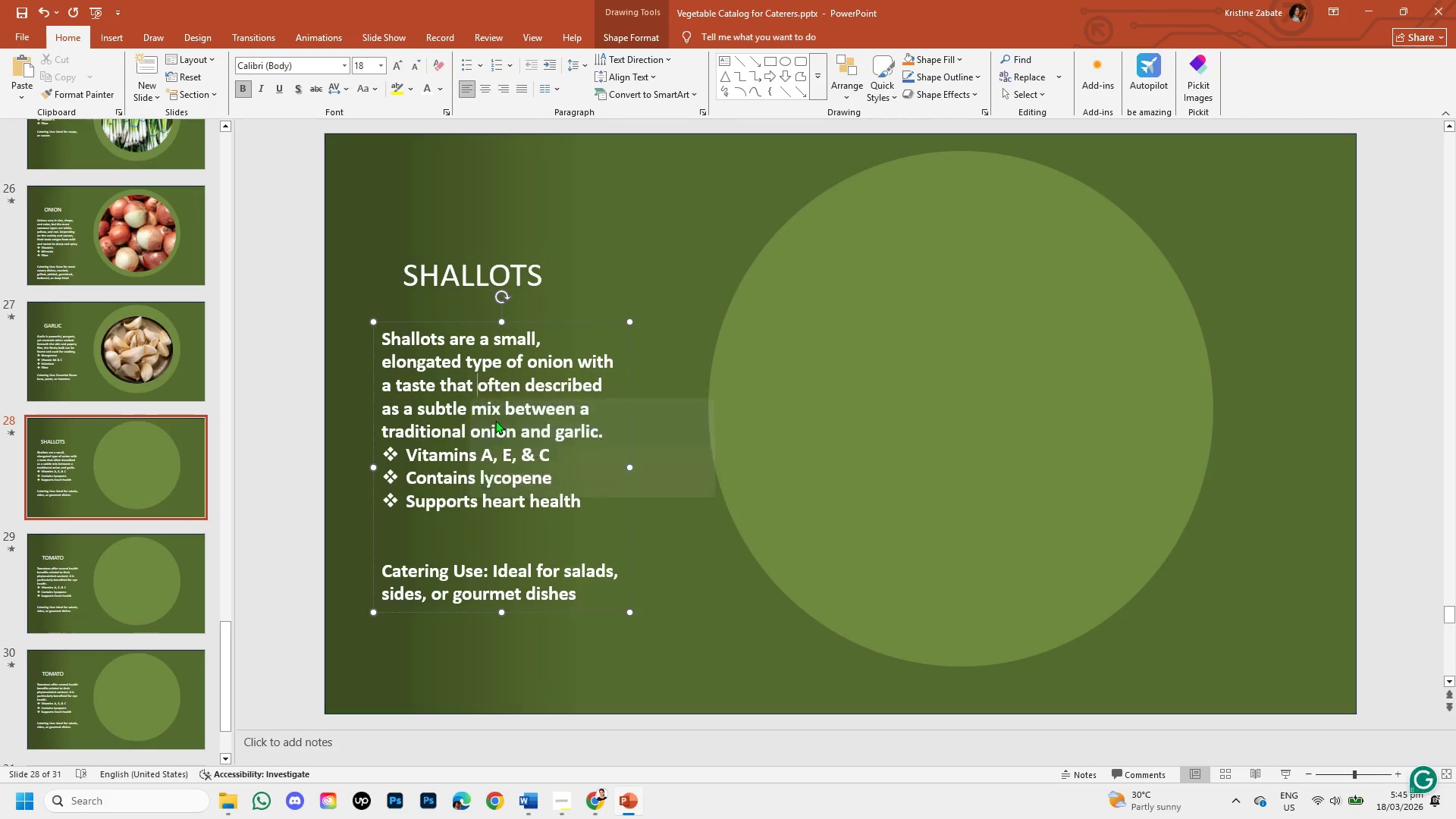 
key(Unknown)
 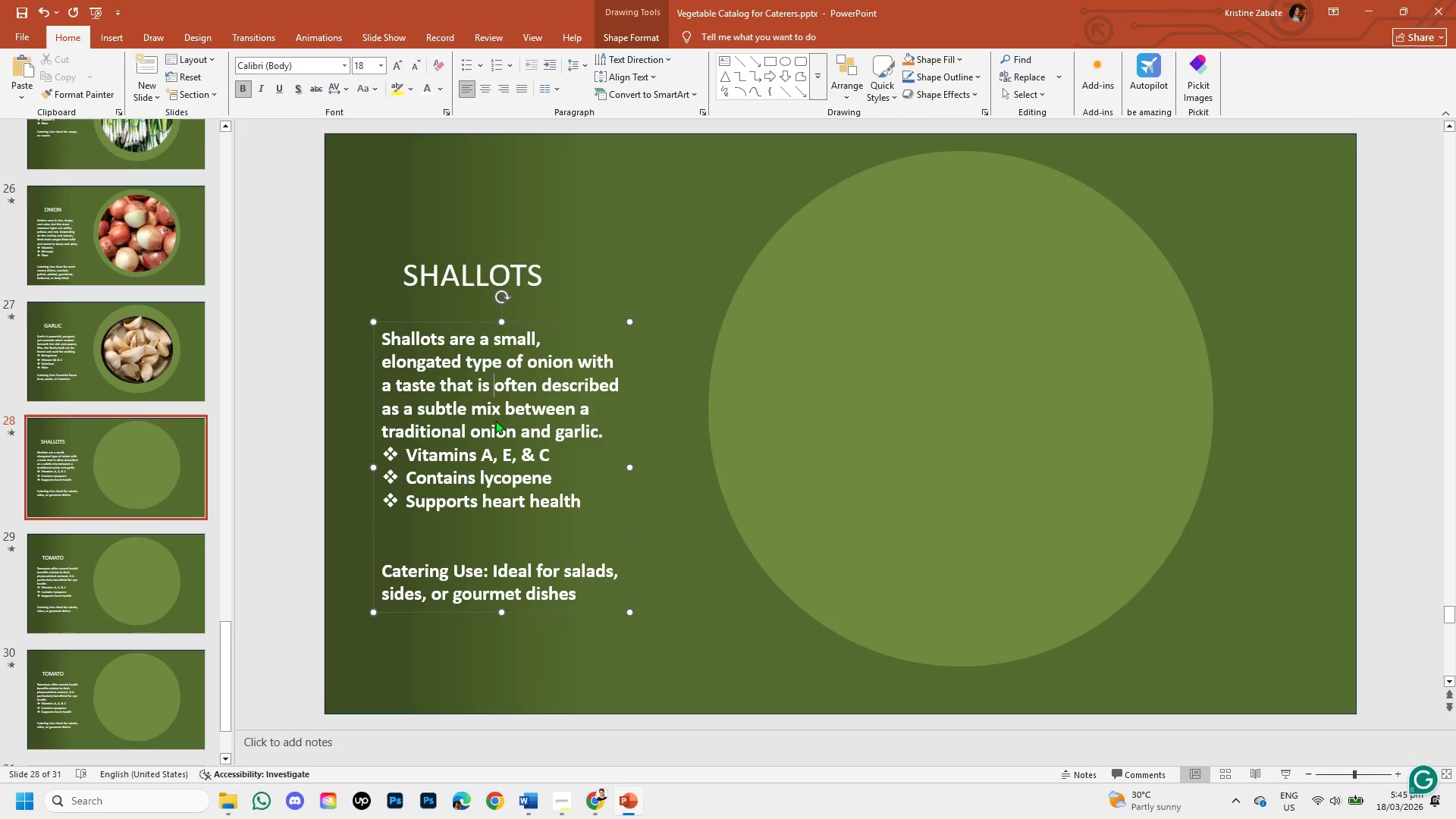 
key(Unknown)
 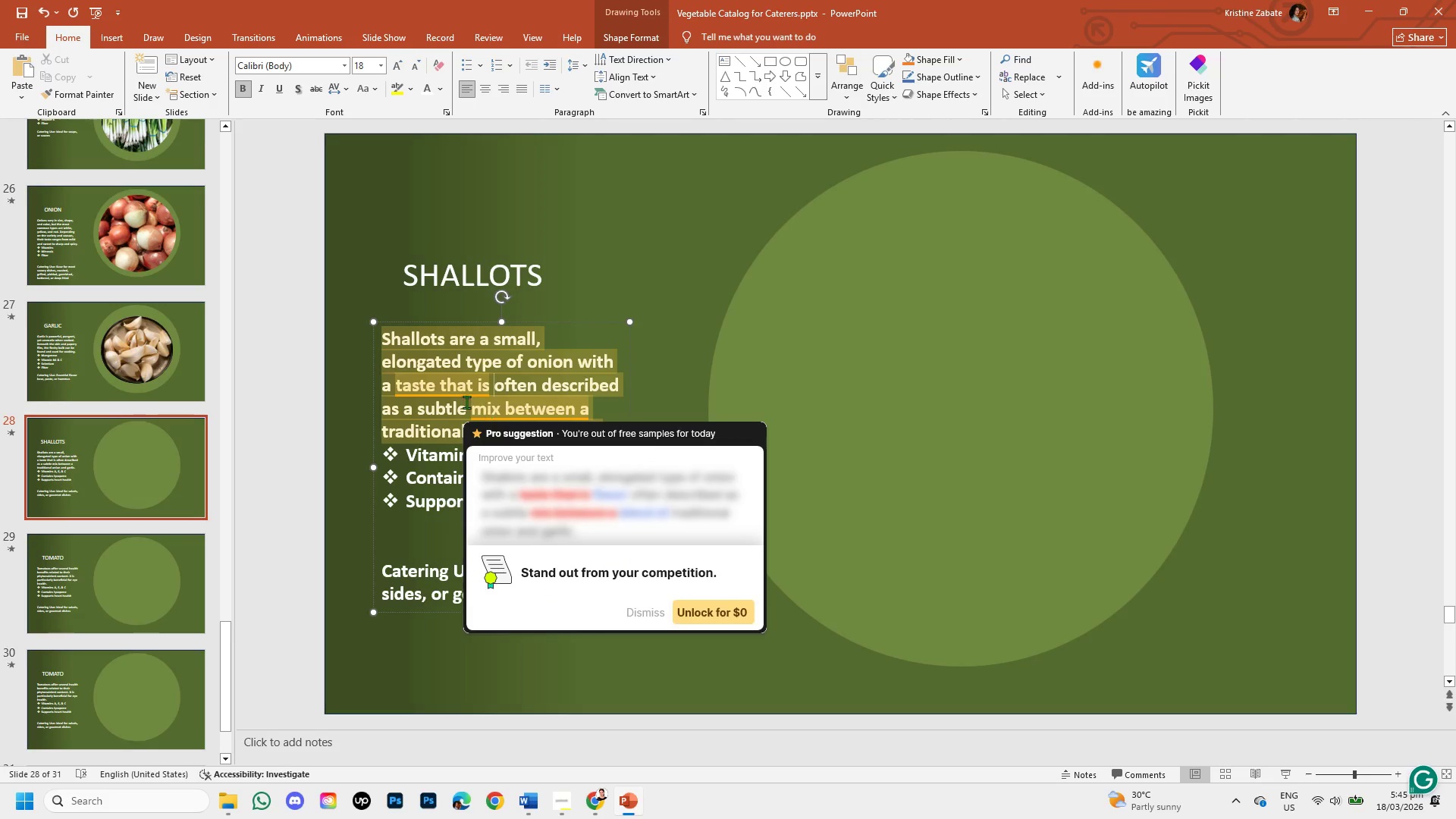 
key(Unknown)
 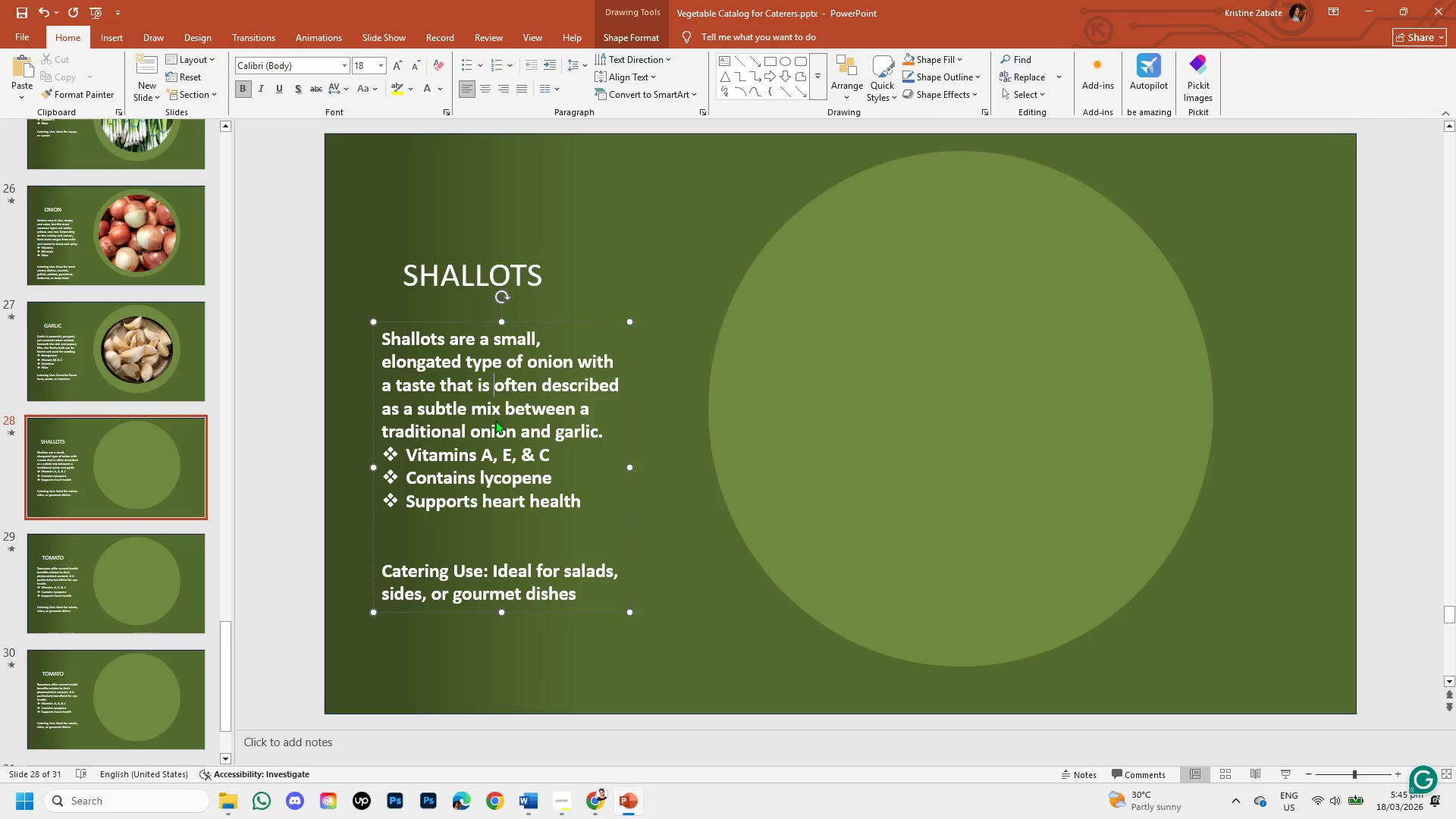 
left_click([438, 384])
 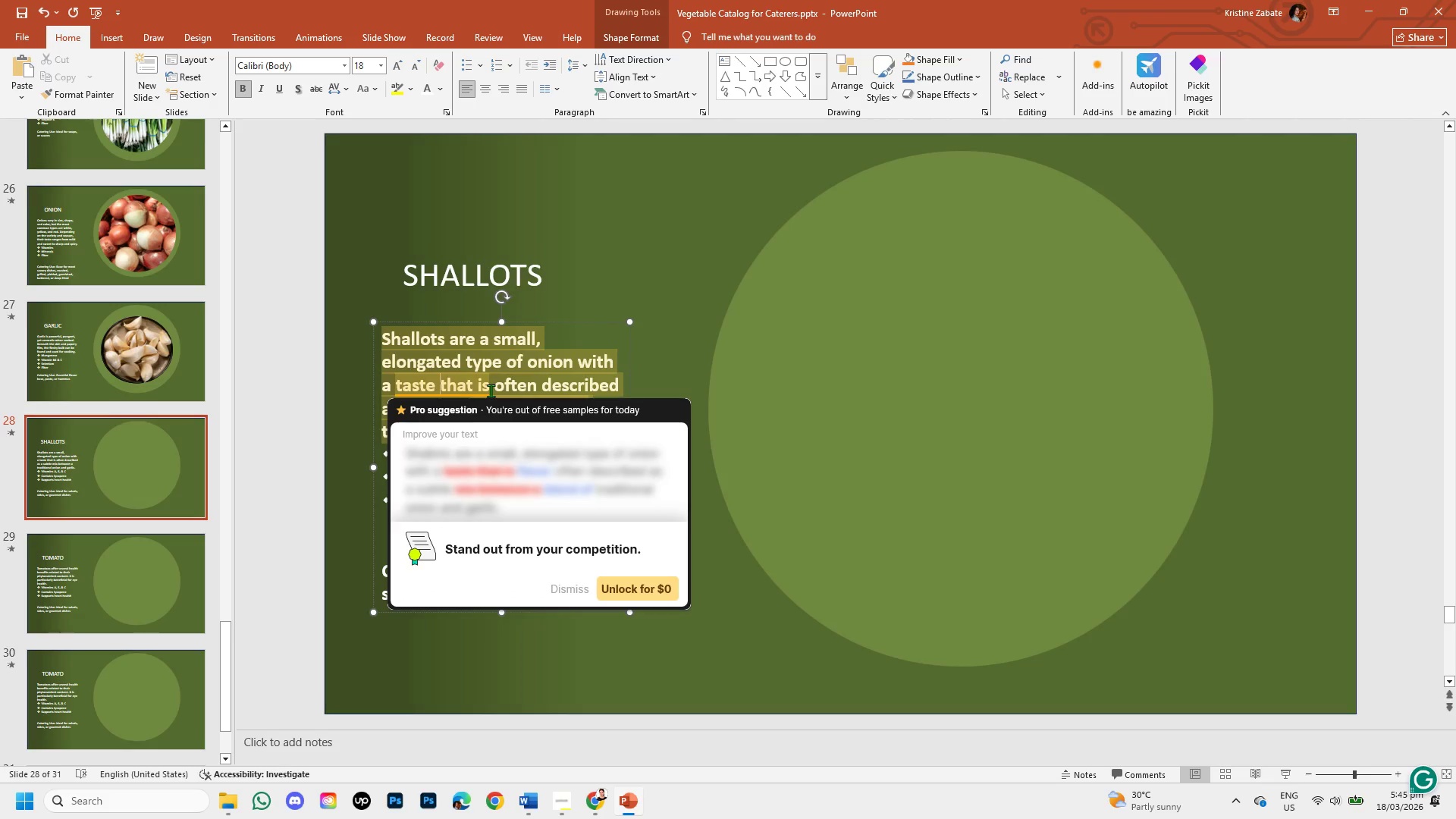 
left_click([491, 388])
 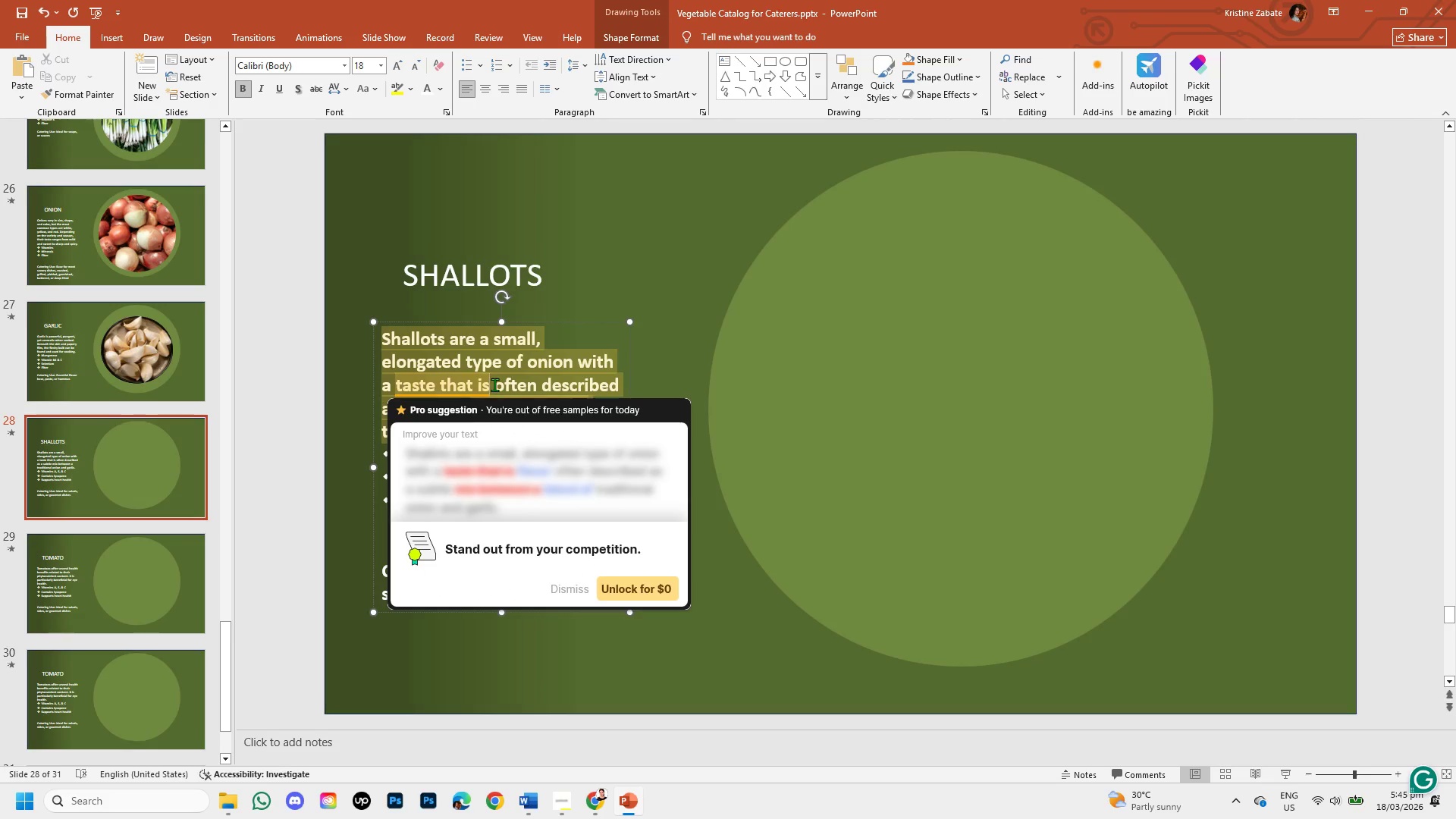 
wait(6.88)
 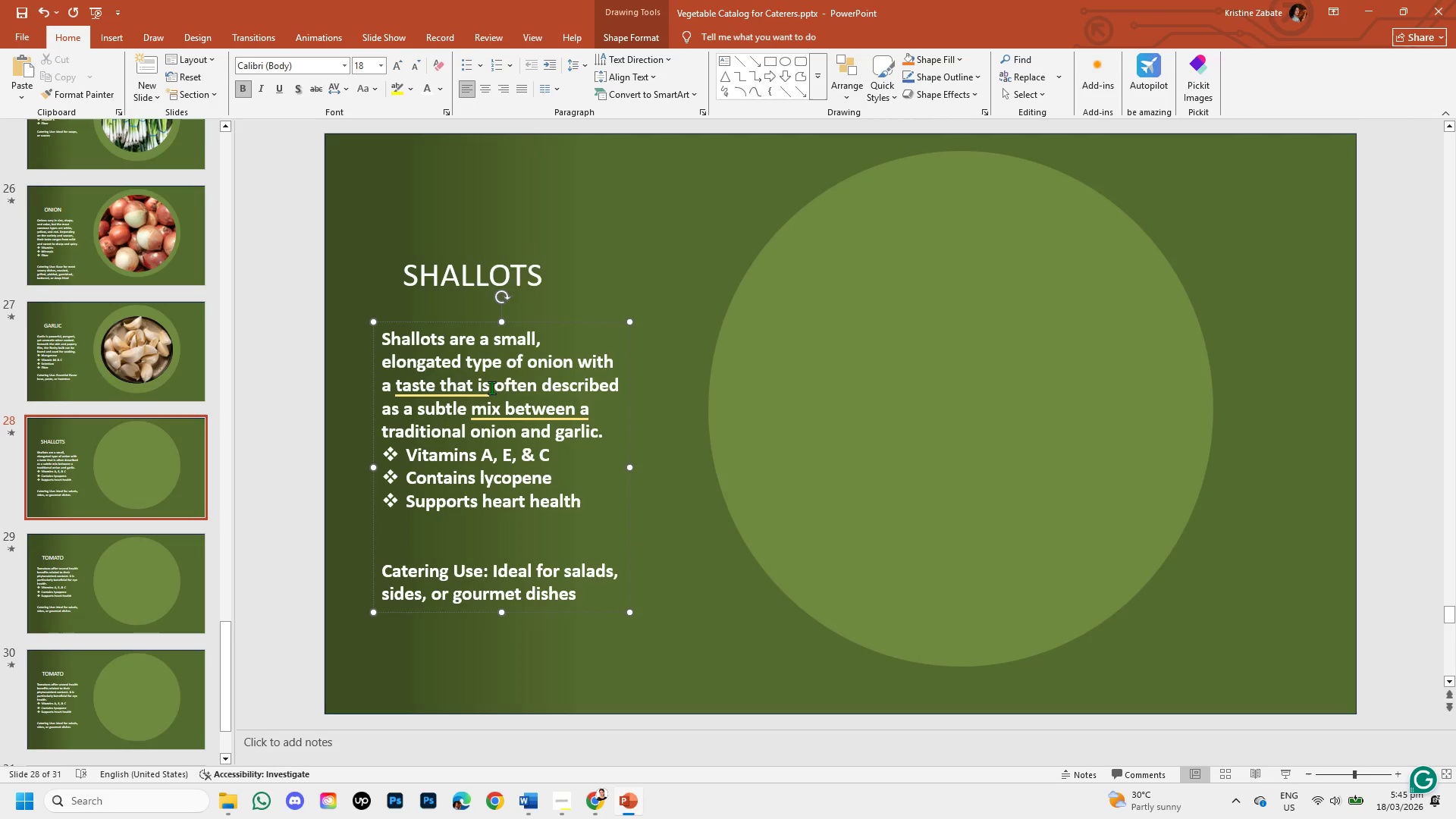 
hold_key(key=Backspace, duration=0.69)
 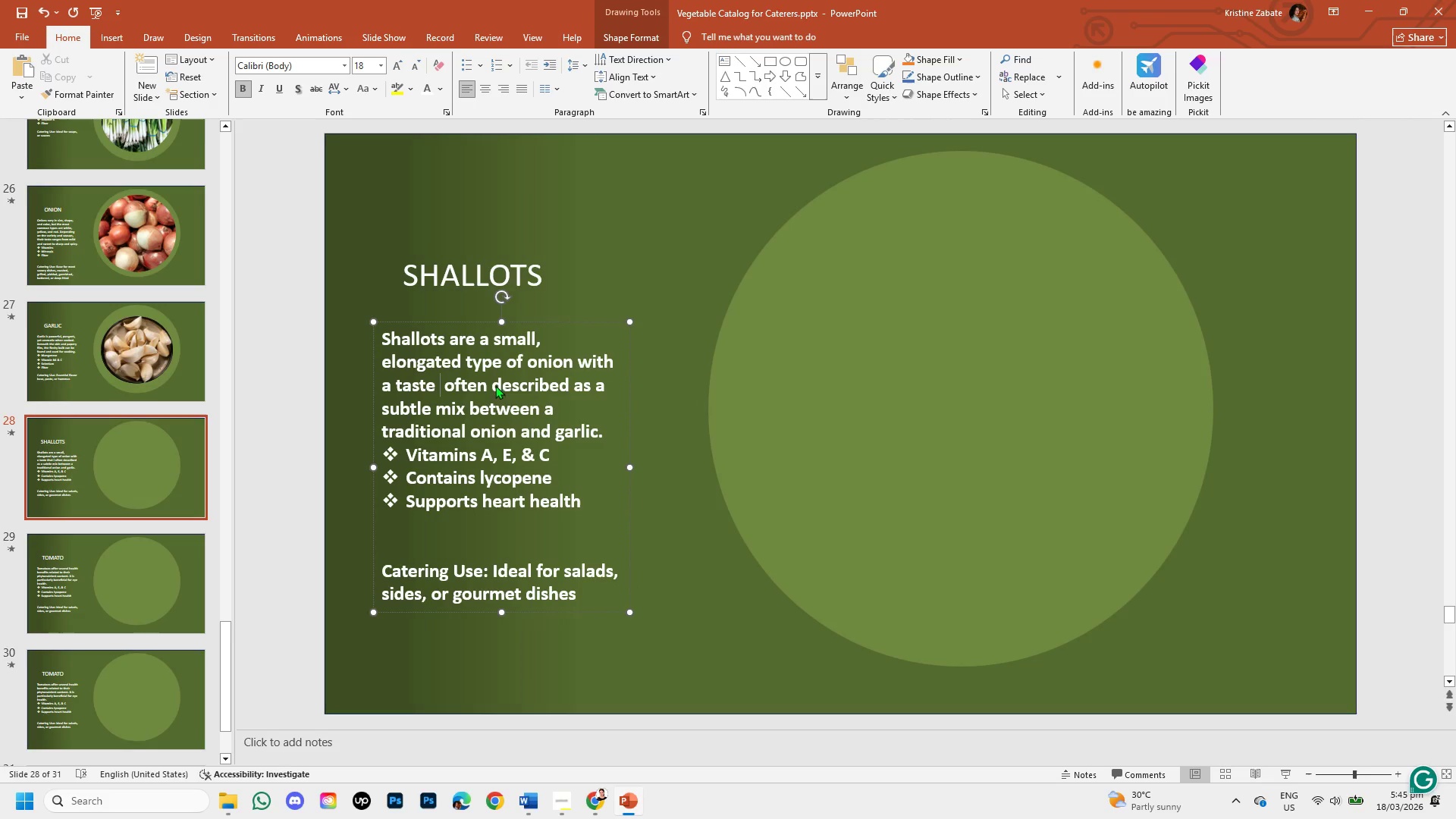 
key(Backspace)
 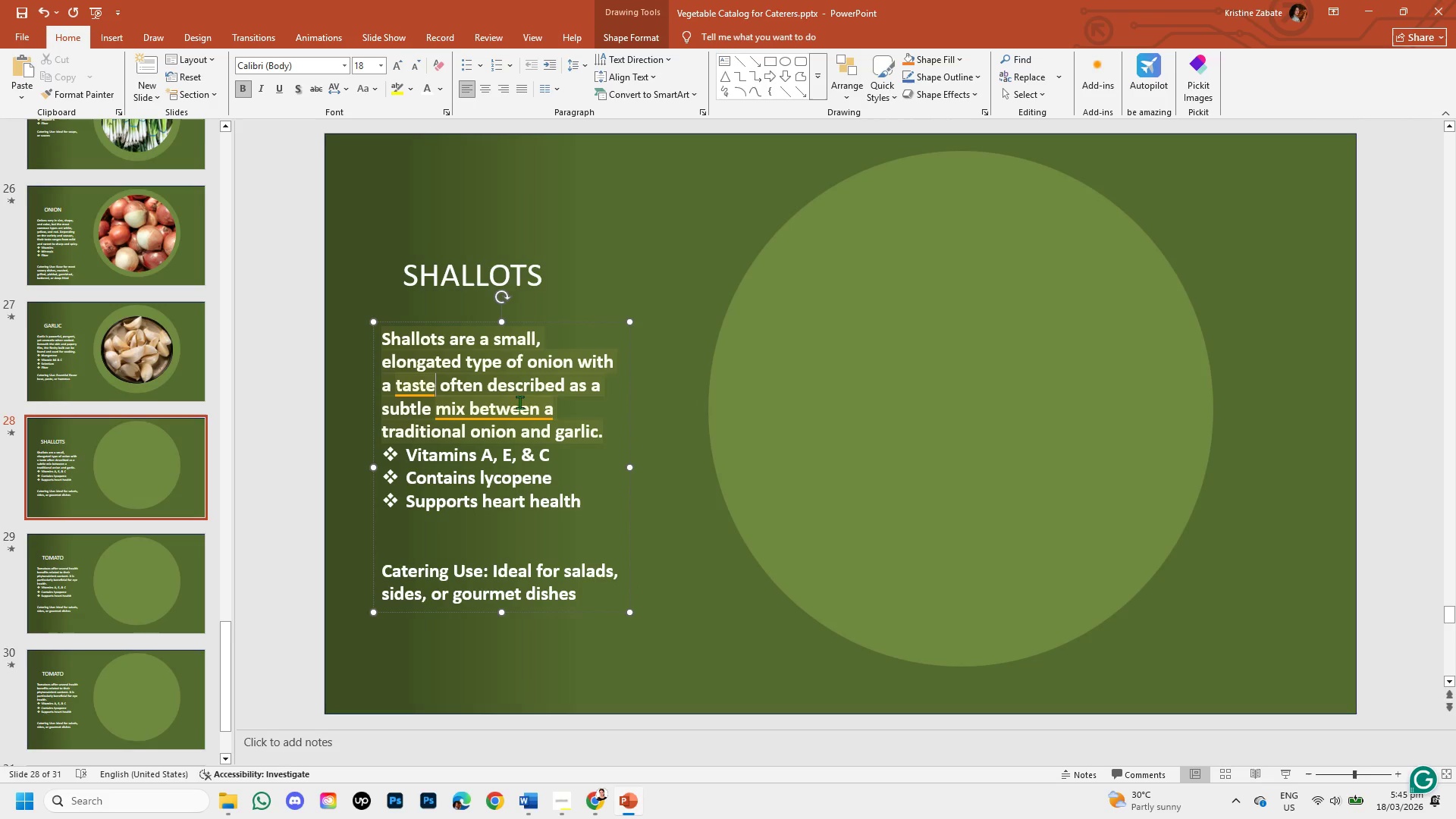 
left_click([522, 391])
 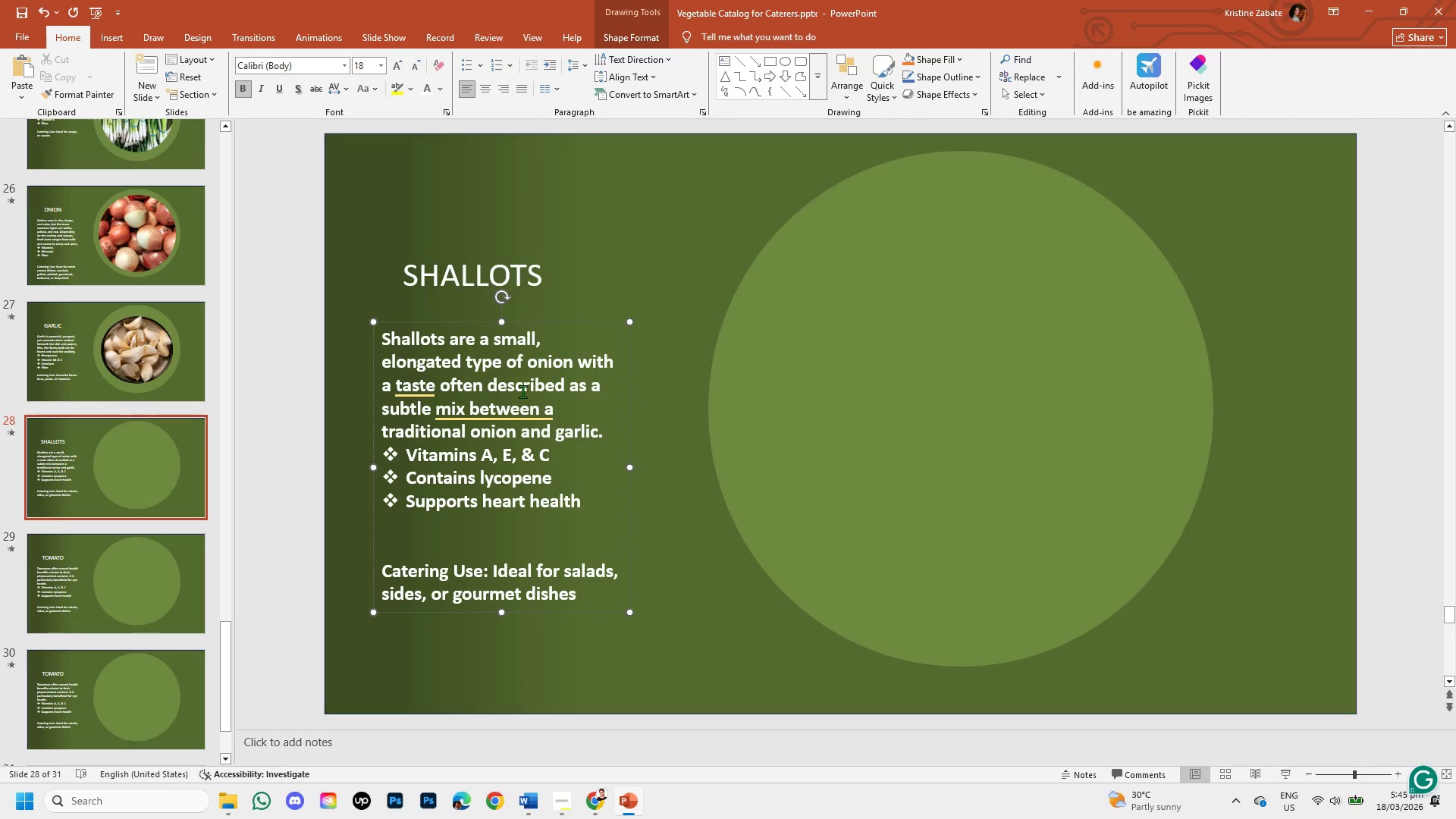 
left_click([522, 388])
 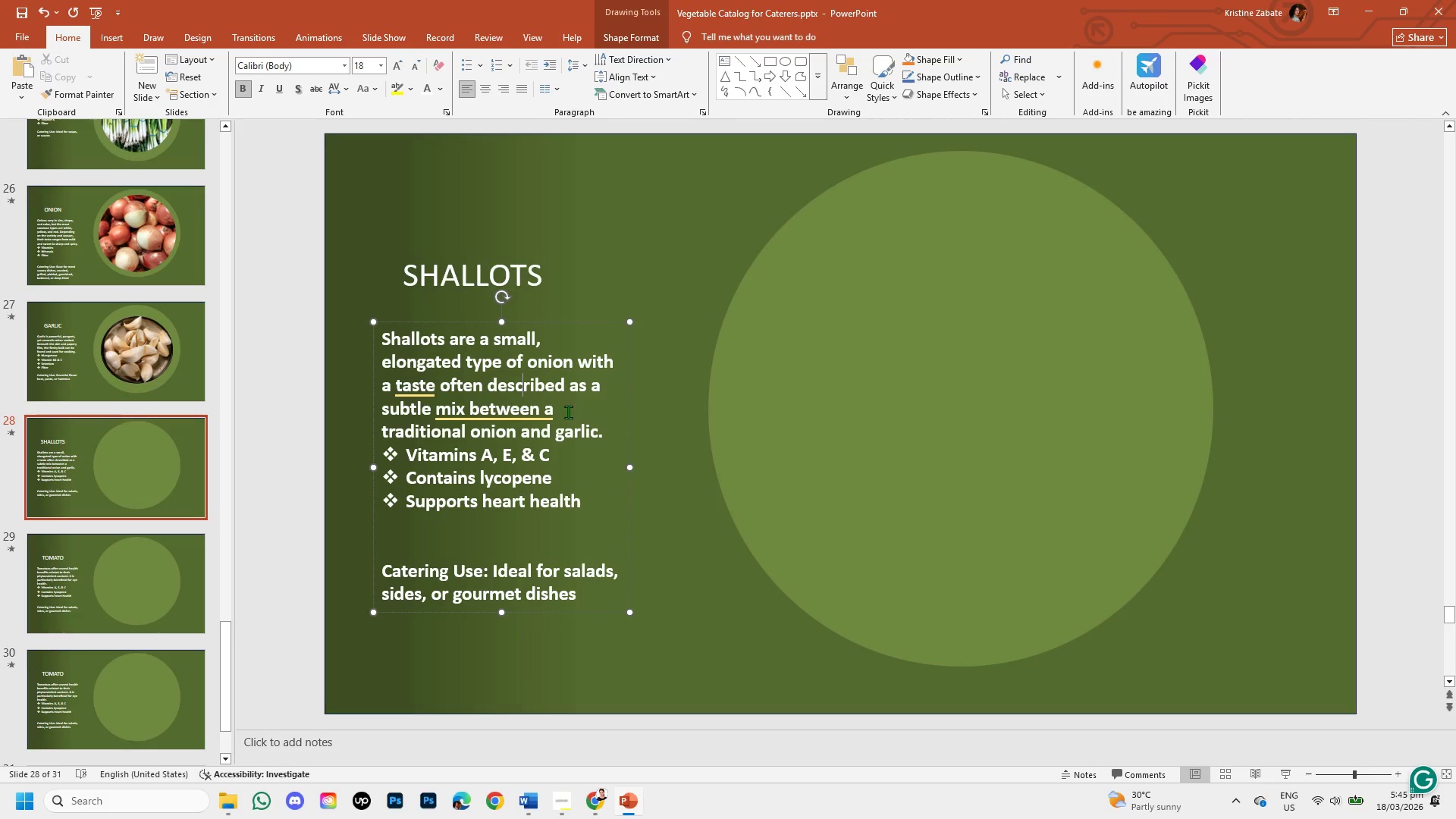 
left_click([551, 418])
 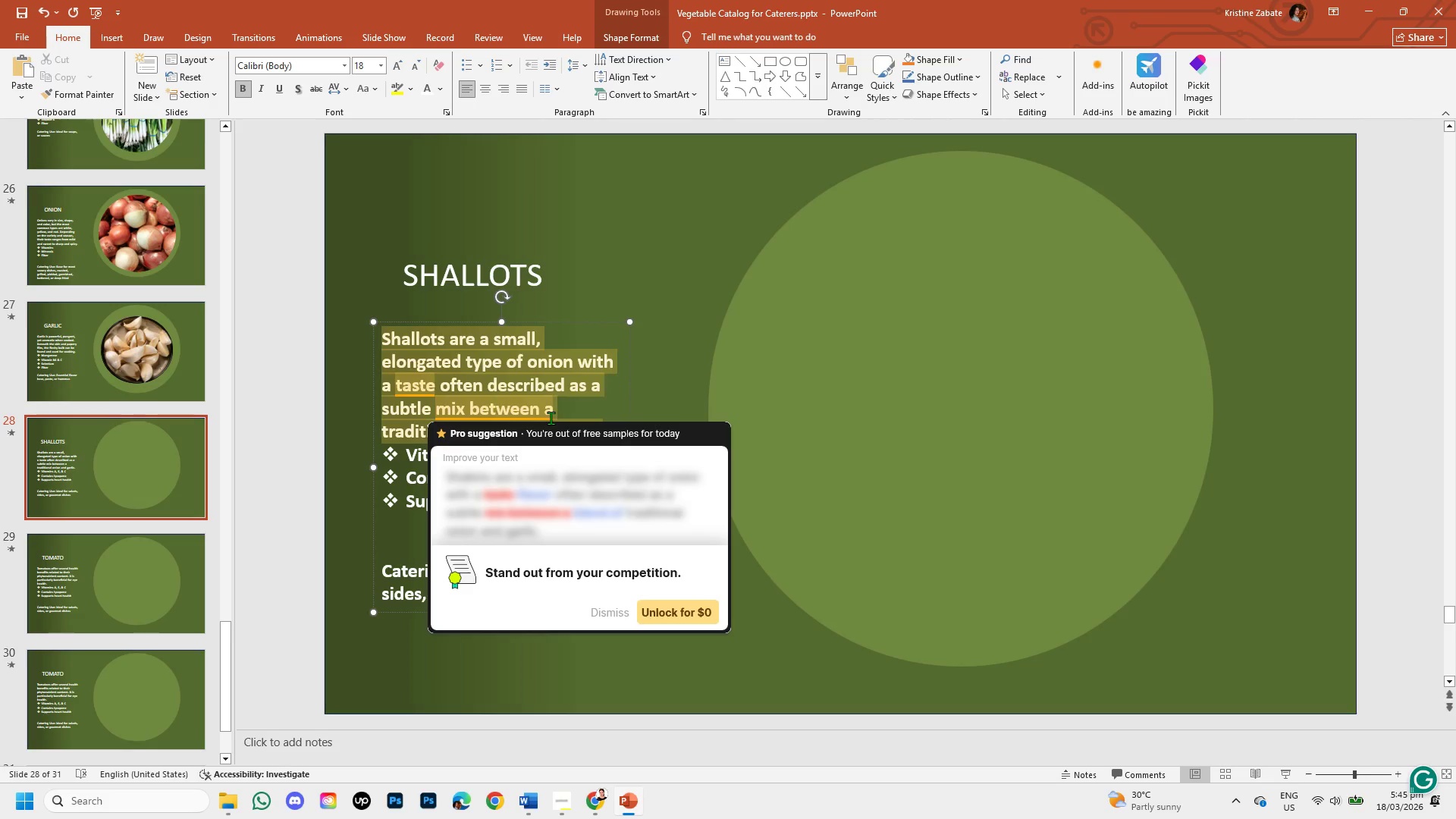 
left_click([548, 410])
 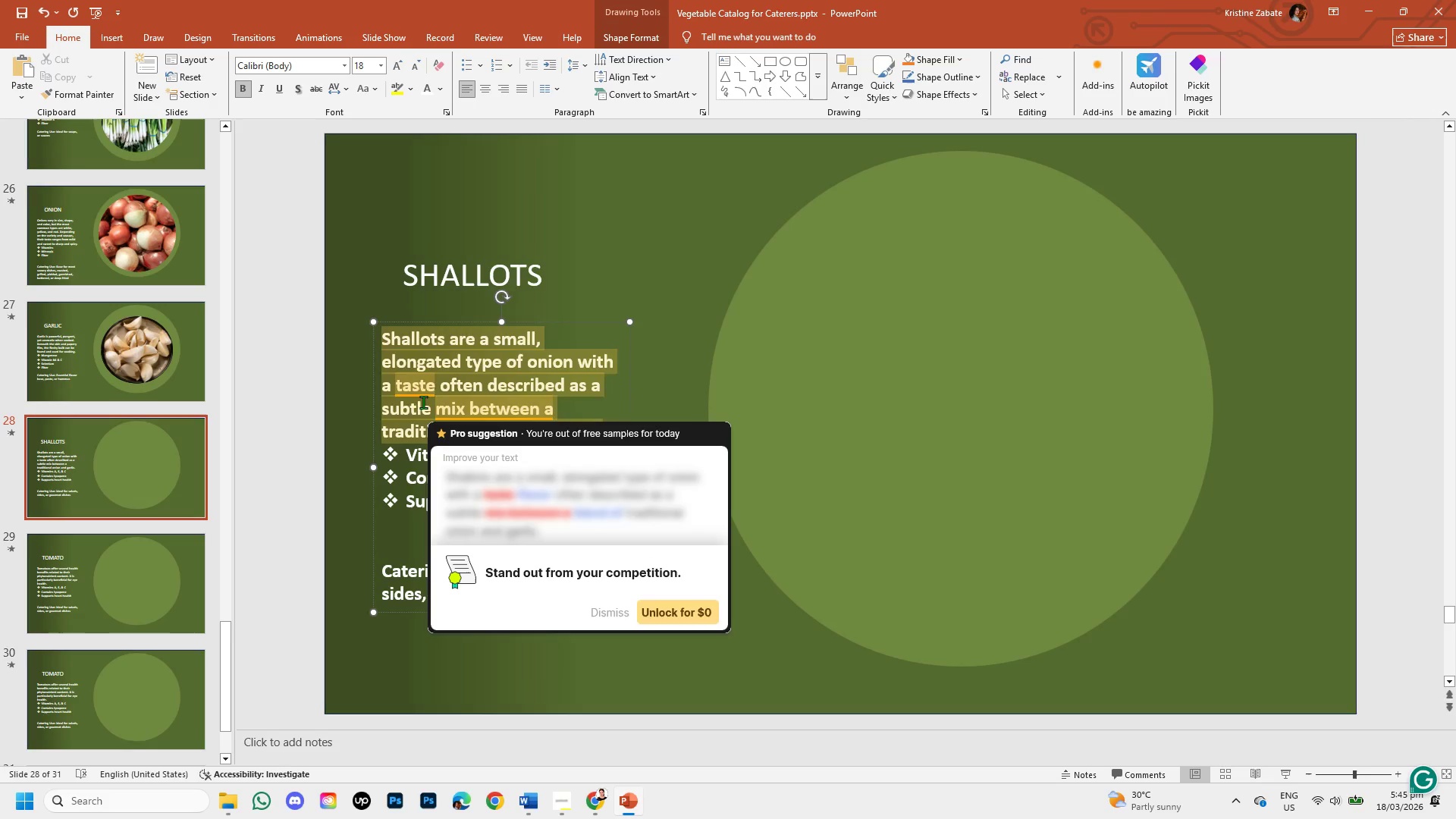 
left_click([418, 403])
 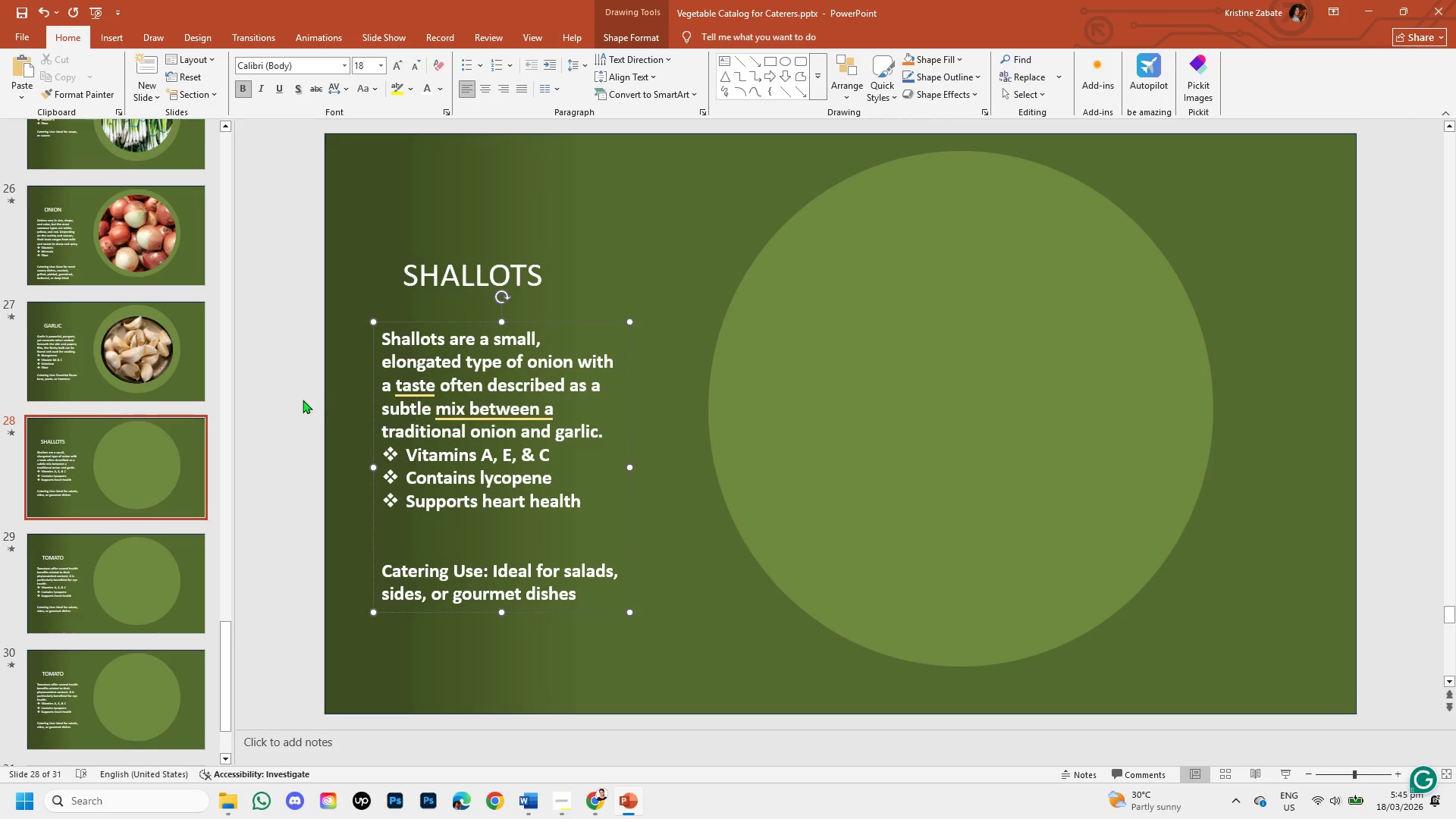 
left_click([303, 400])
 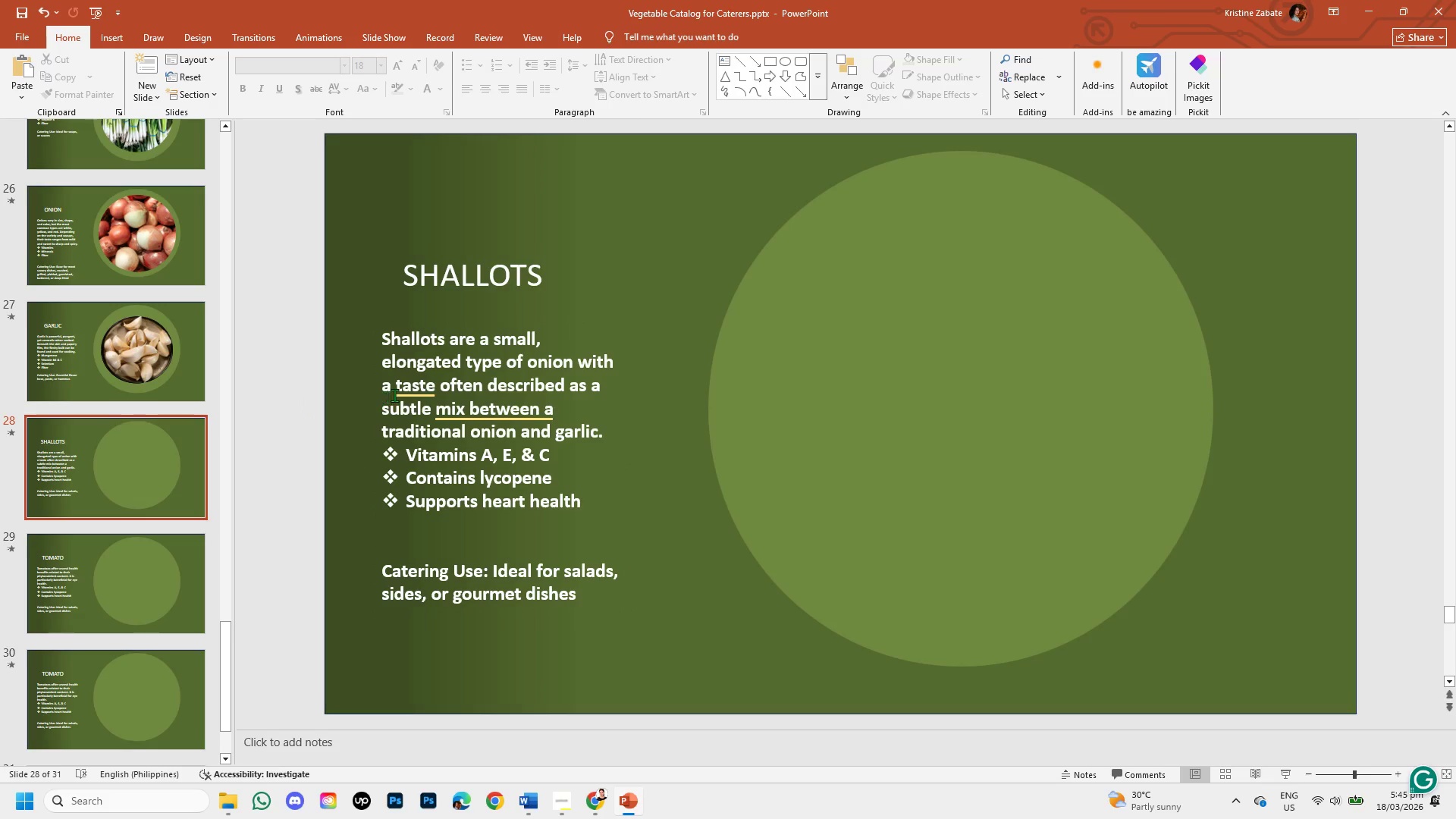 
wait(5.98)
 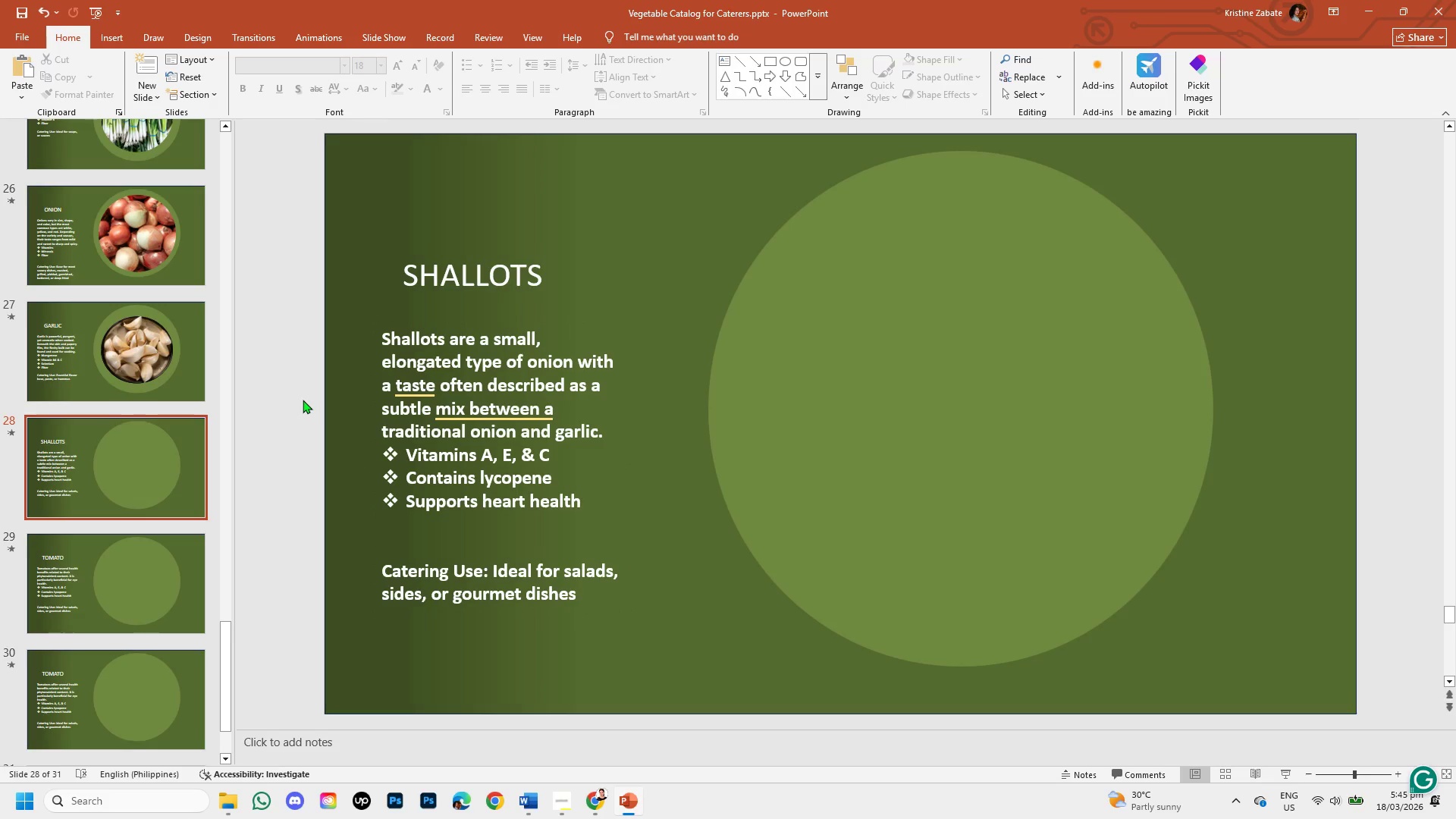 
left_click([439, 383])
 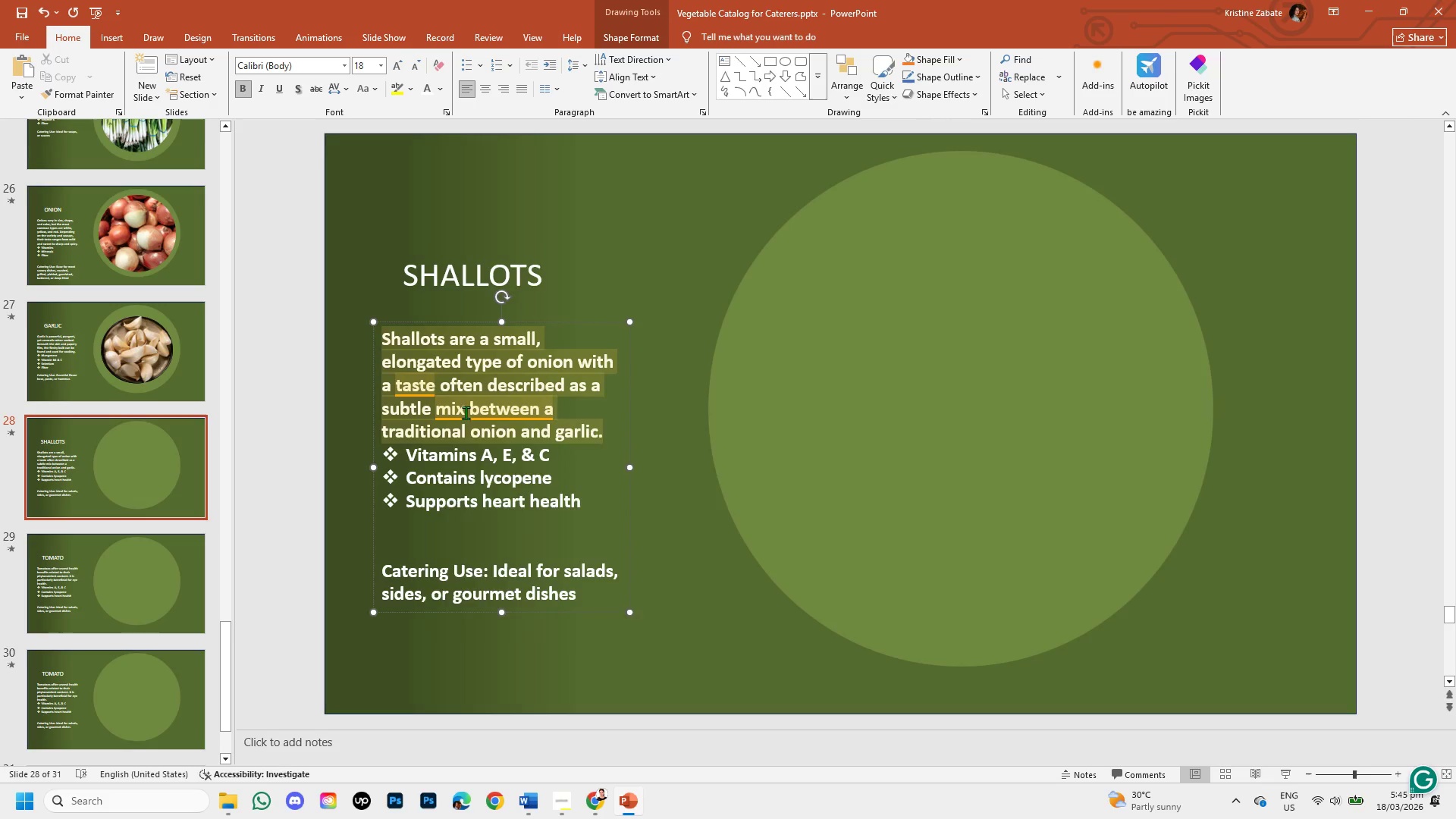 
wait(5.44)
 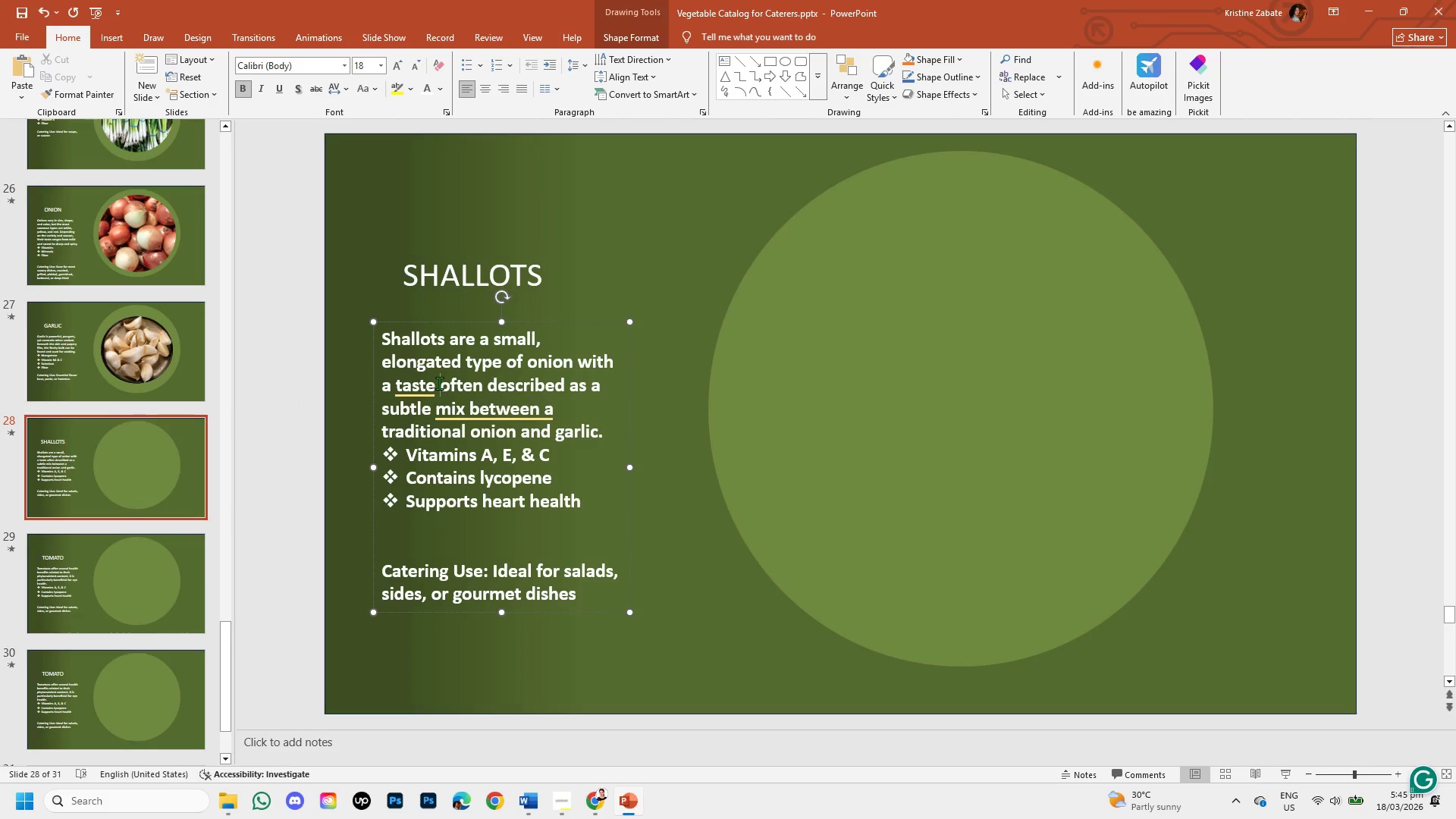 
left_click([475, 405])
 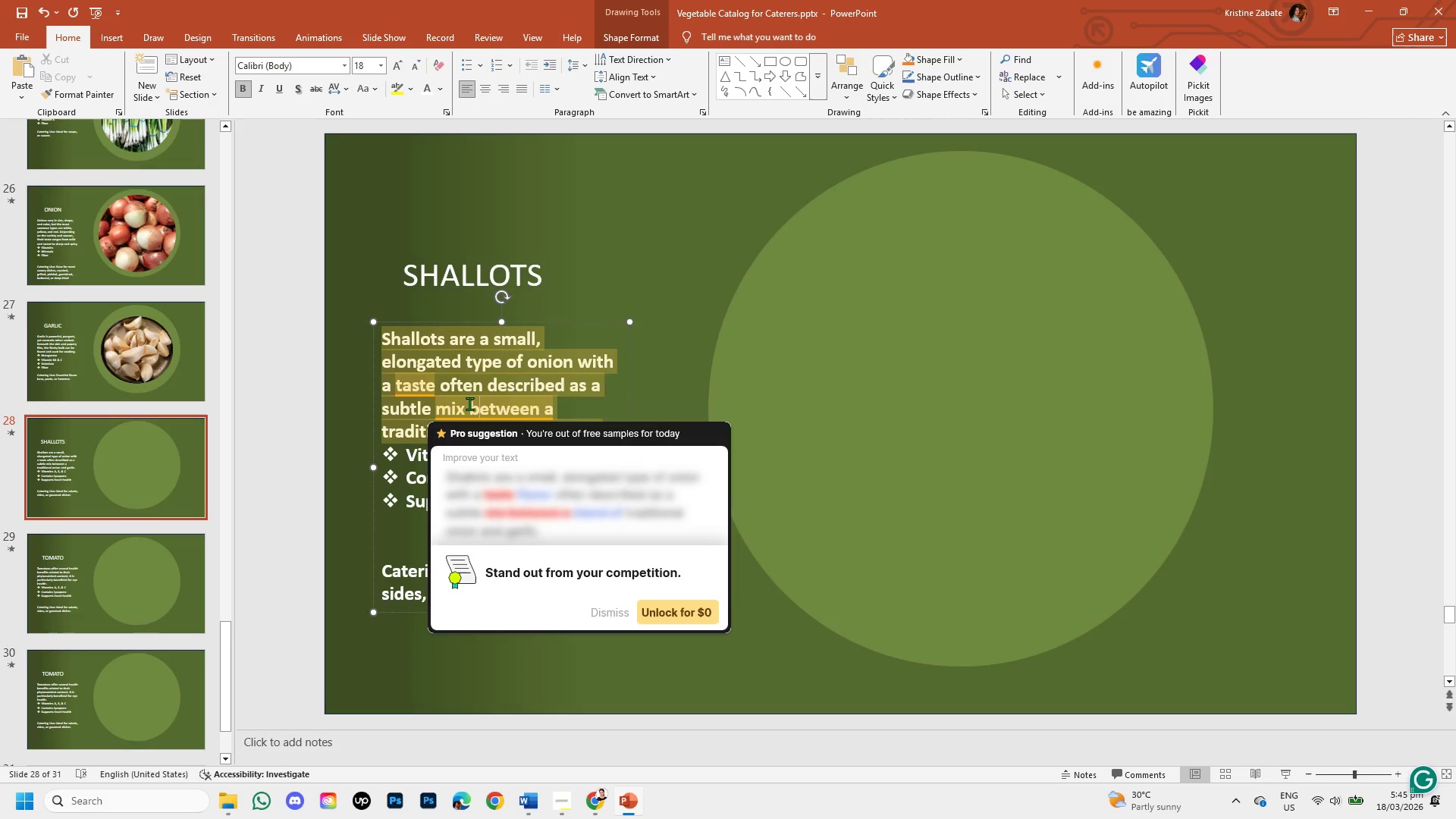 
left_click([469, 403])
 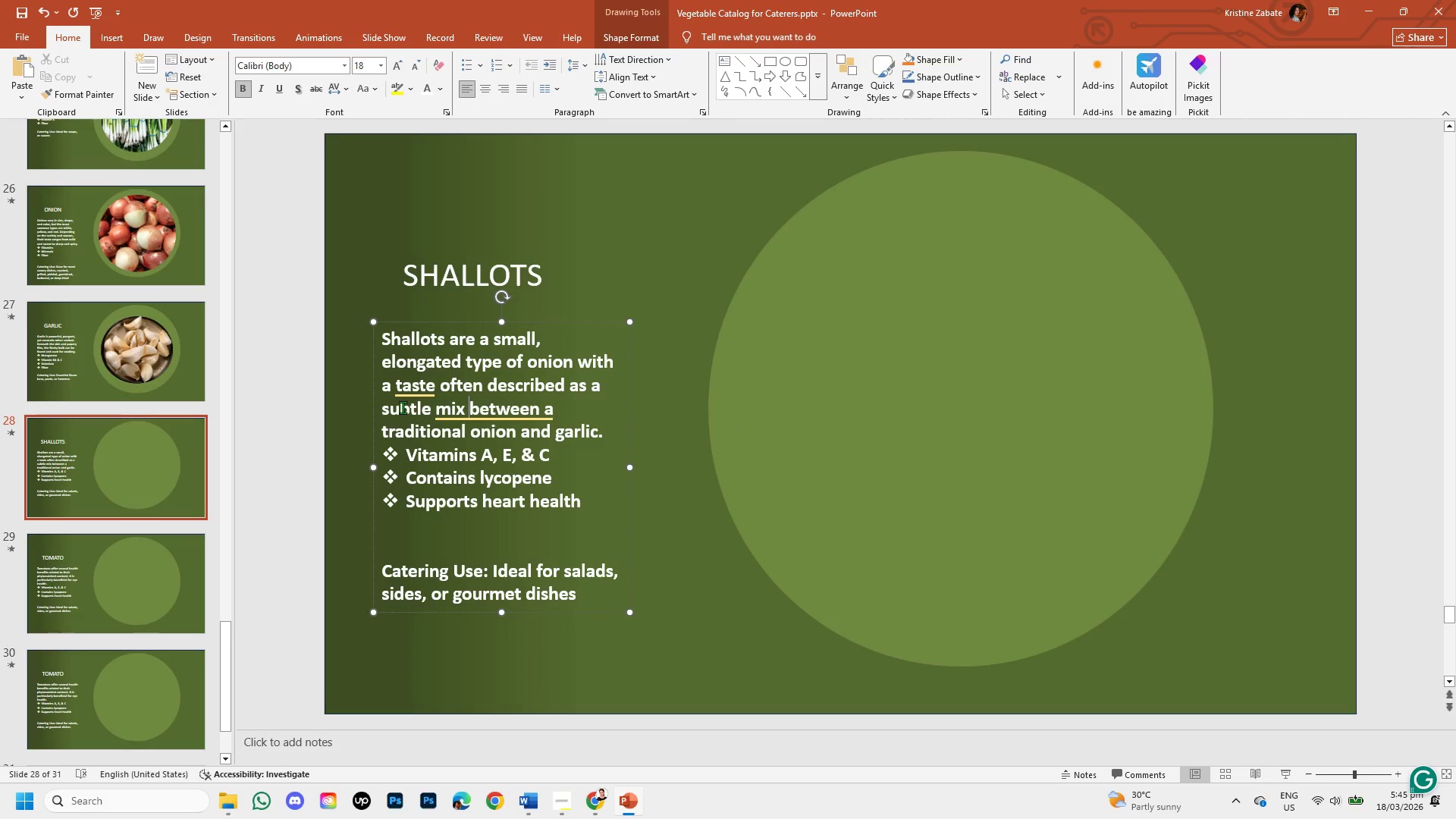 
mouse_move([435, 415])
 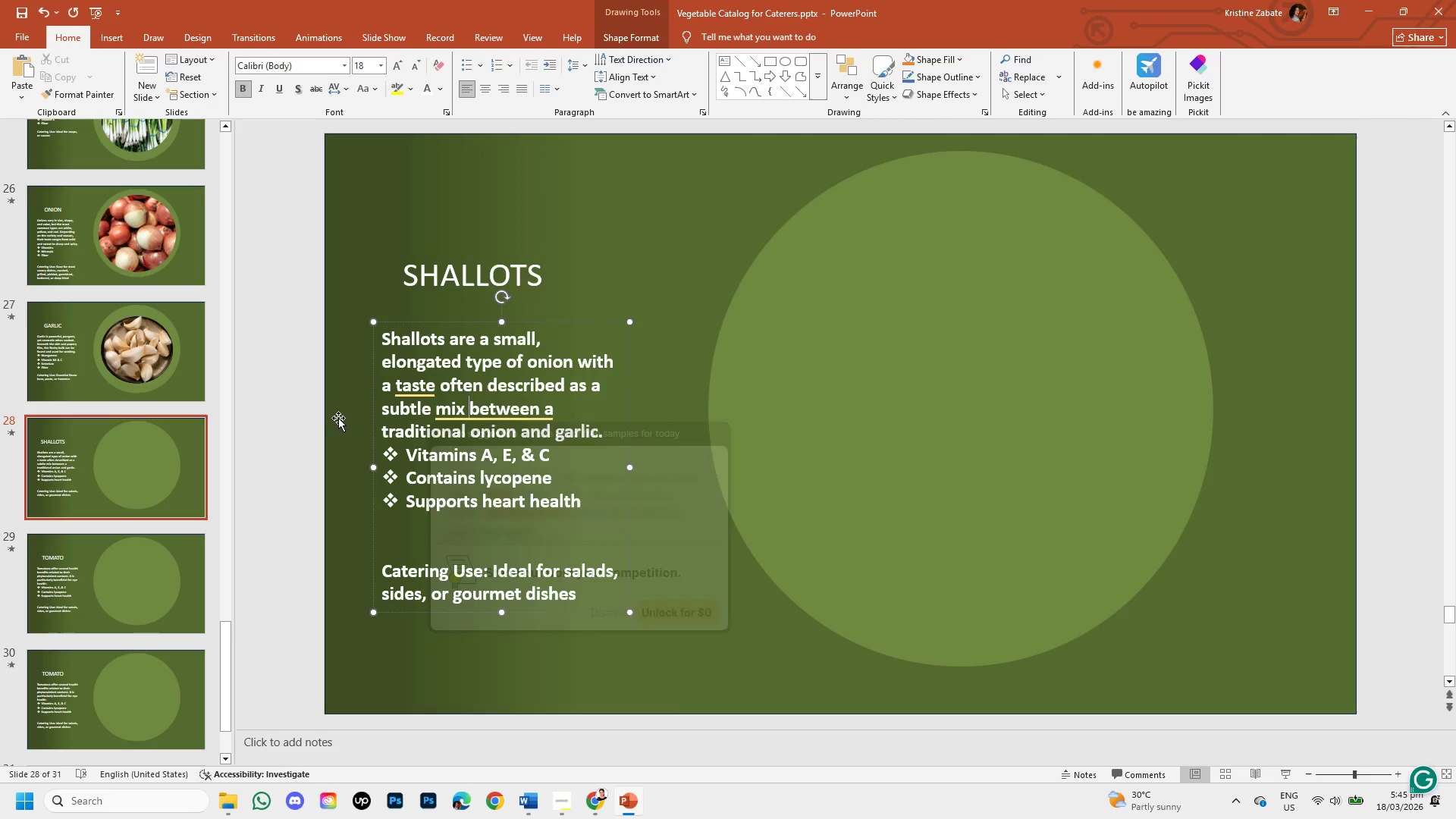 
left_click([338, 418])
 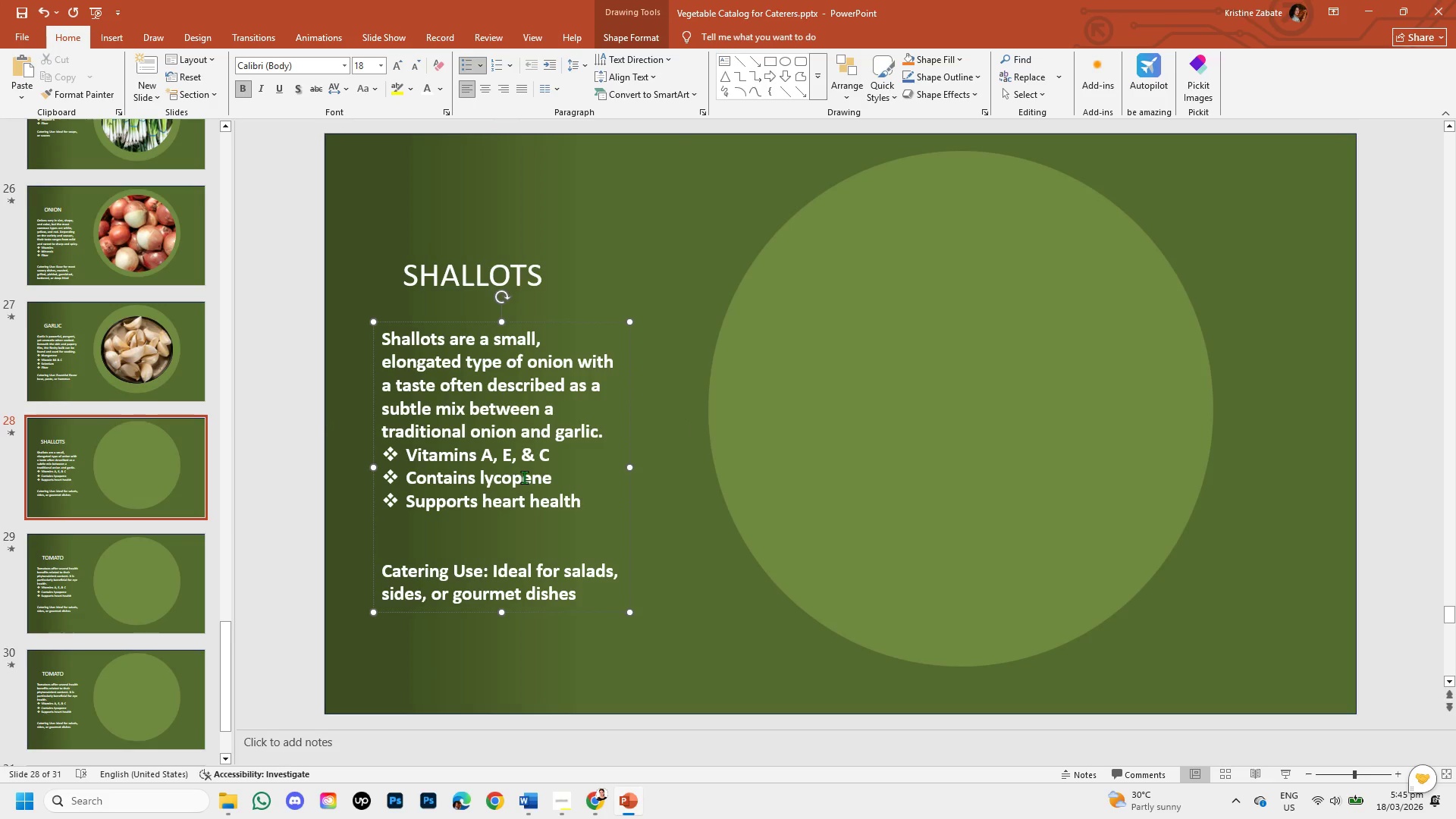 
left_click([597, 811])
 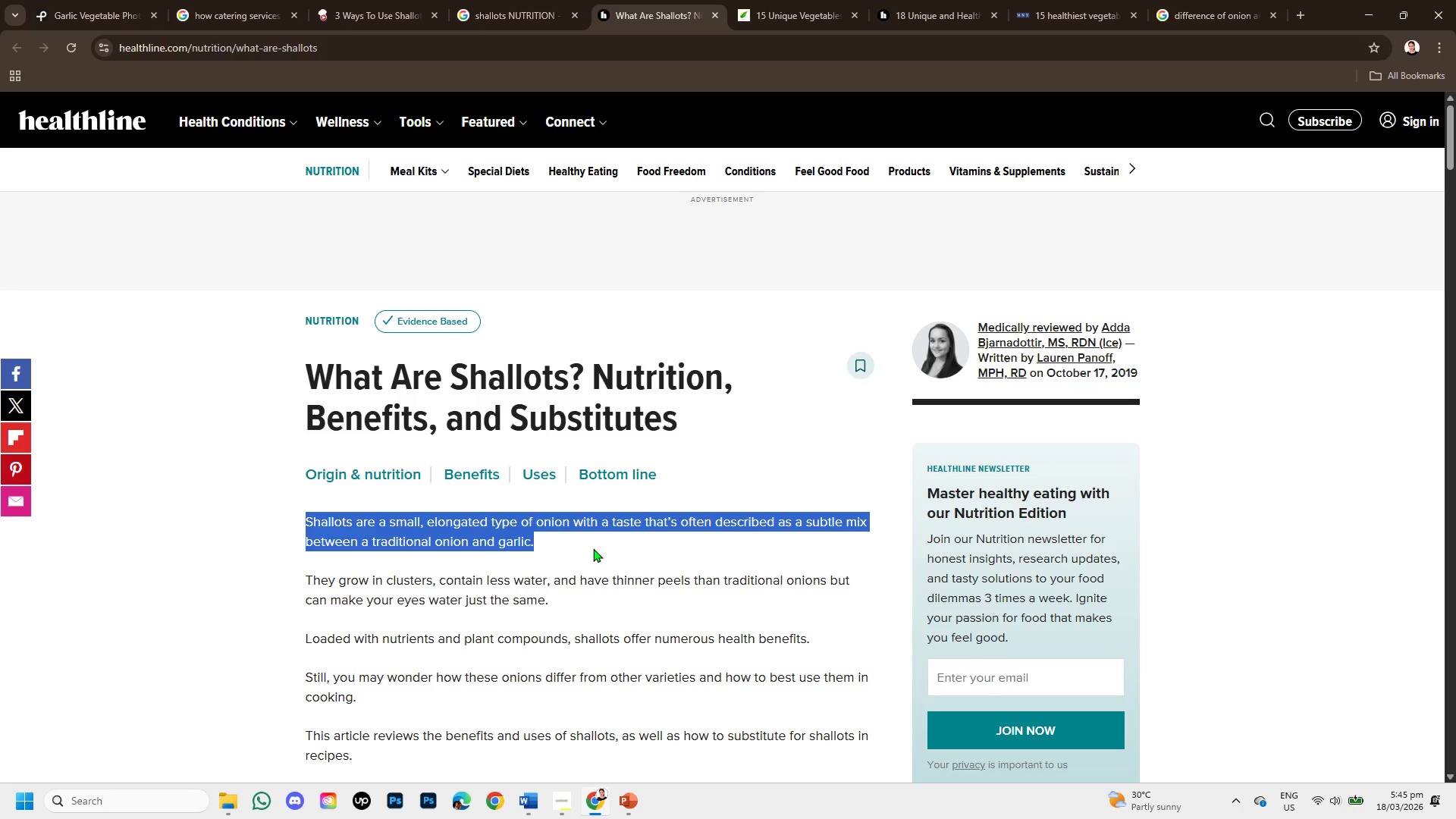 
scroll: coordinate [593, 548], scroll_direction: down, amount: 1.0
 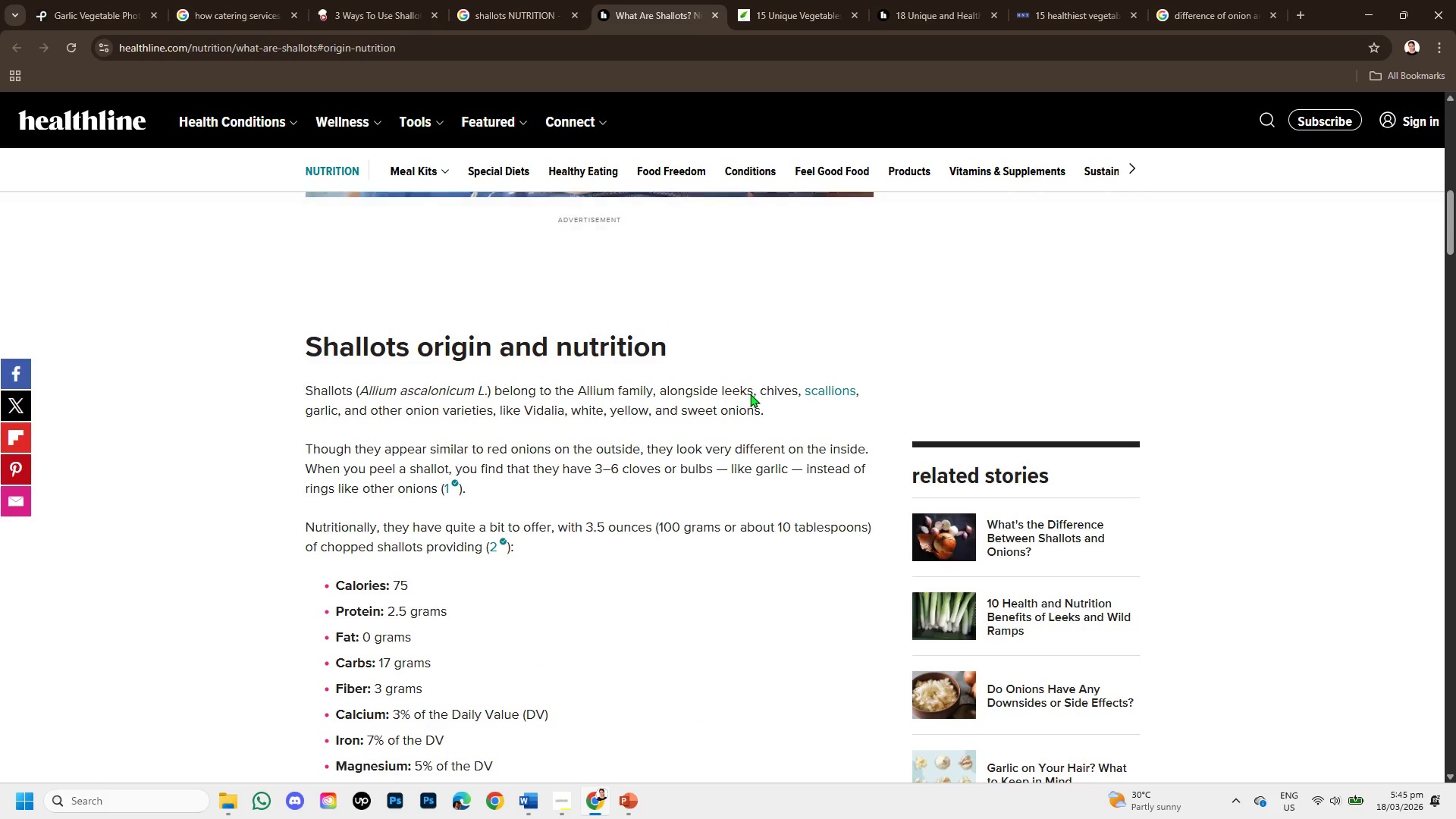 
wait(6.95)
 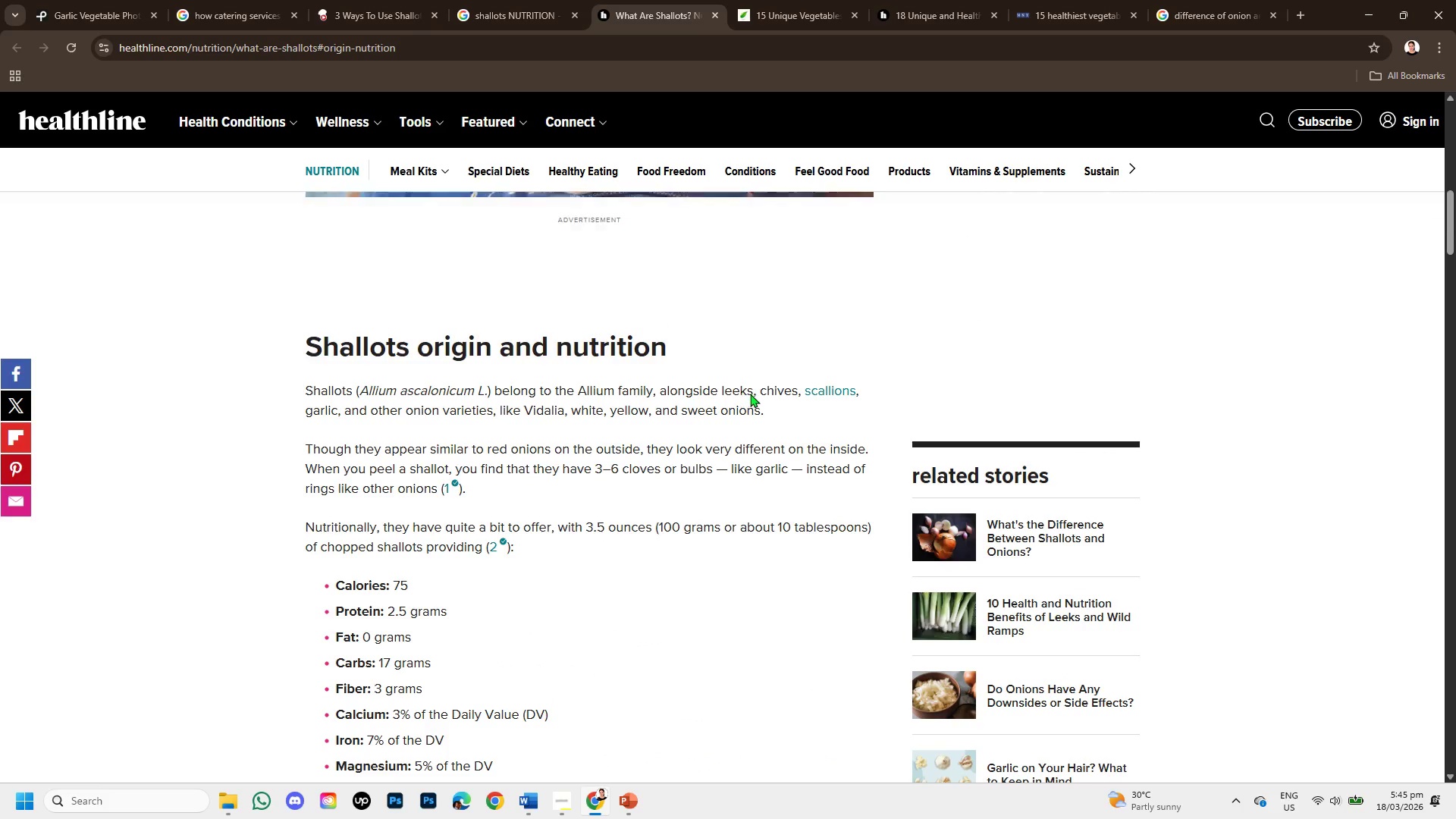 
left_click_drag(start_coordinate=[676, 447], to_coordinate=[699, 485])
 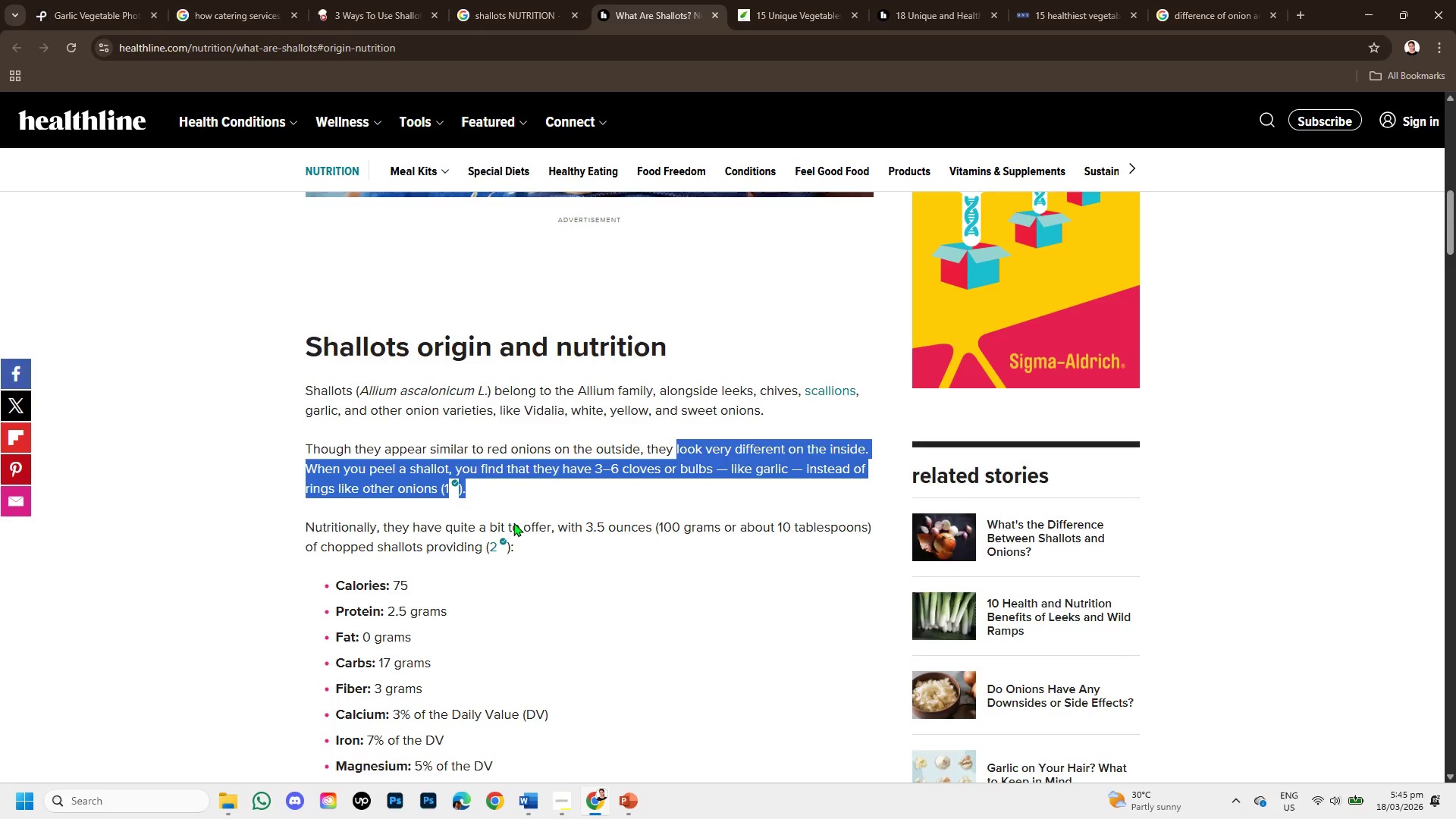 
scroll: coordinate [498, 557], scroll_direction: down, amount: 2.0
 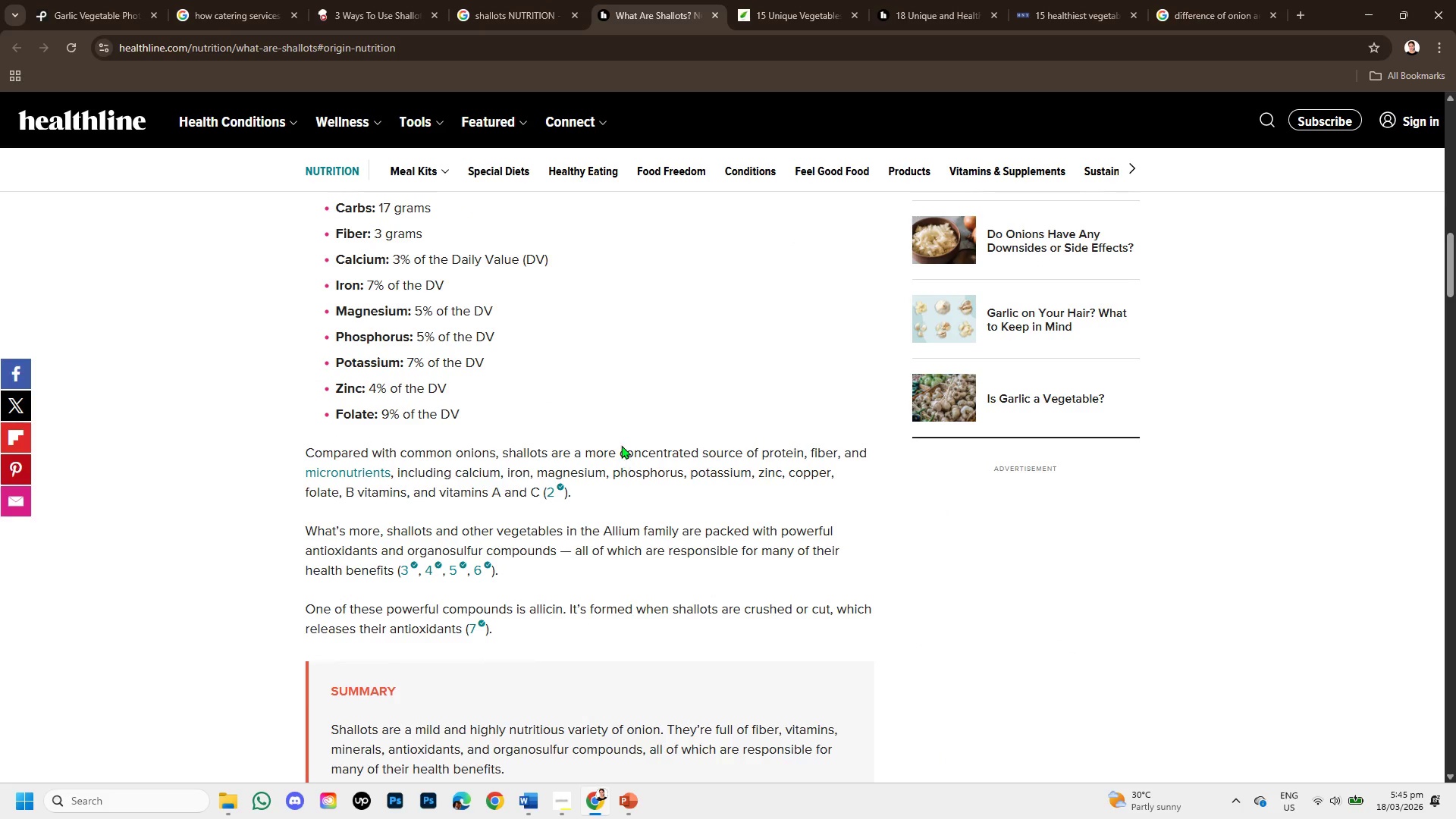 
left_click_drag(start_coordinate=[621, 445], to_coordinate=[833, 457])
 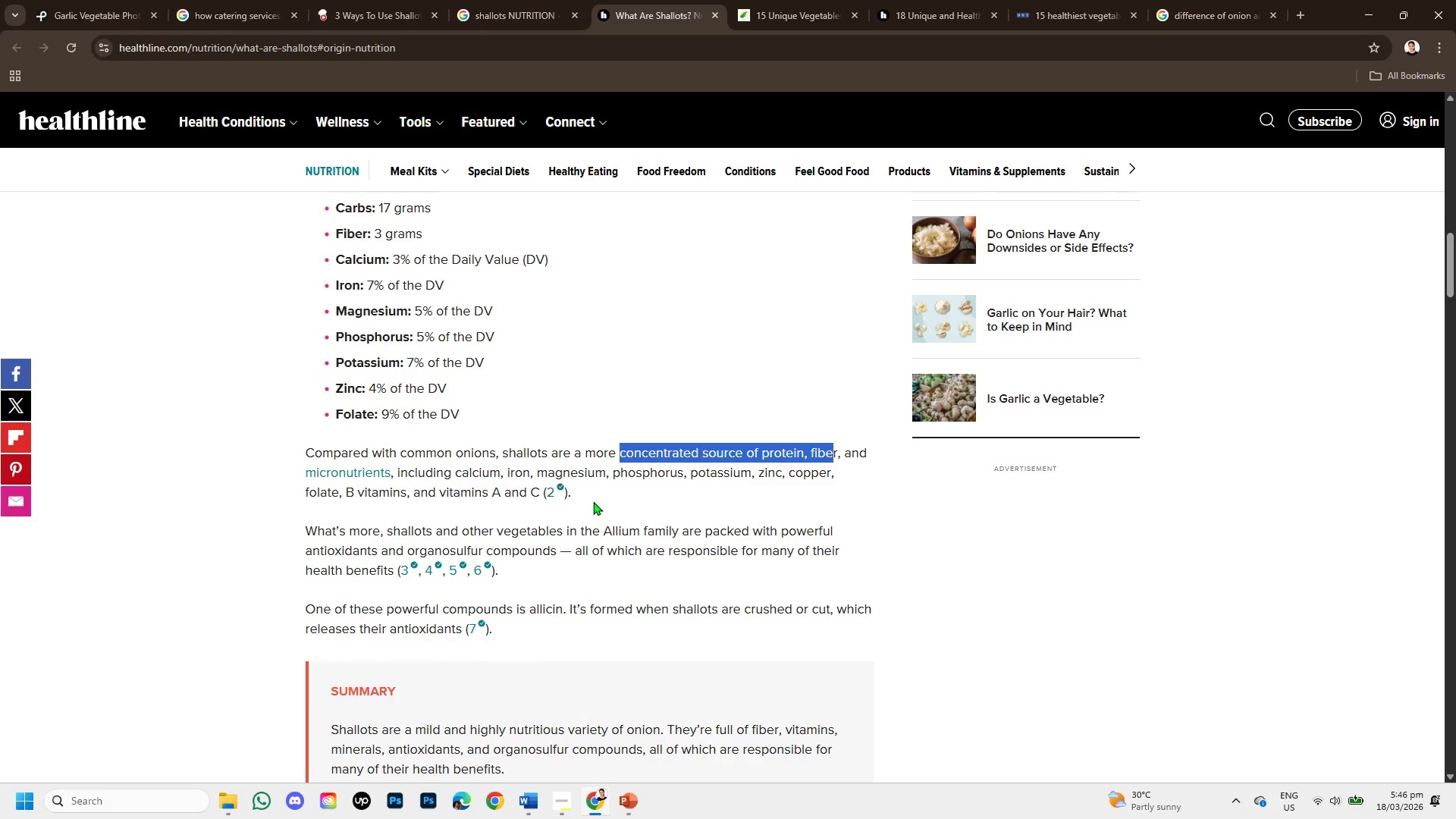 
left_click([620, 502])
 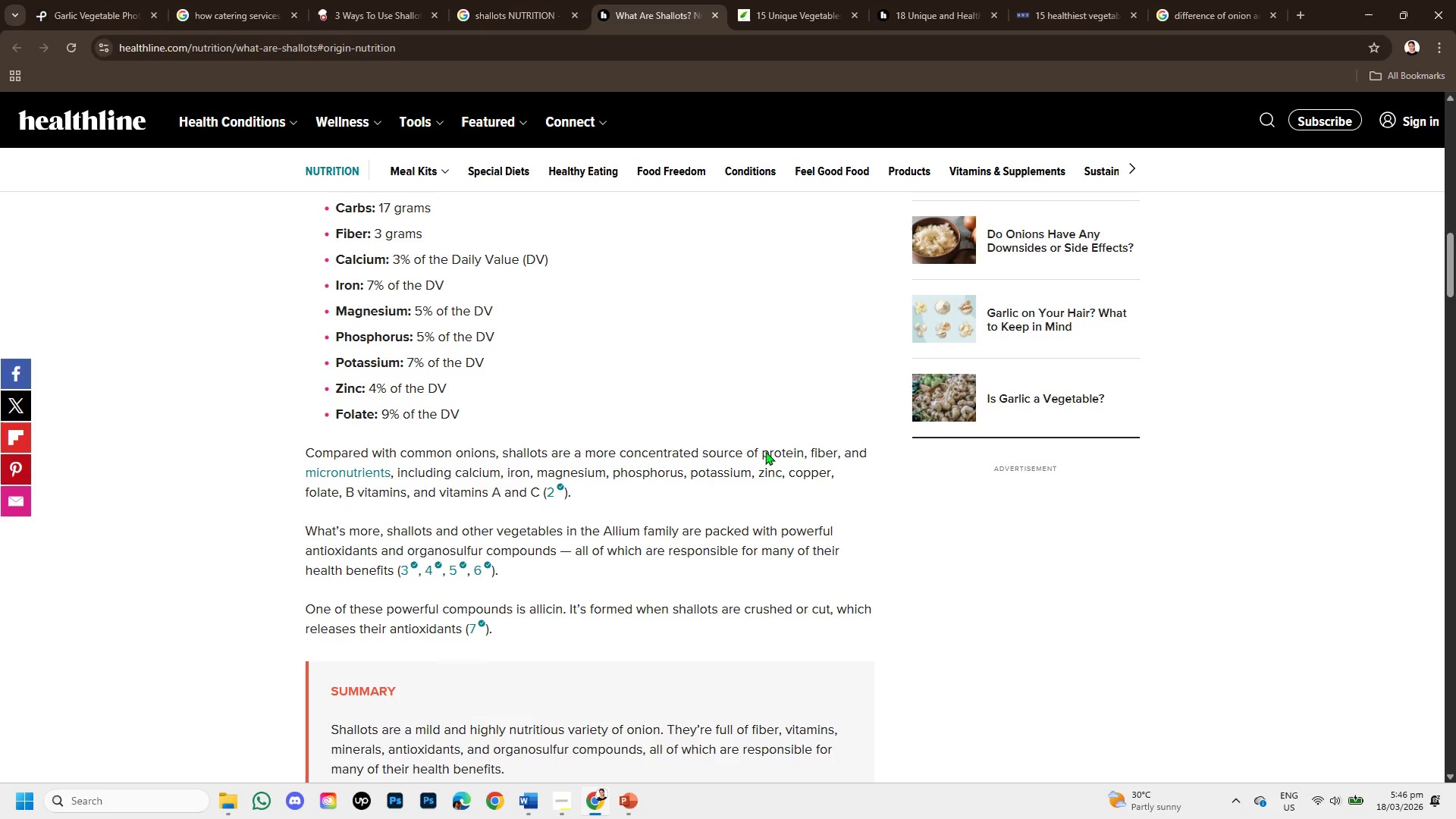 
left_click([629, 795])
 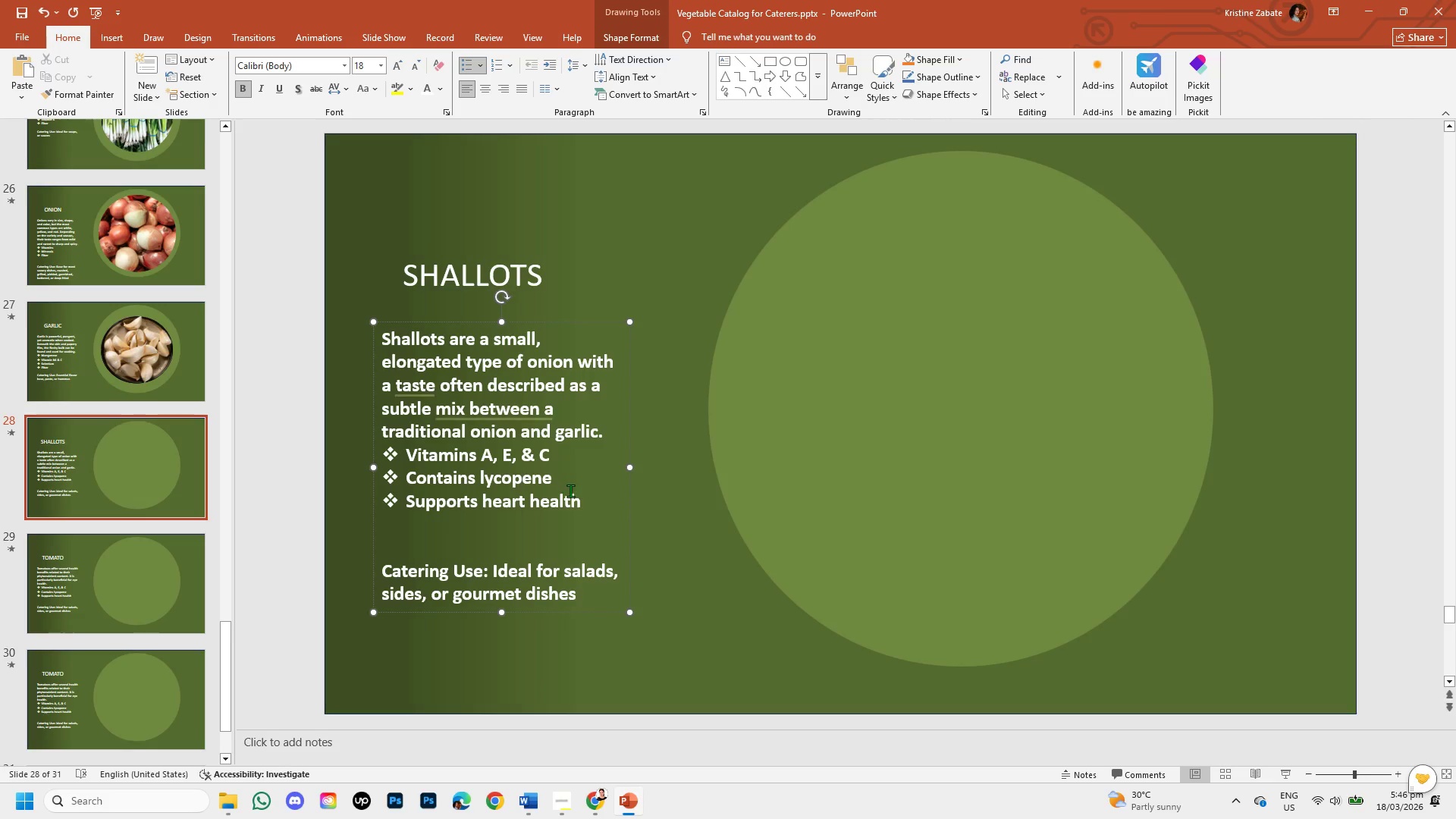 
left_click_drag(start_coordinate=[588, 497], to_coordinate=[453, 453])
 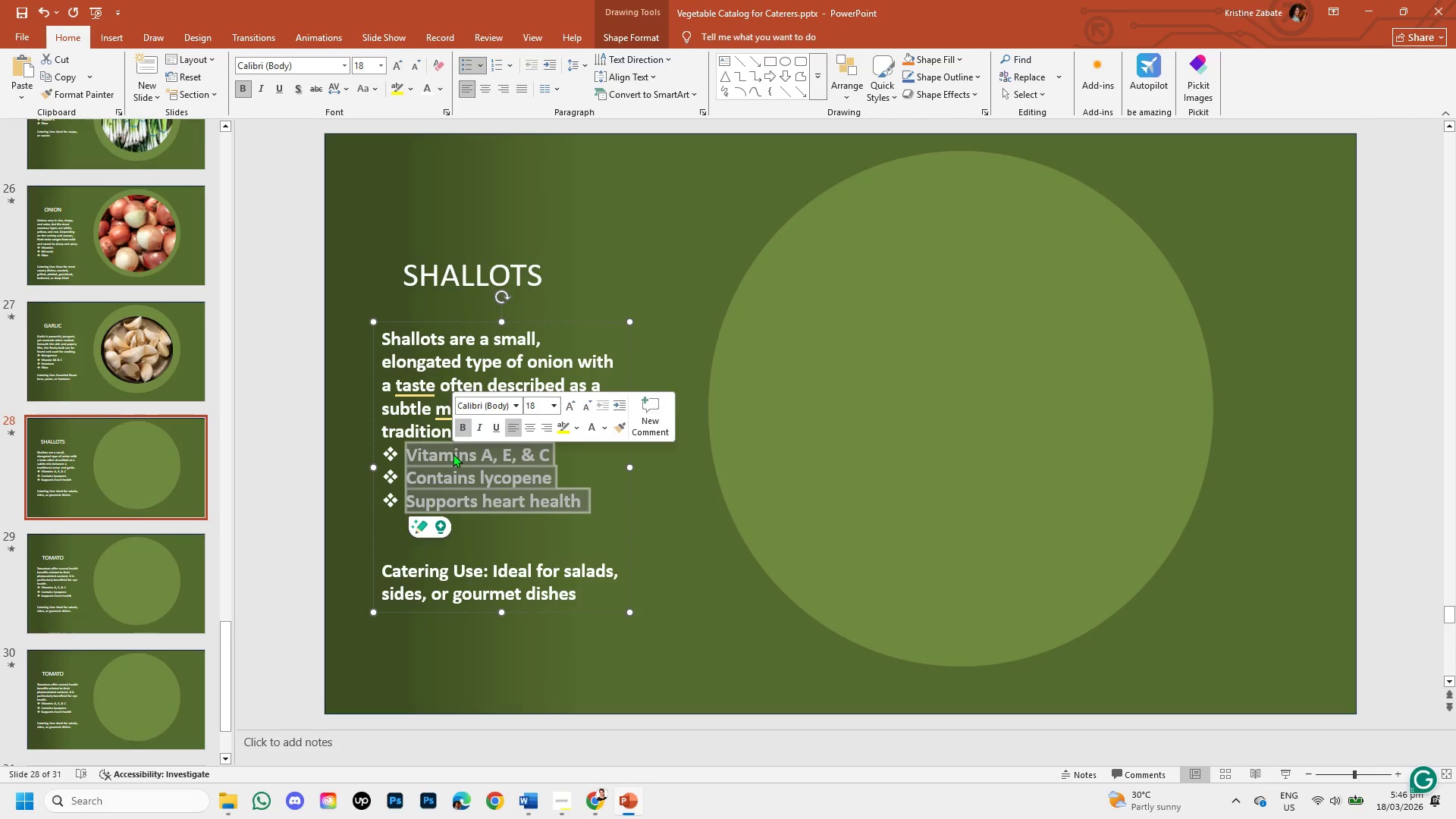 
key(Backspace)
 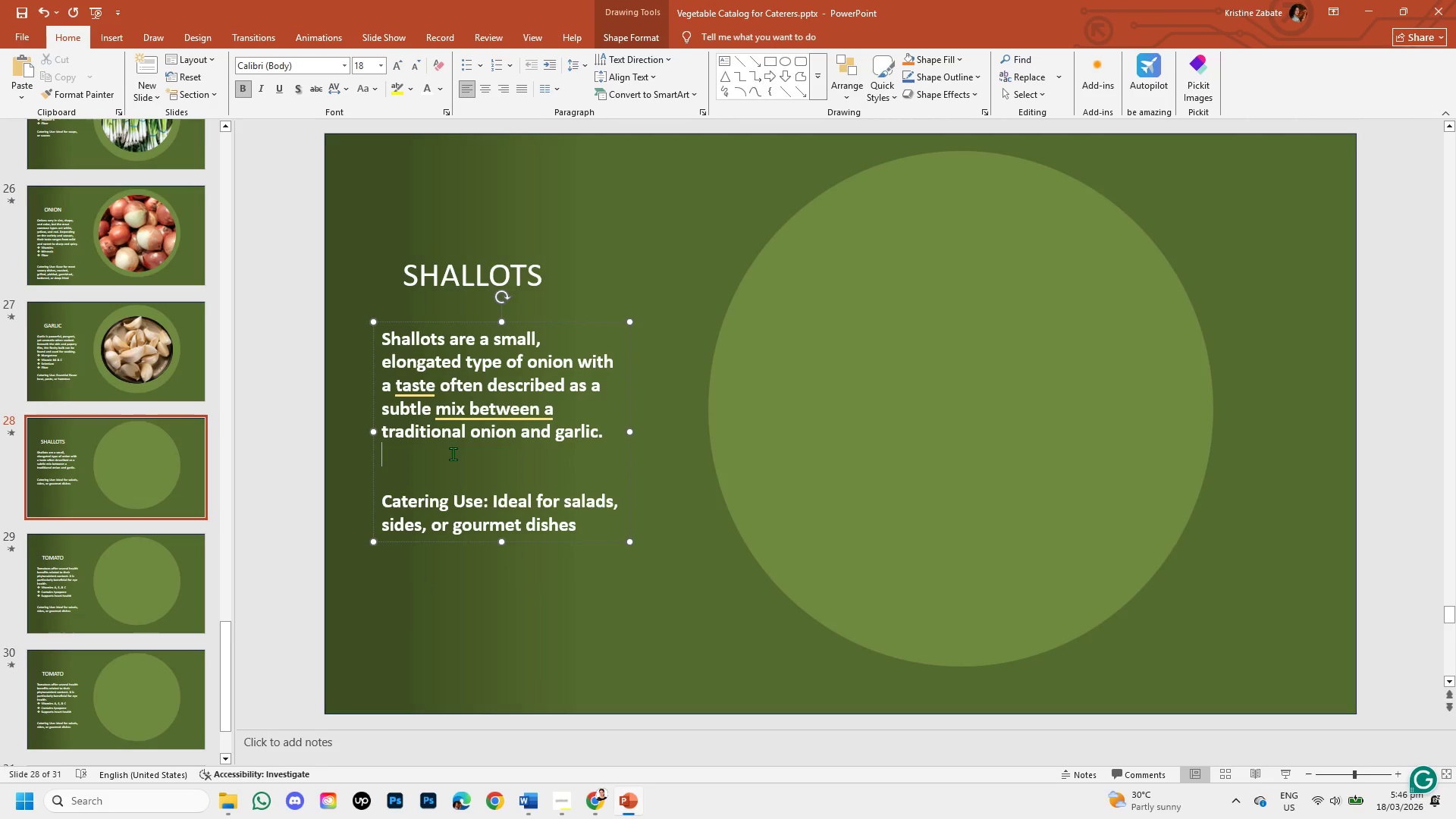 
key(Control+Z)
 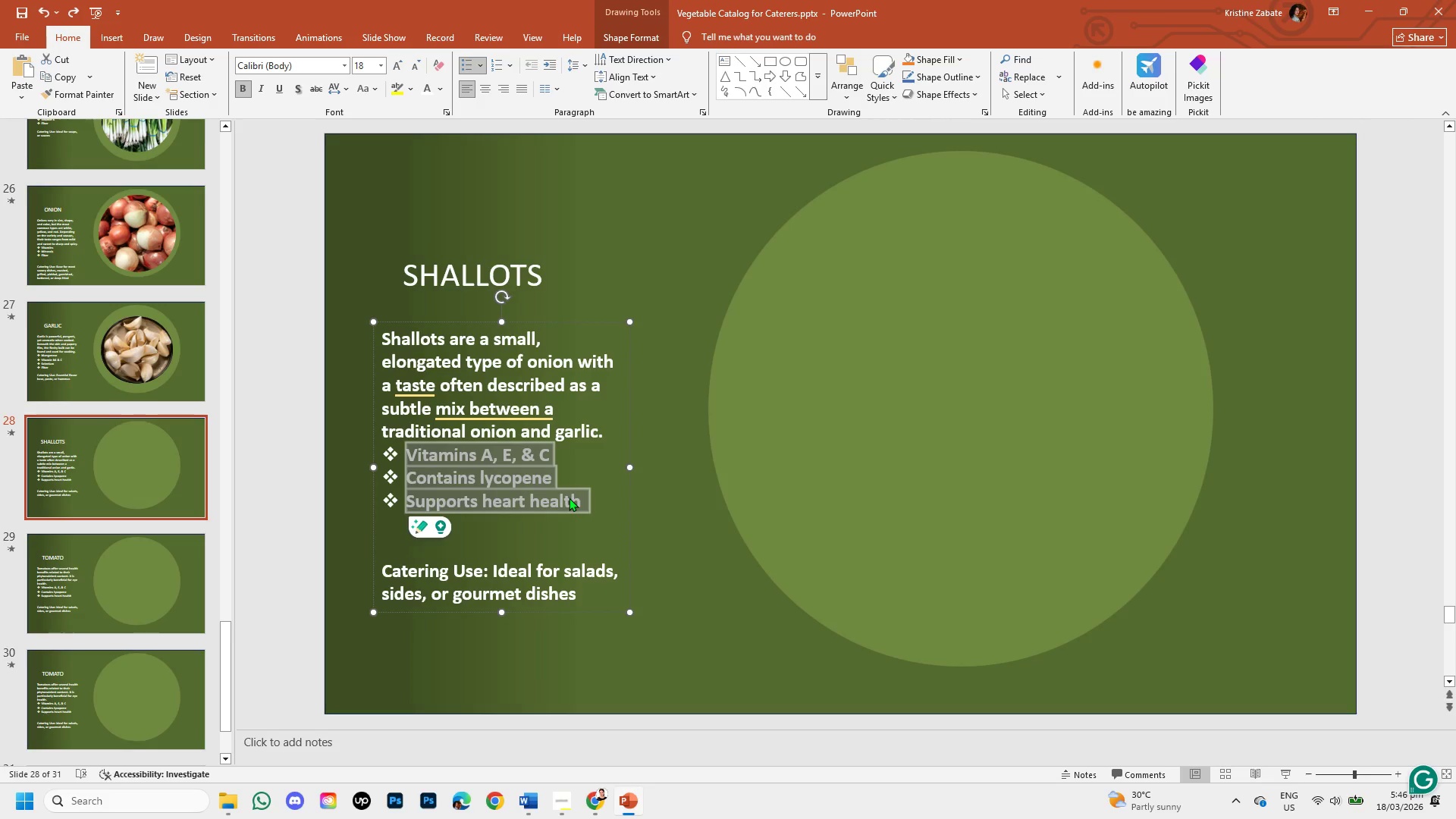 
left_click_drag(start_coordinate=[566, 497], to_coordinate=[560, 495])
 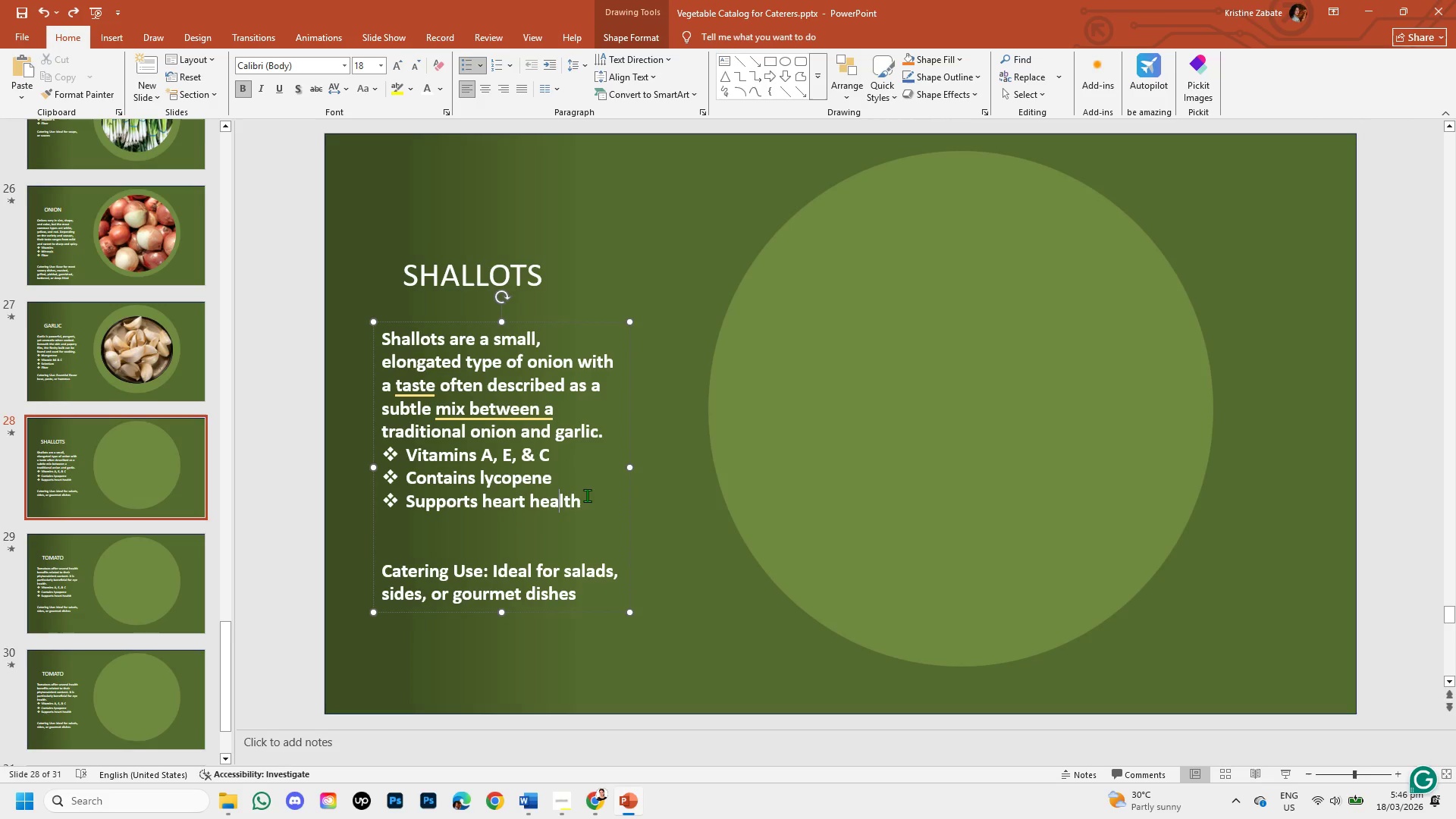 
left_click_drag(start_coordinate=[588, 495], to_coordinate=[455, 455])
 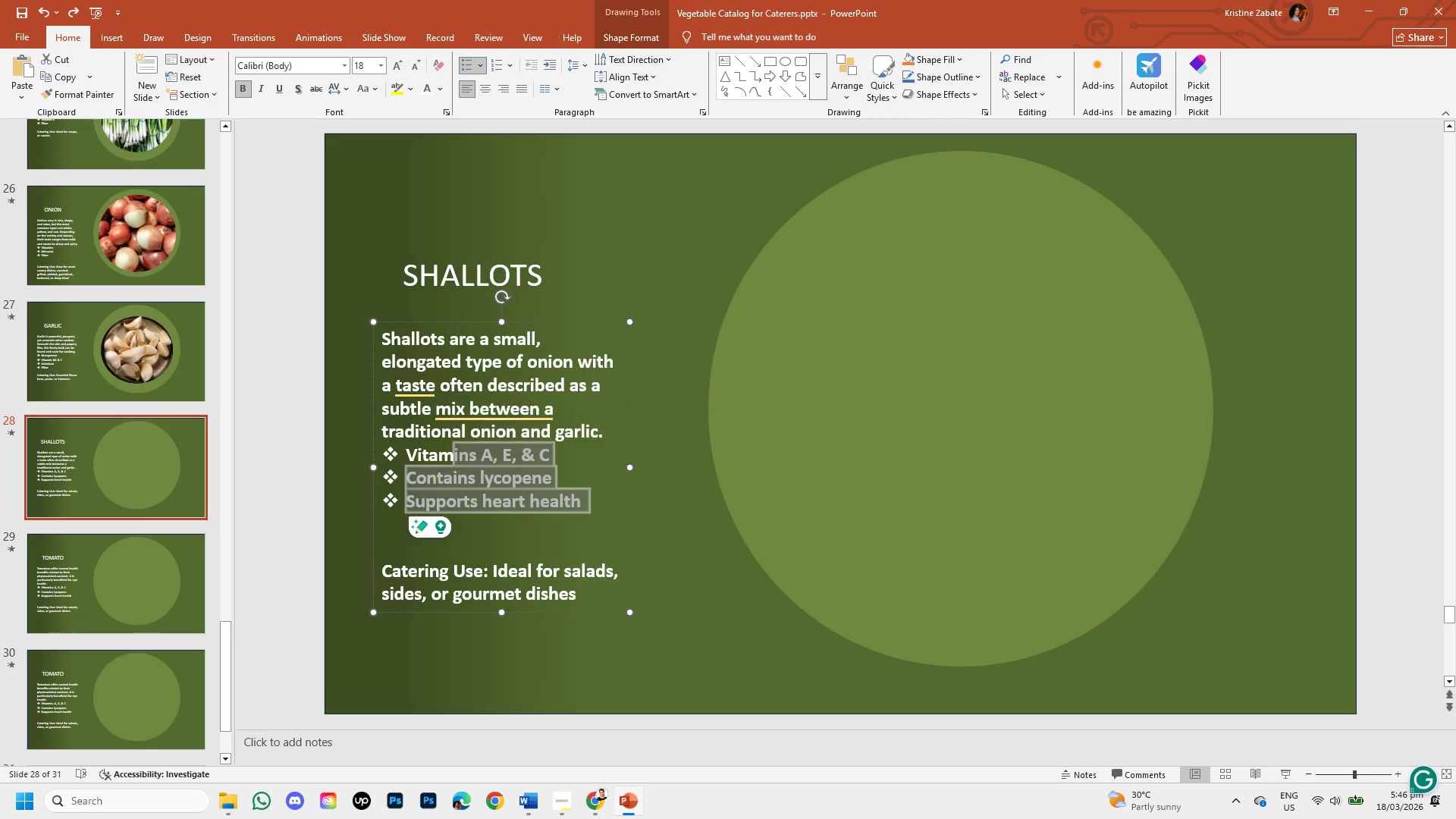 
key(Backspace)
key(Backspace)
key(Backspace)
key(Backspace)
key(Backspace)
key(Backspace)
type(p)
key(Backspace)
type(Protein)
 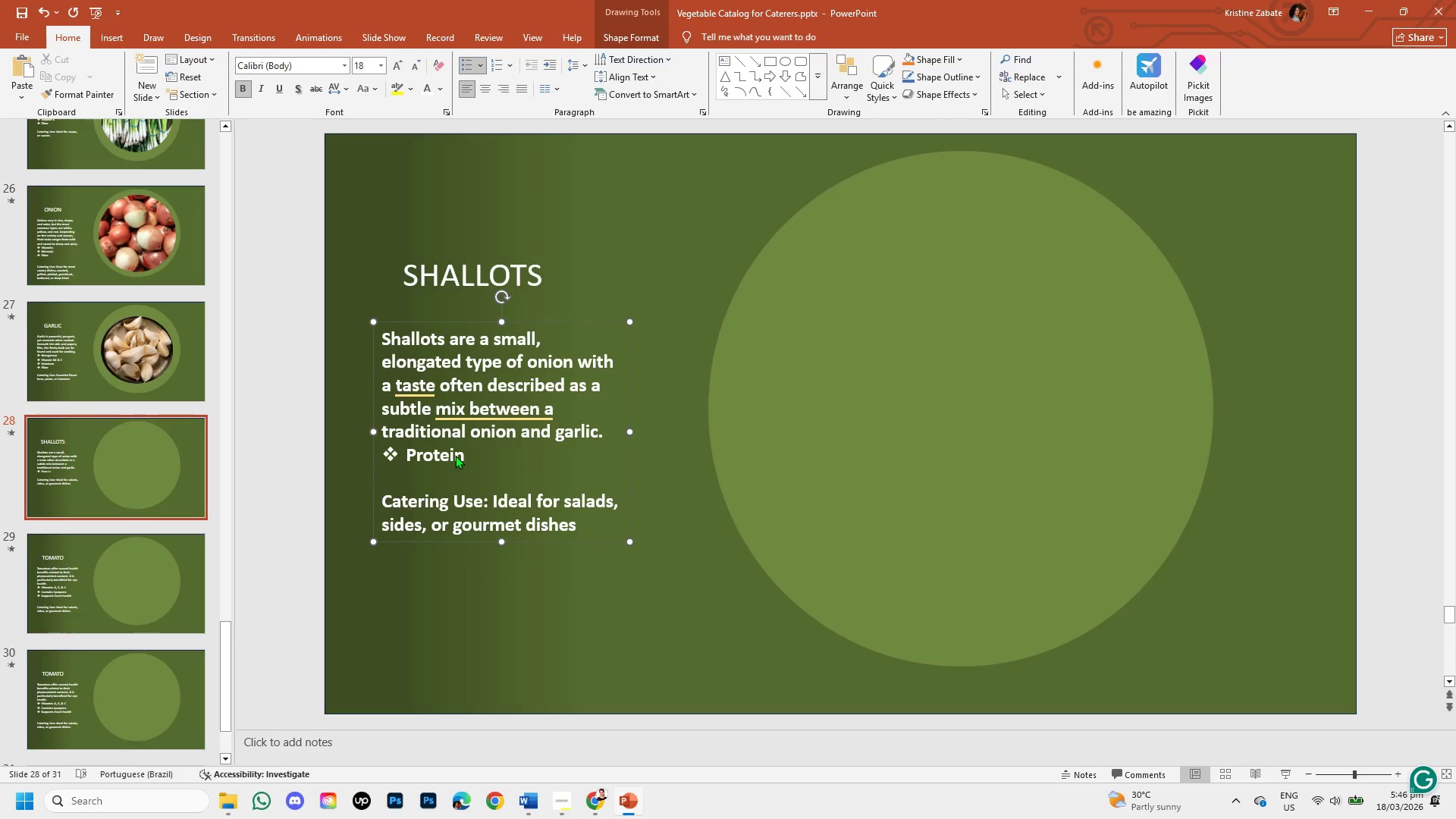 
key(Enter)
 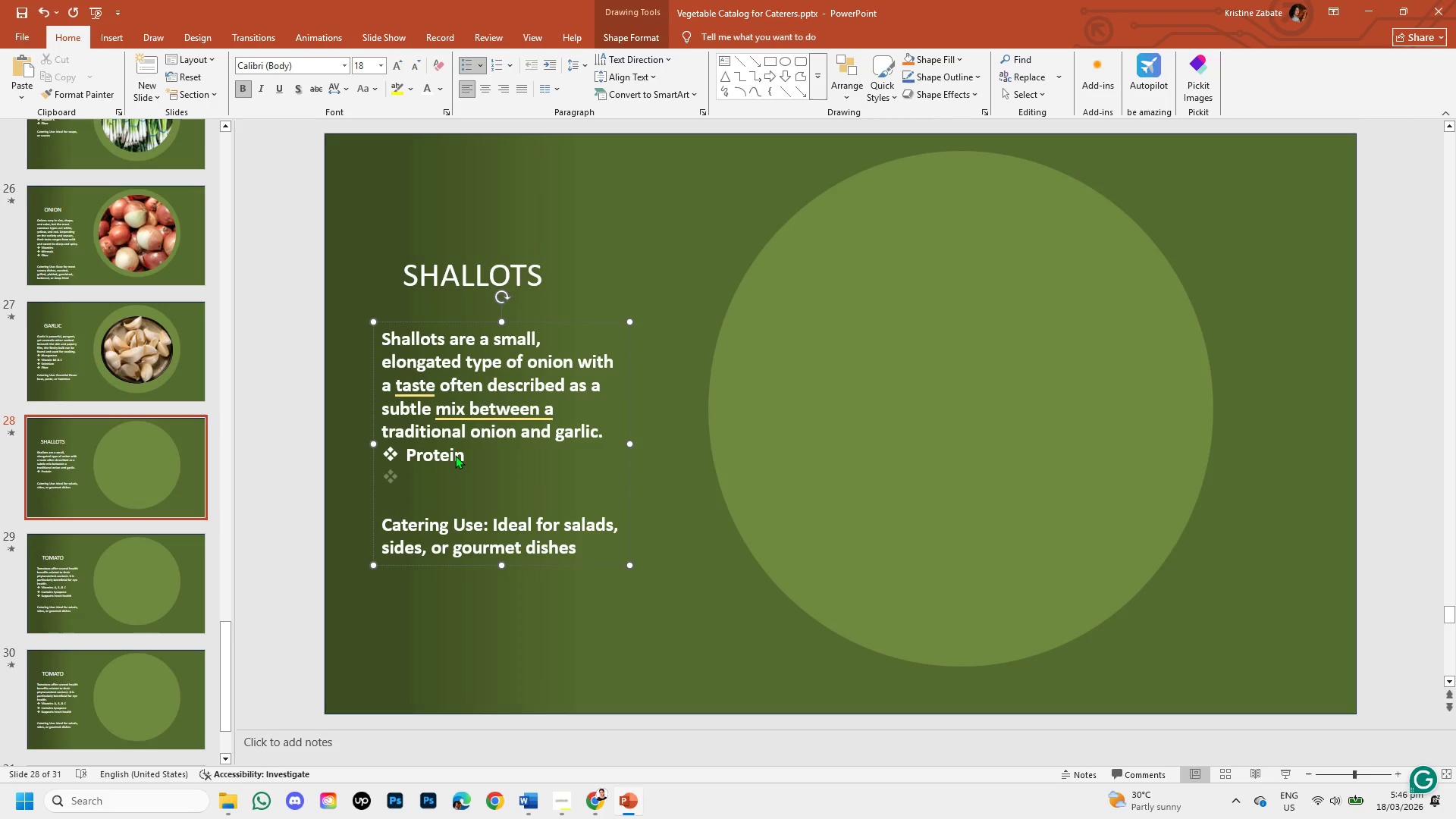 
type(Fiber )
 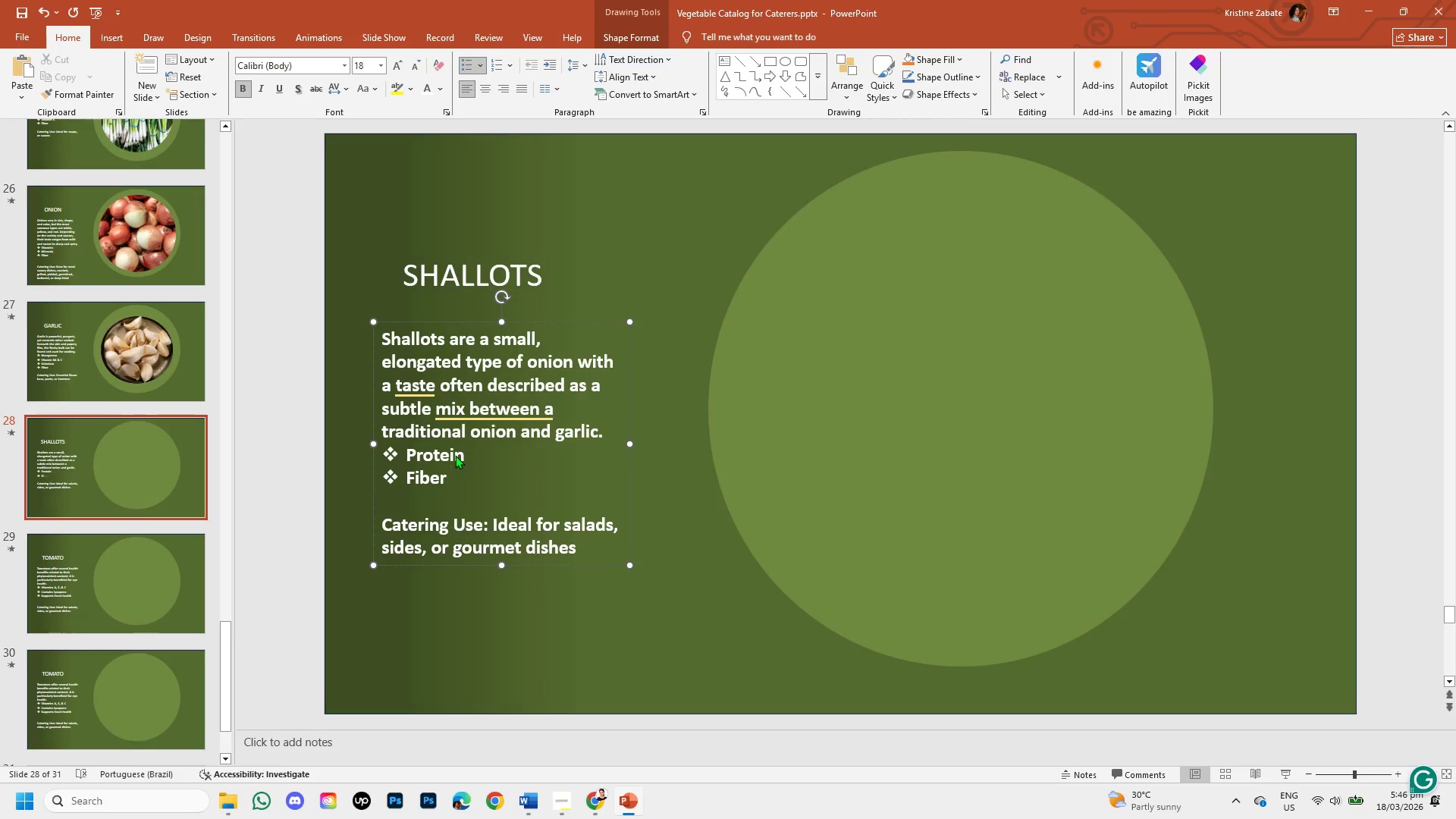 
key(Enter)
 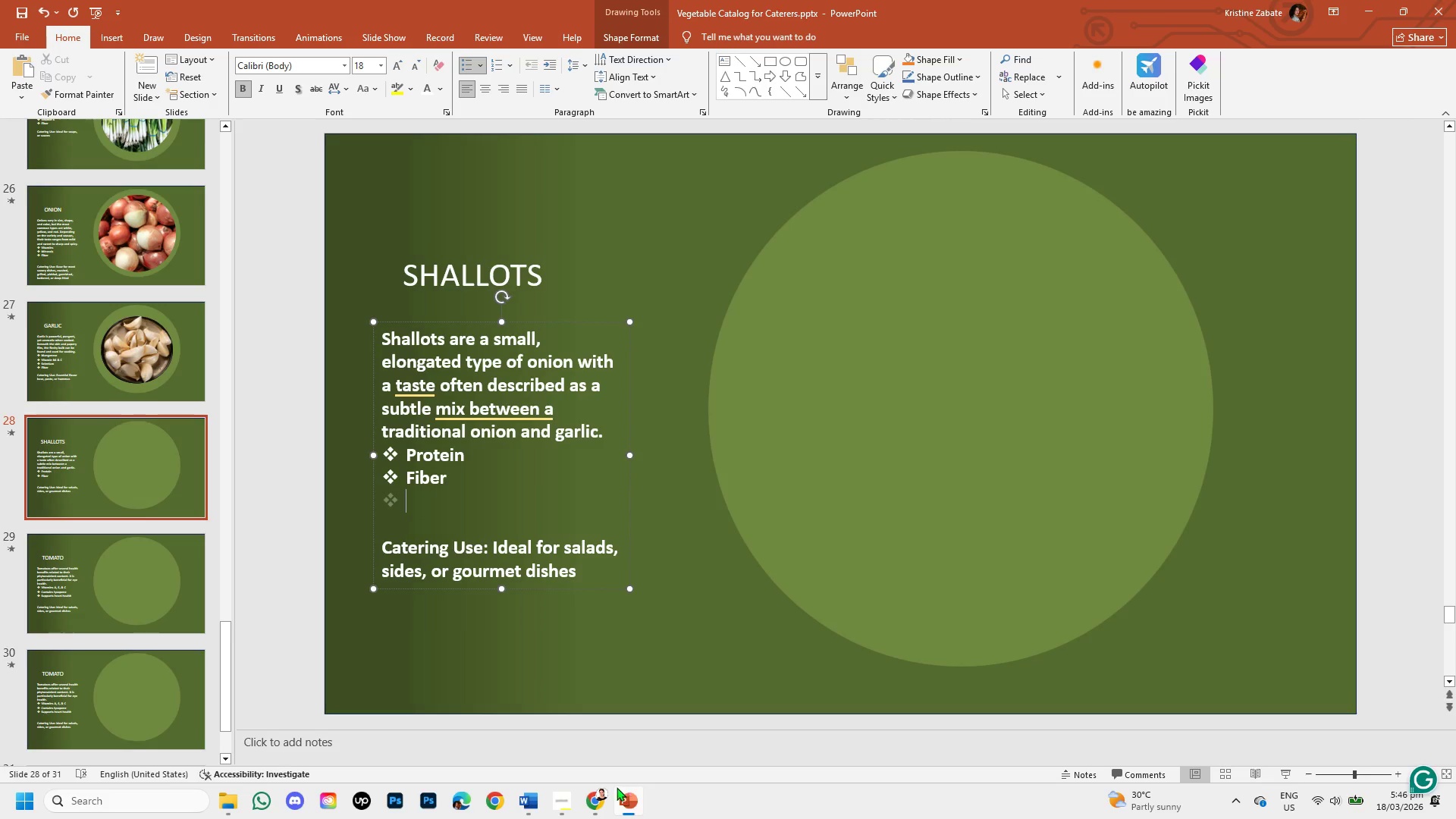 
left_click([607, 798])
 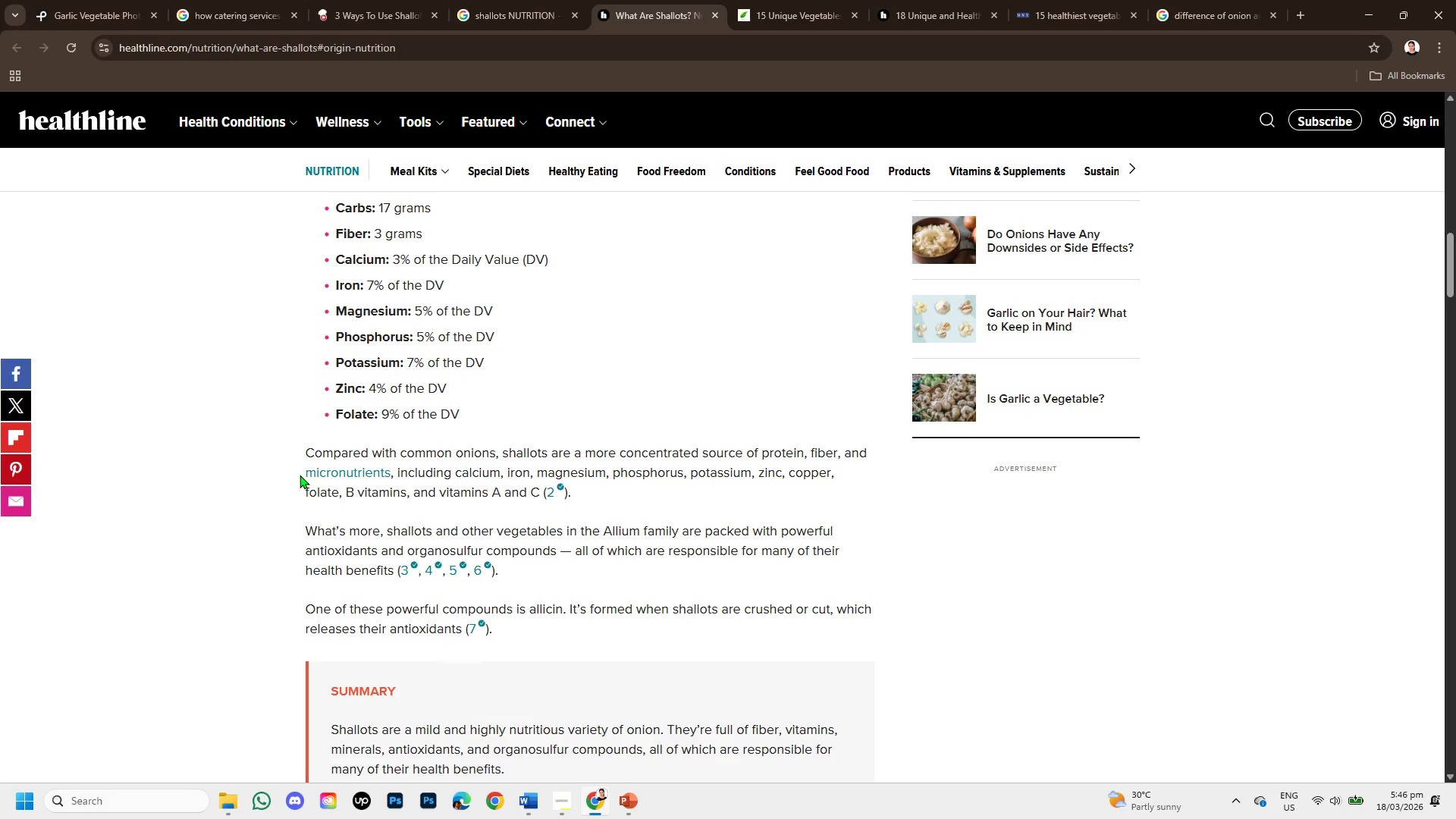 
wait(7.22)
 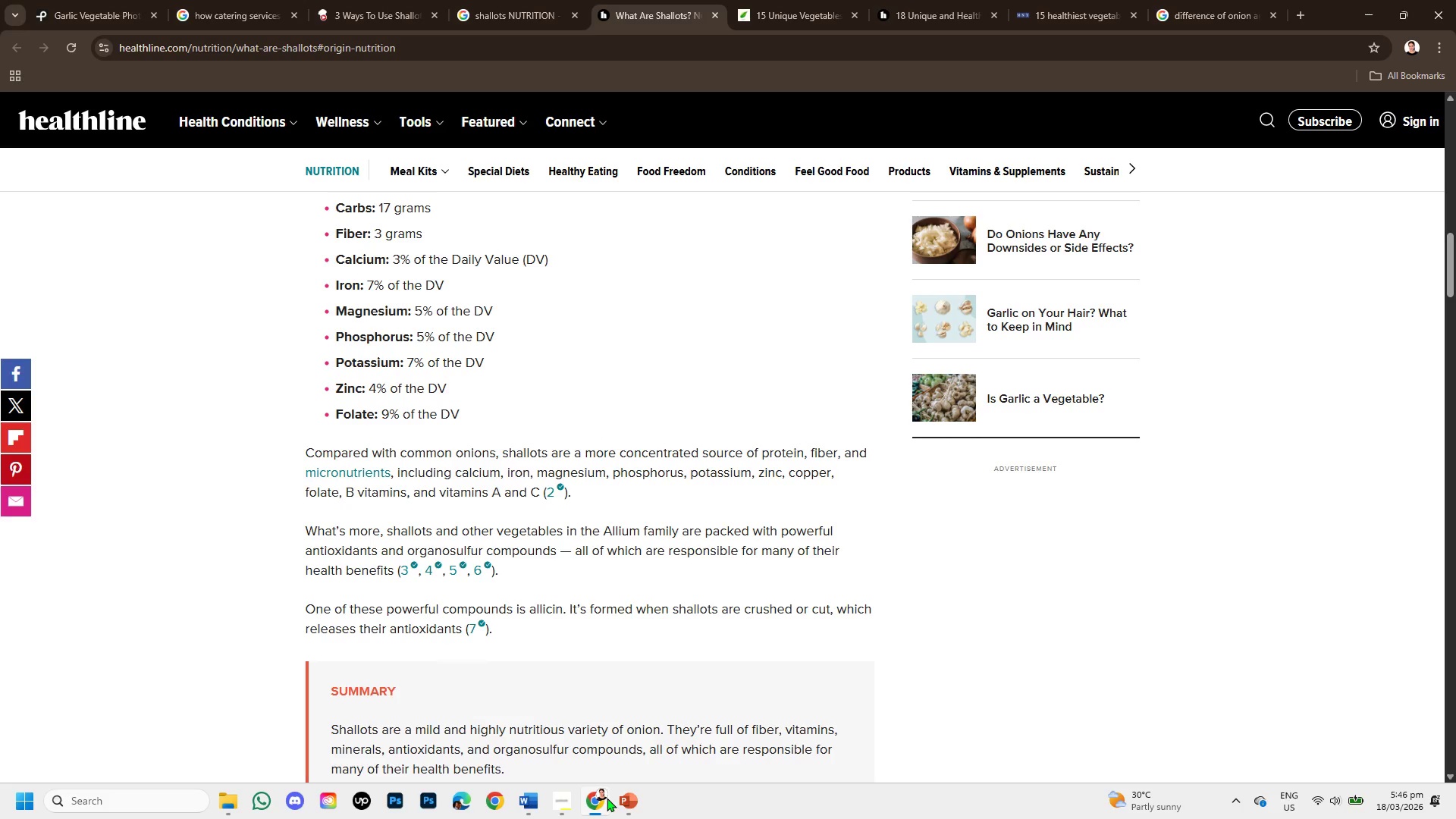 
left_click_drag(start_coordinate=[301, 475], to_coordinate=[389, 474])
 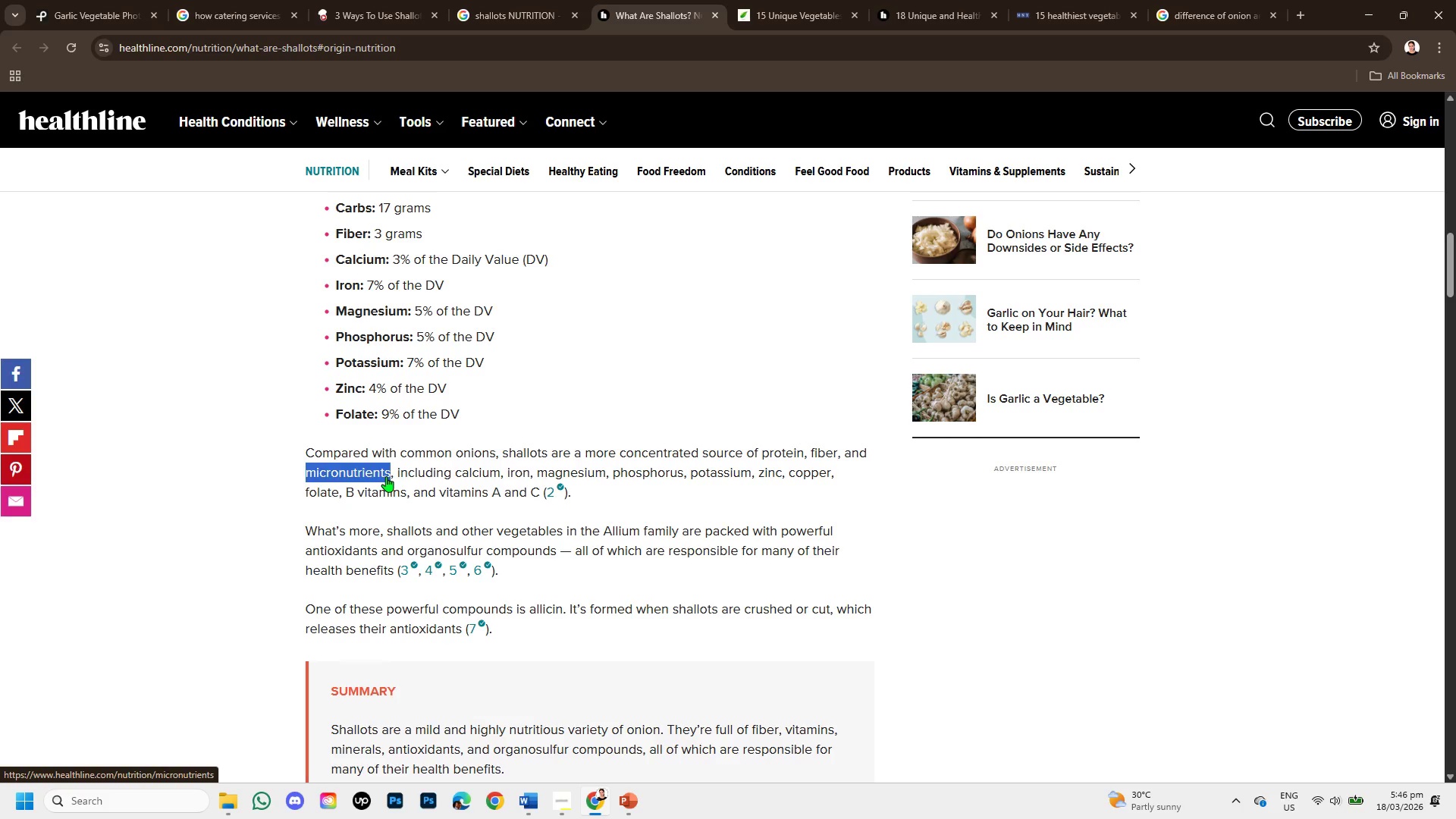 
key(Control+C)
 